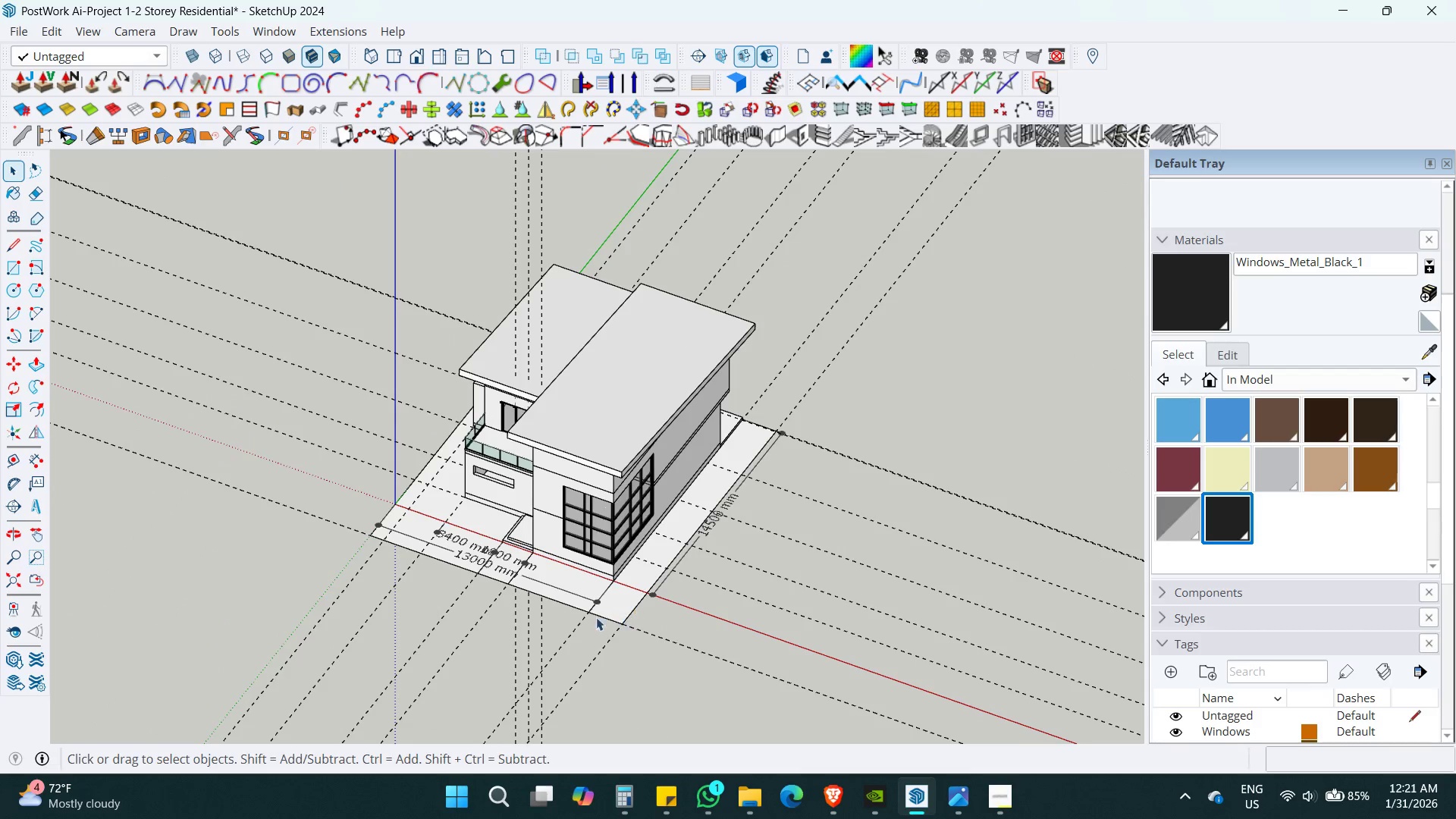 
key(Shift+ShiftLeft)
 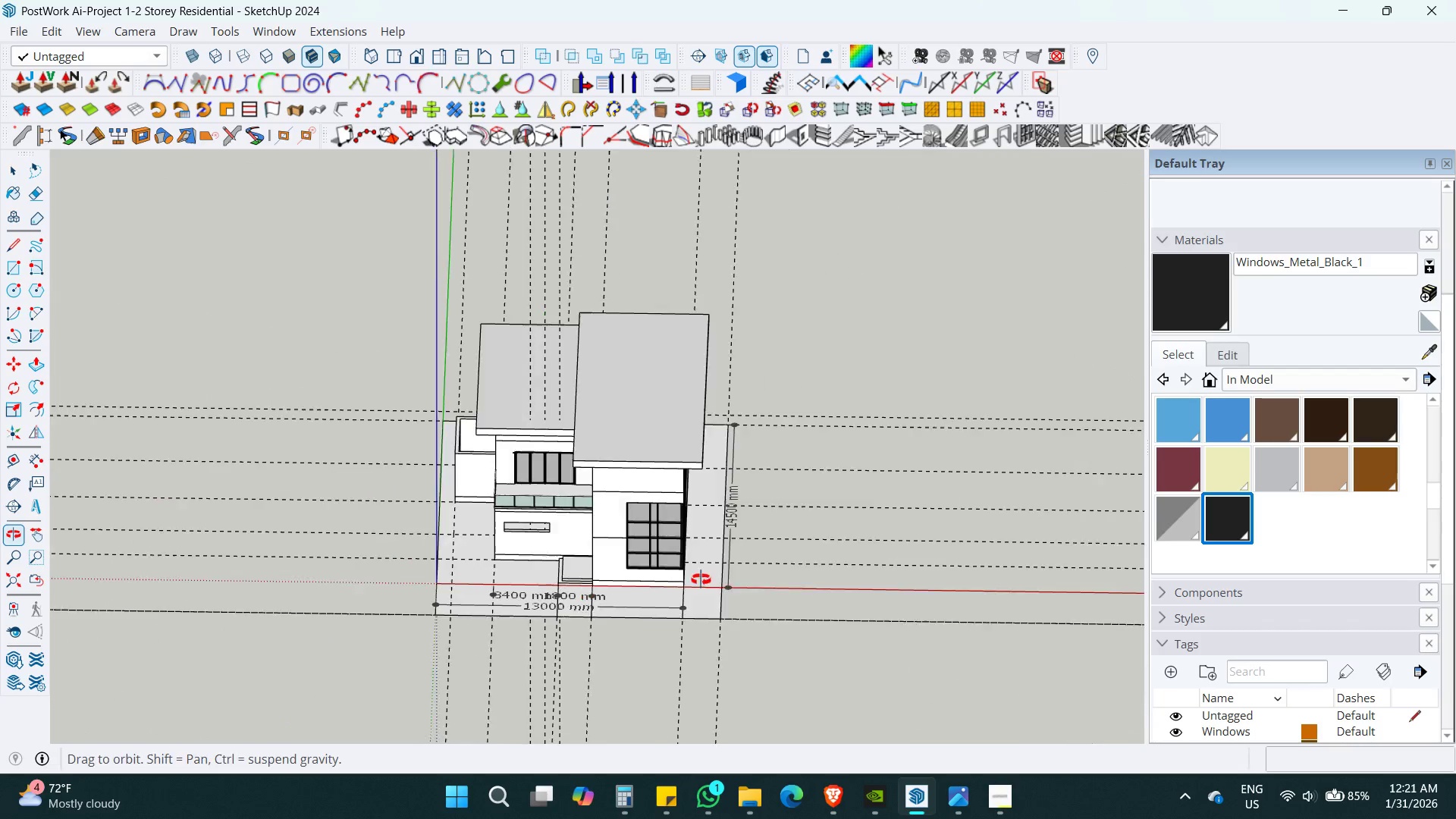 
scroll: coordinate [623, 611], scroll_direction: down, amount: 6.0
 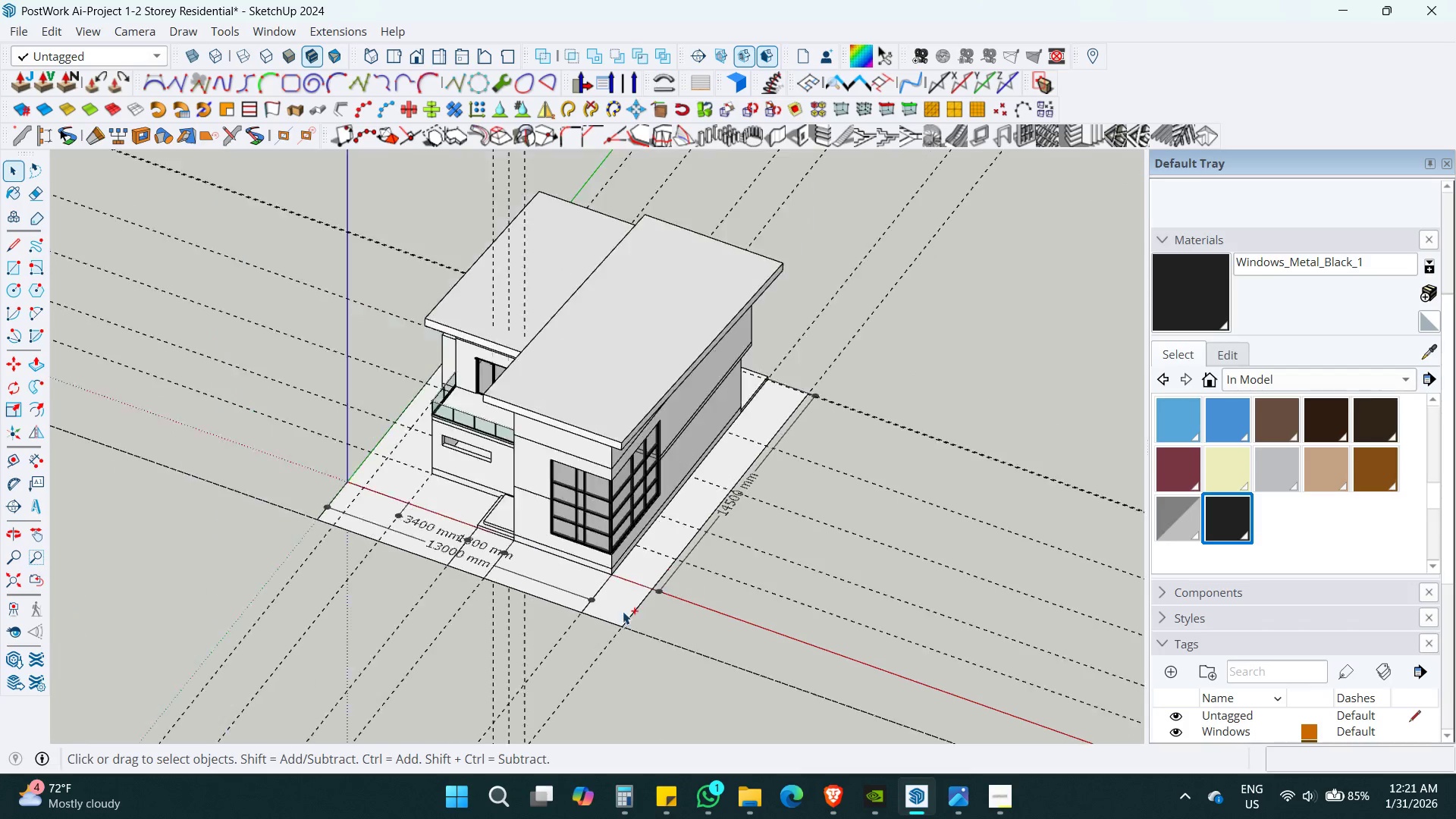 
key(Space)
 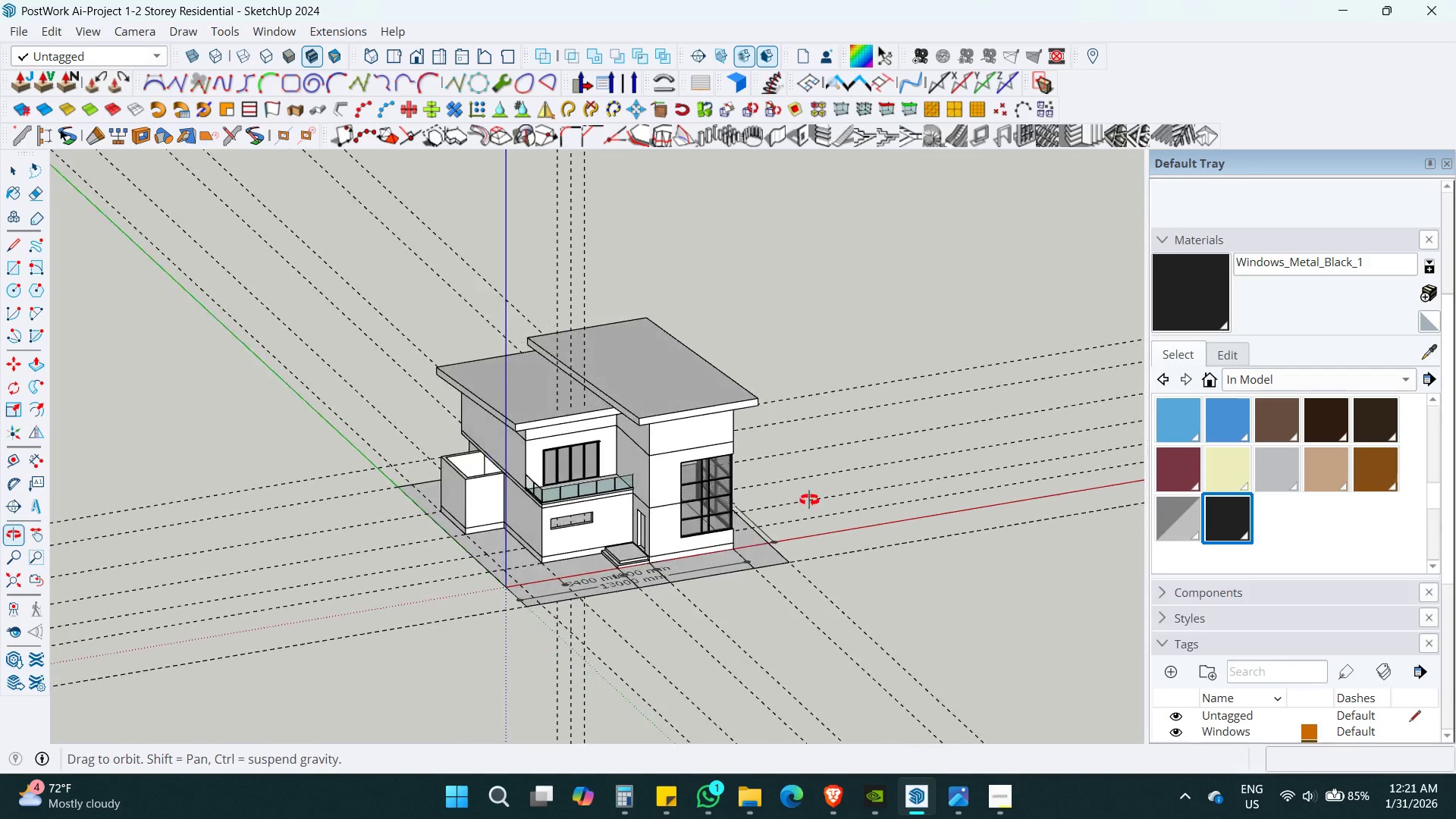 
key(Control+S)
 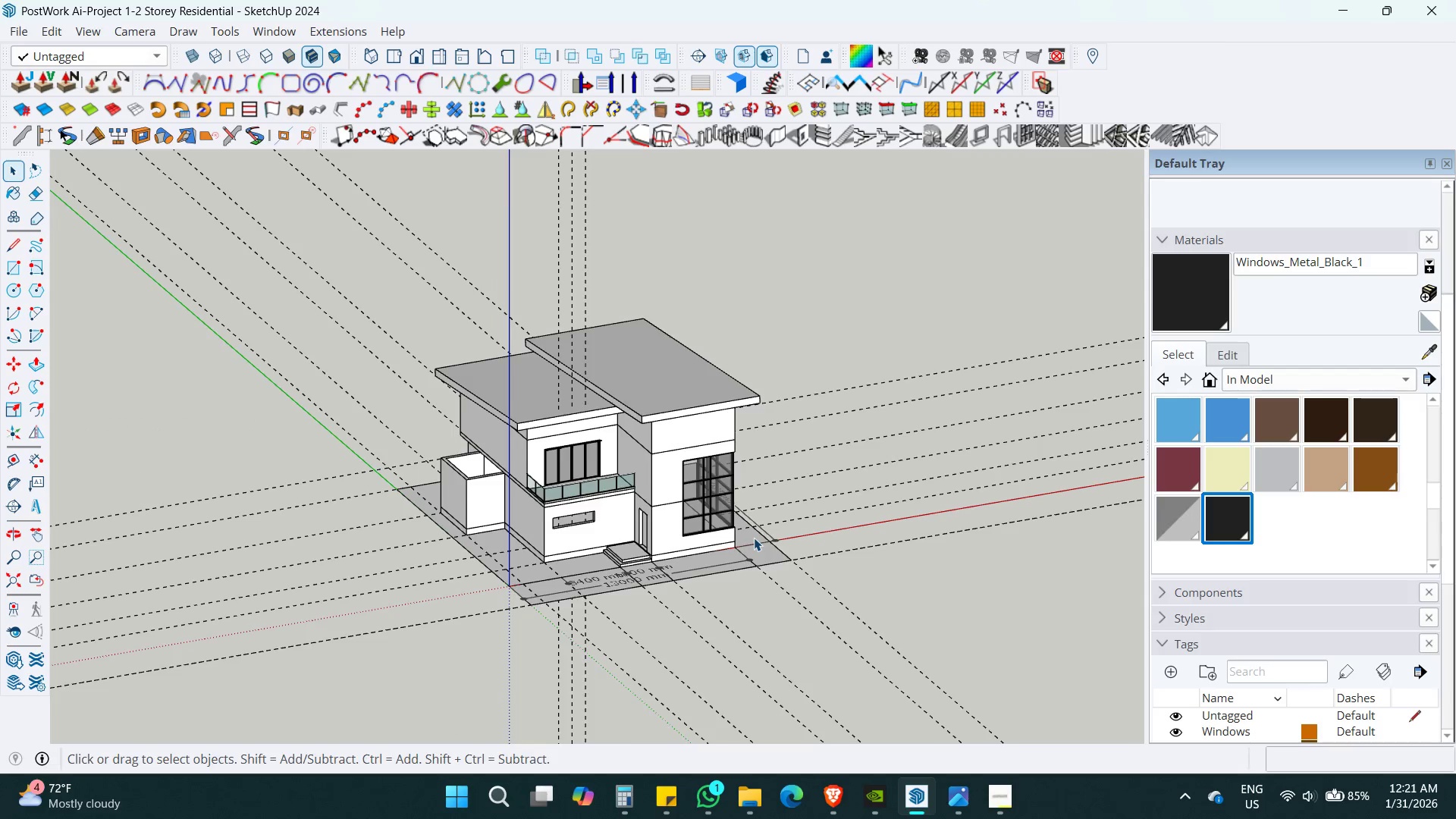 
scroll: coordinate [754, 538], scroll_direction: up, amount: 3.0
 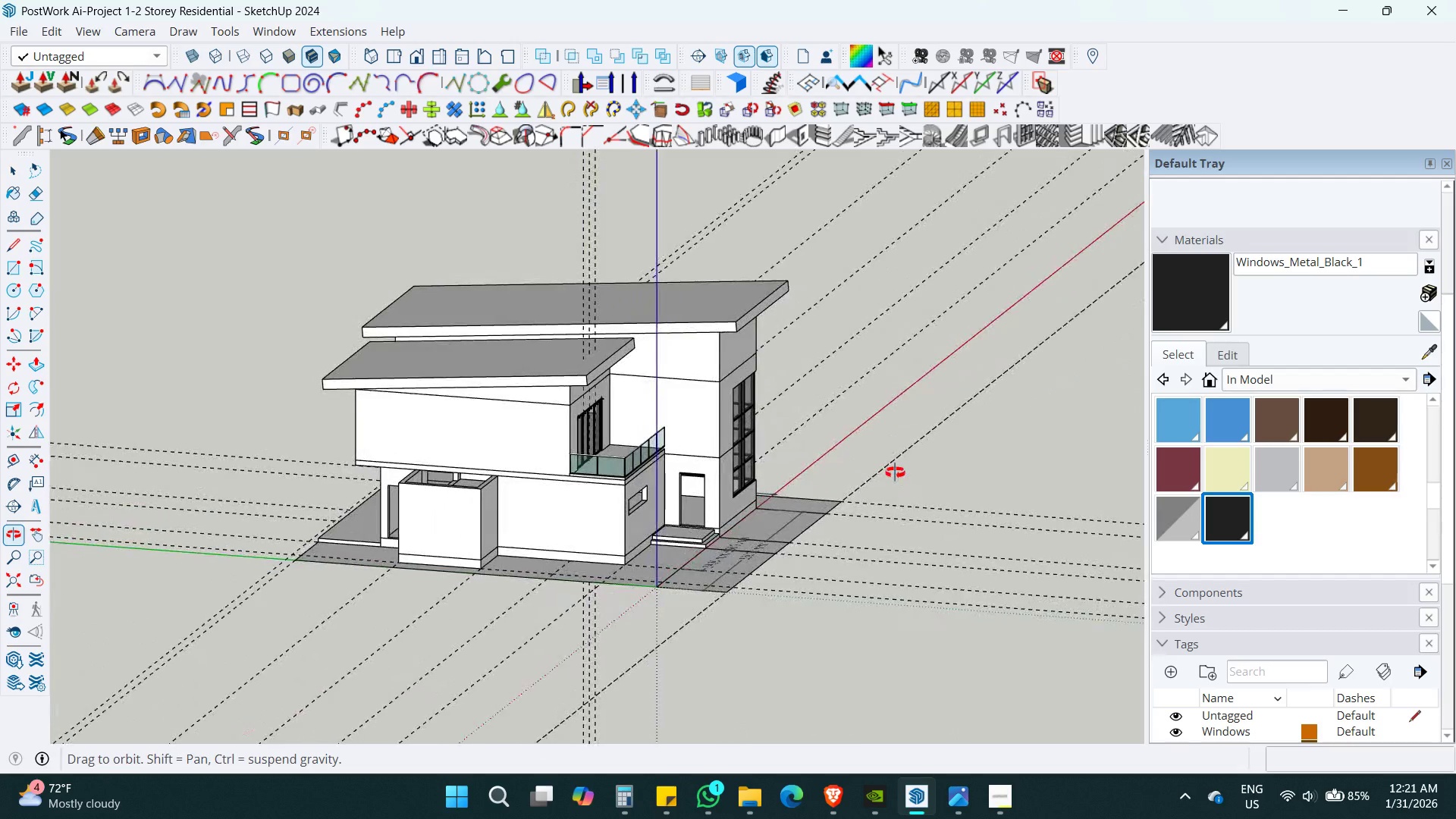 
wait(7.9)
 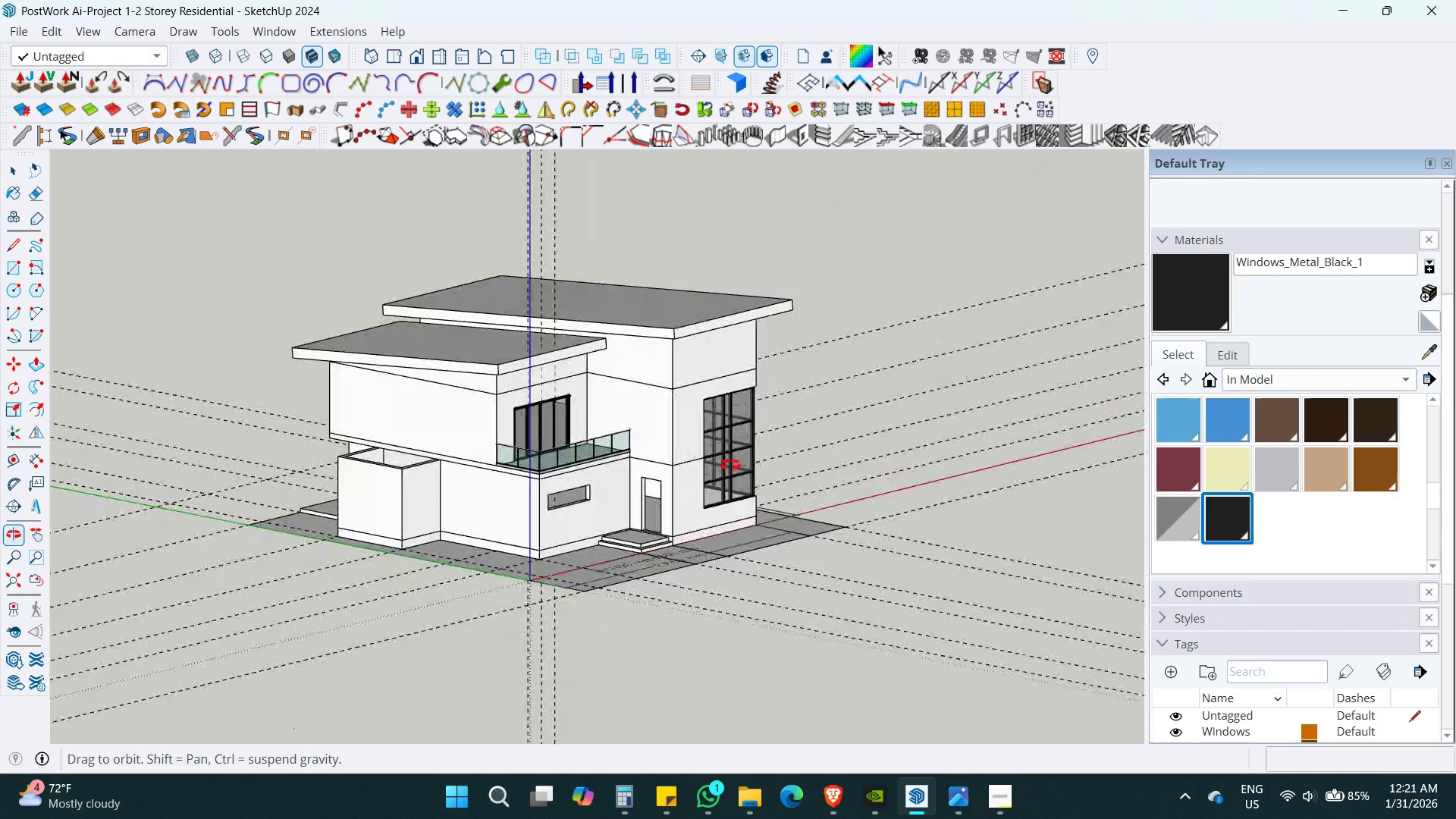 
key(Shift+ShiftLeft)
 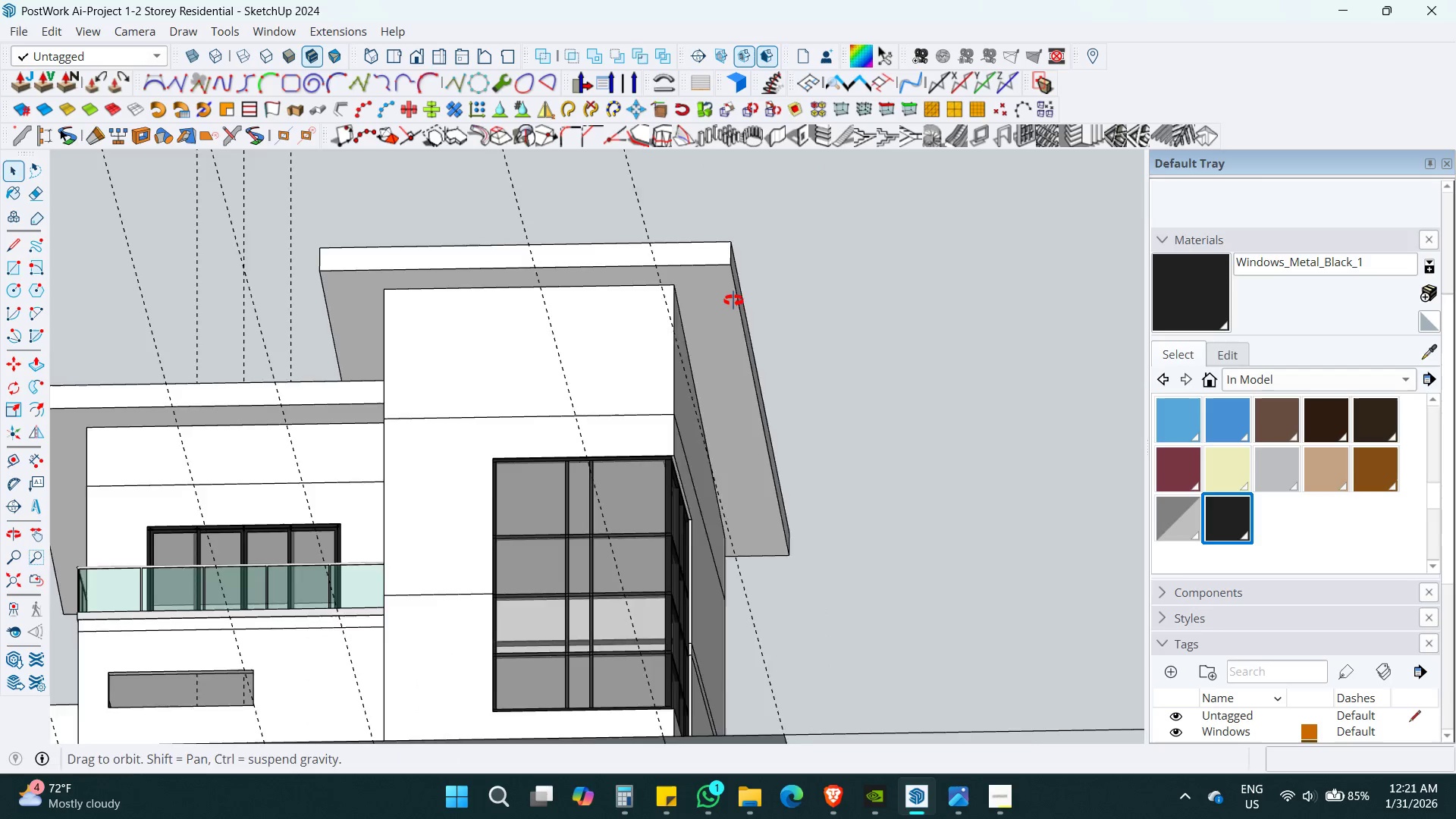 
key(Space)
 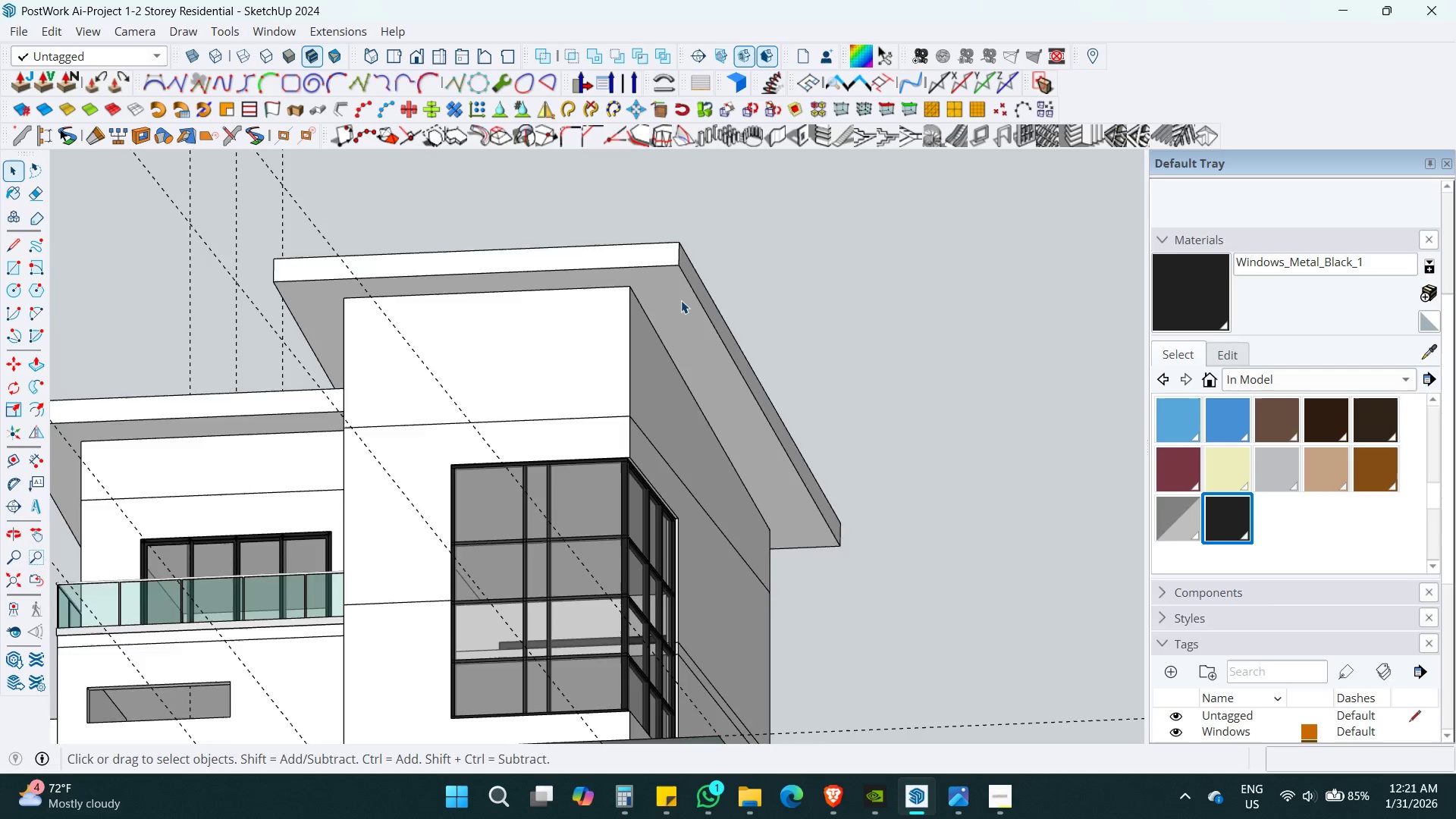 
scroll: coordinate [747, 284], scroll_direction: up, amount: 8.0
 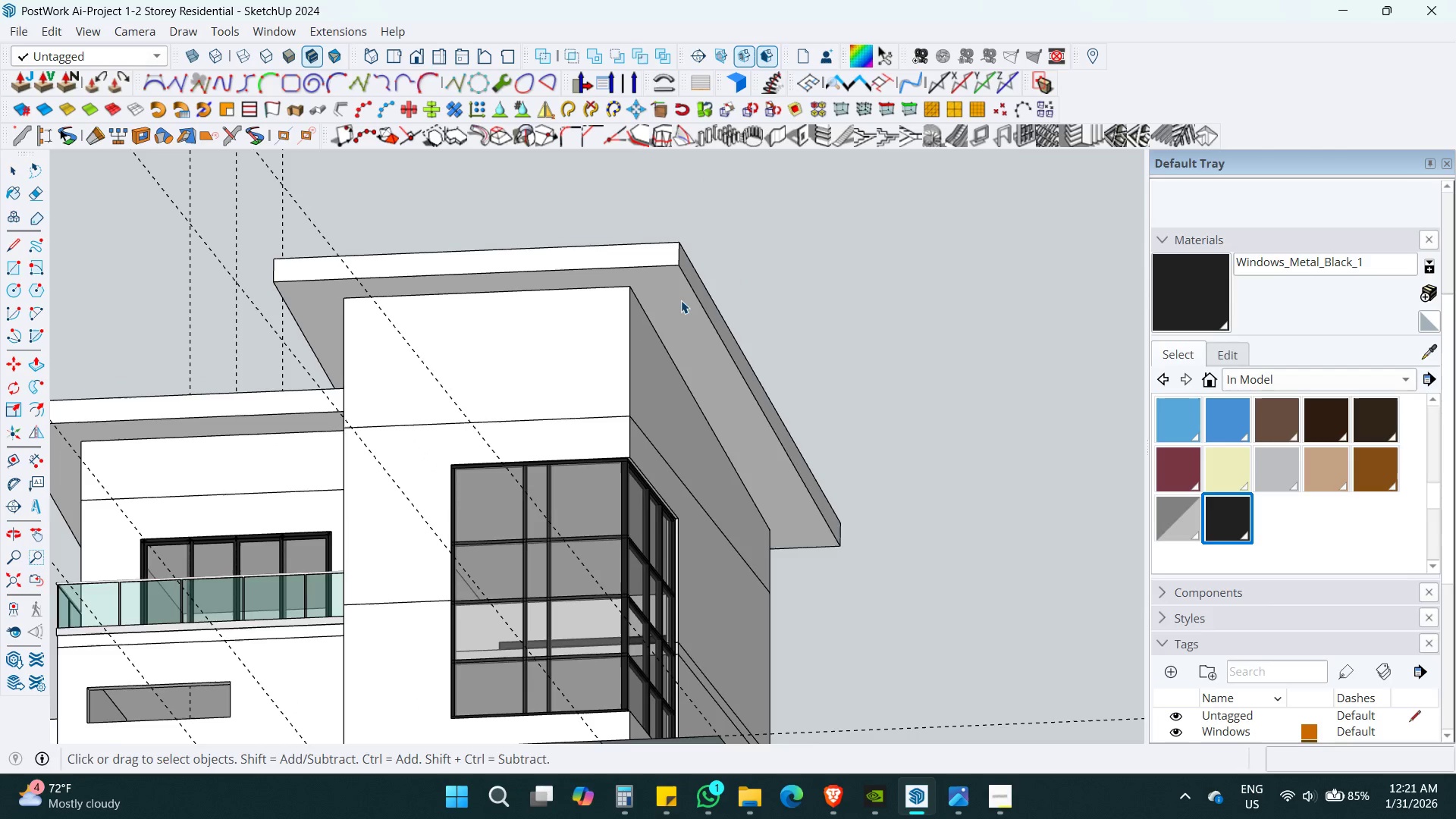 
double_click([681, 300])
 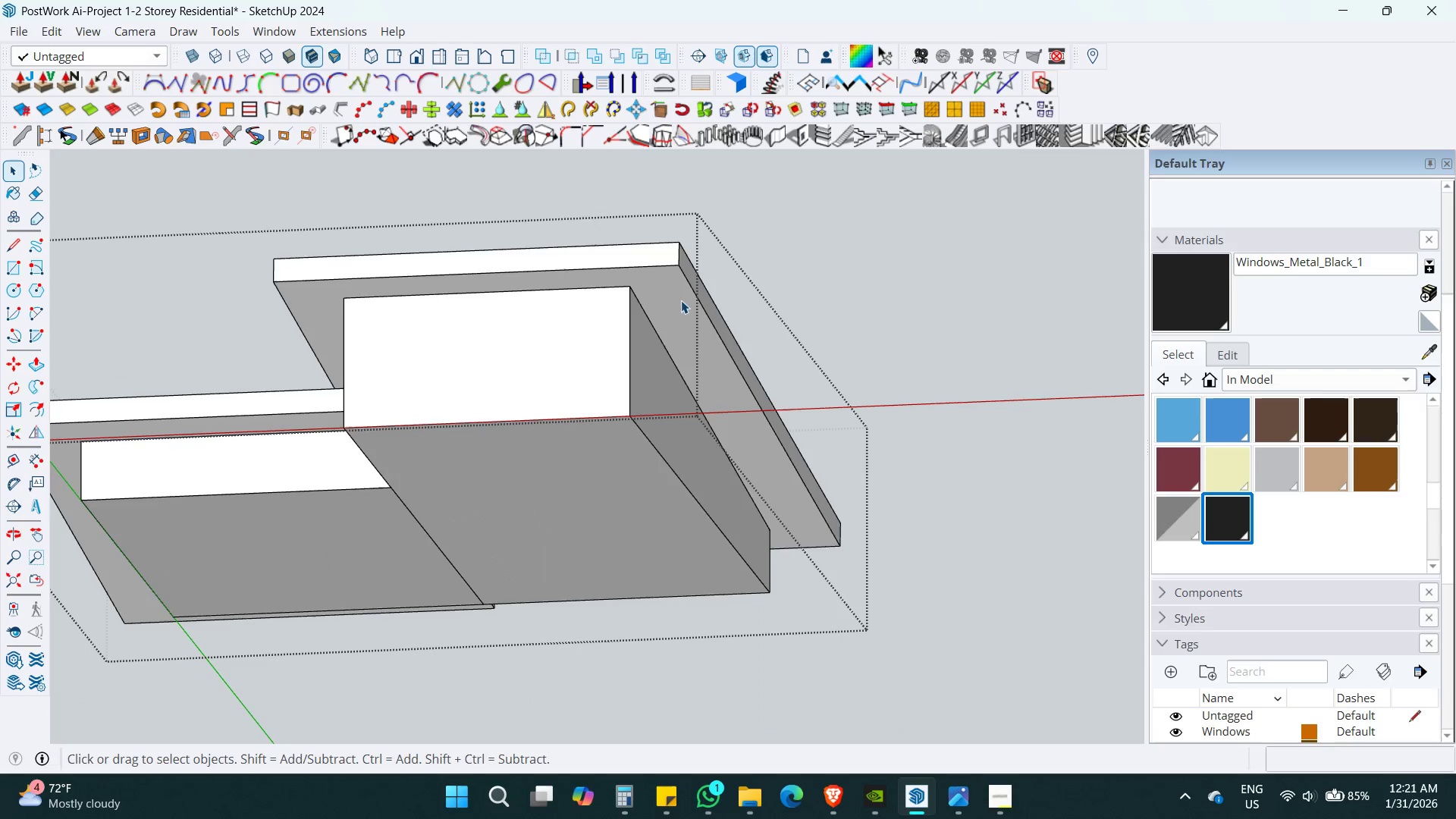 
triple_click([681, 300])
 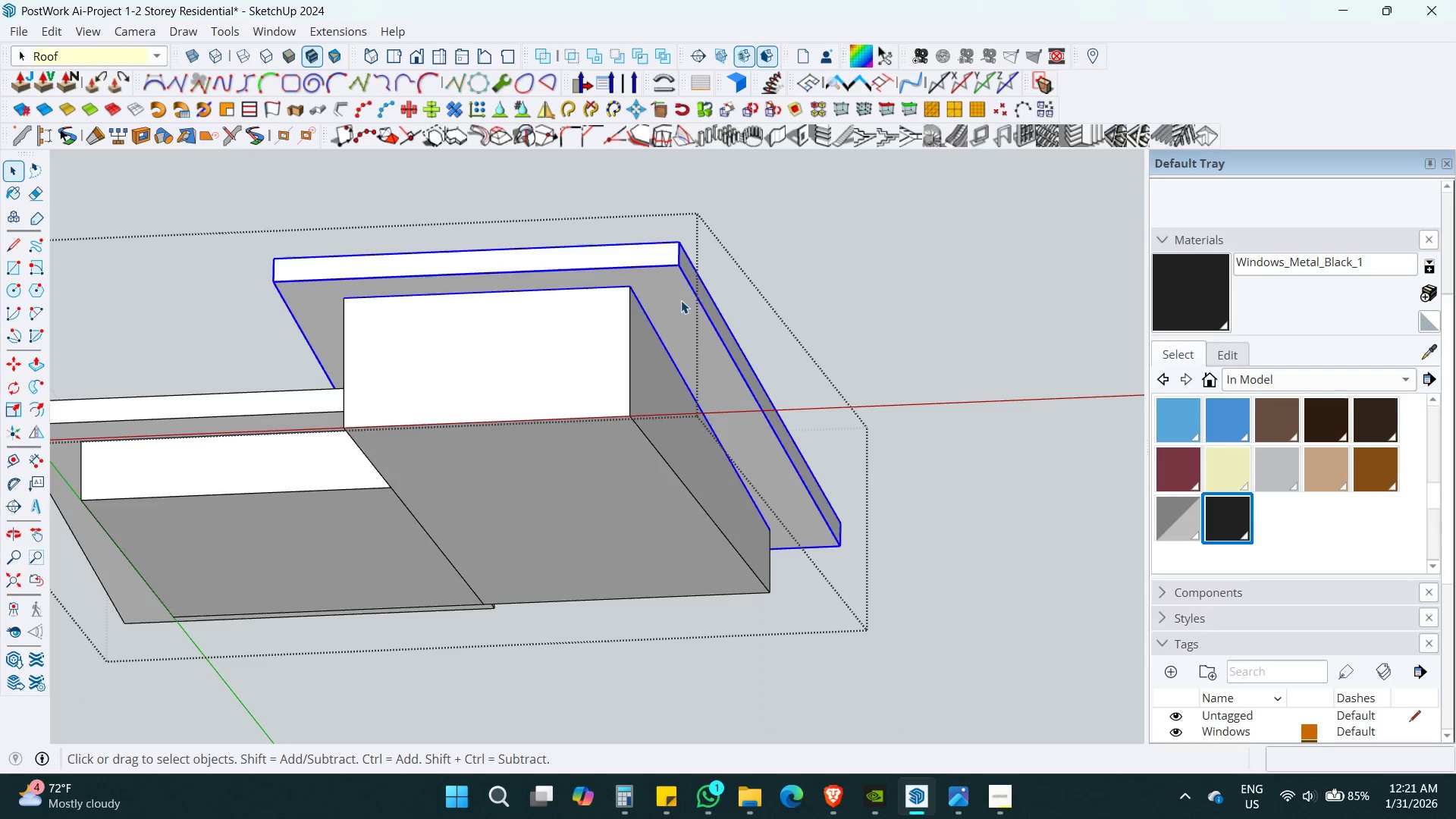 
hold_key(key=ShiftLeft, duration=0.33)
 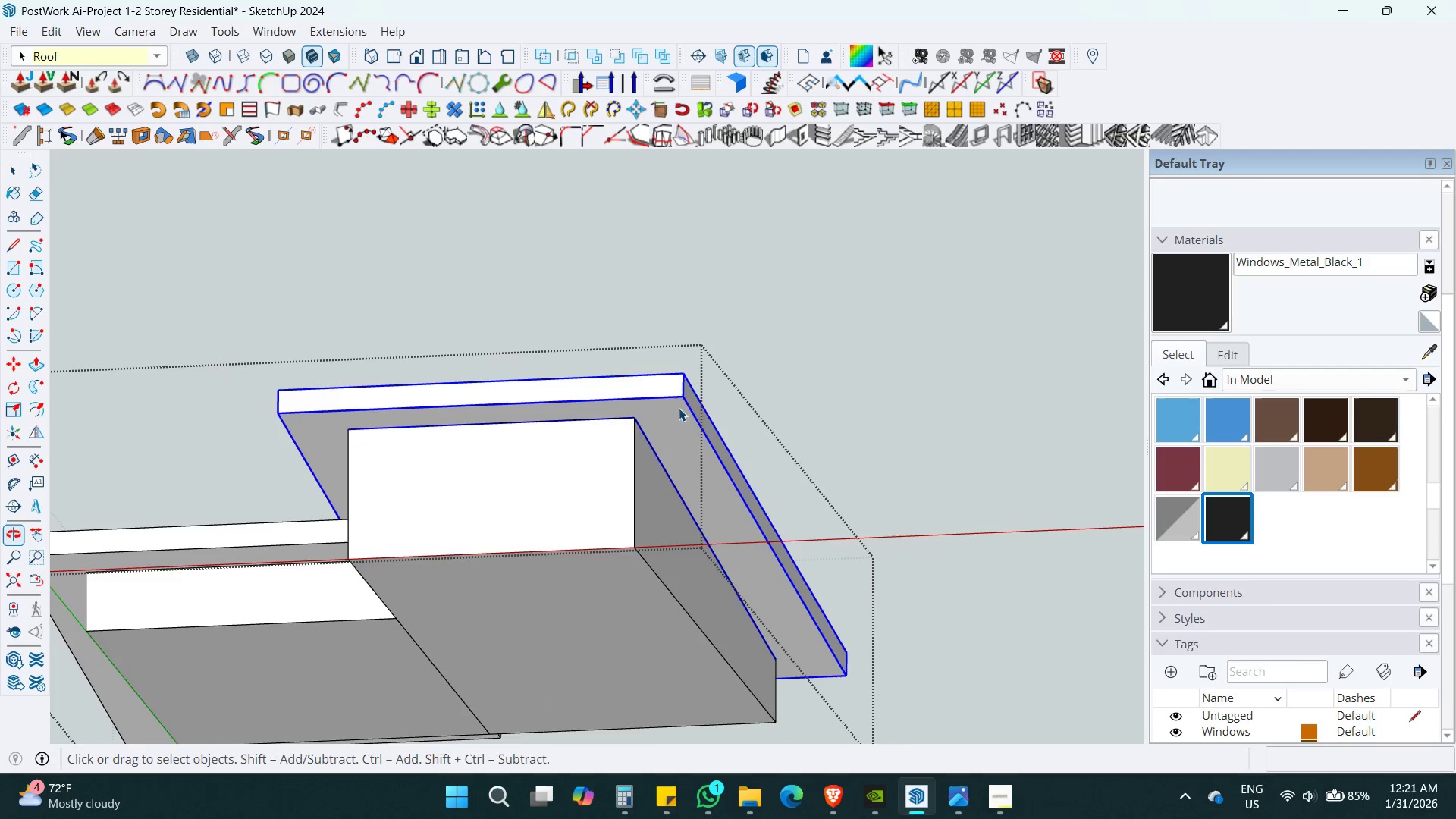 
key(Alt+AltLeft)
 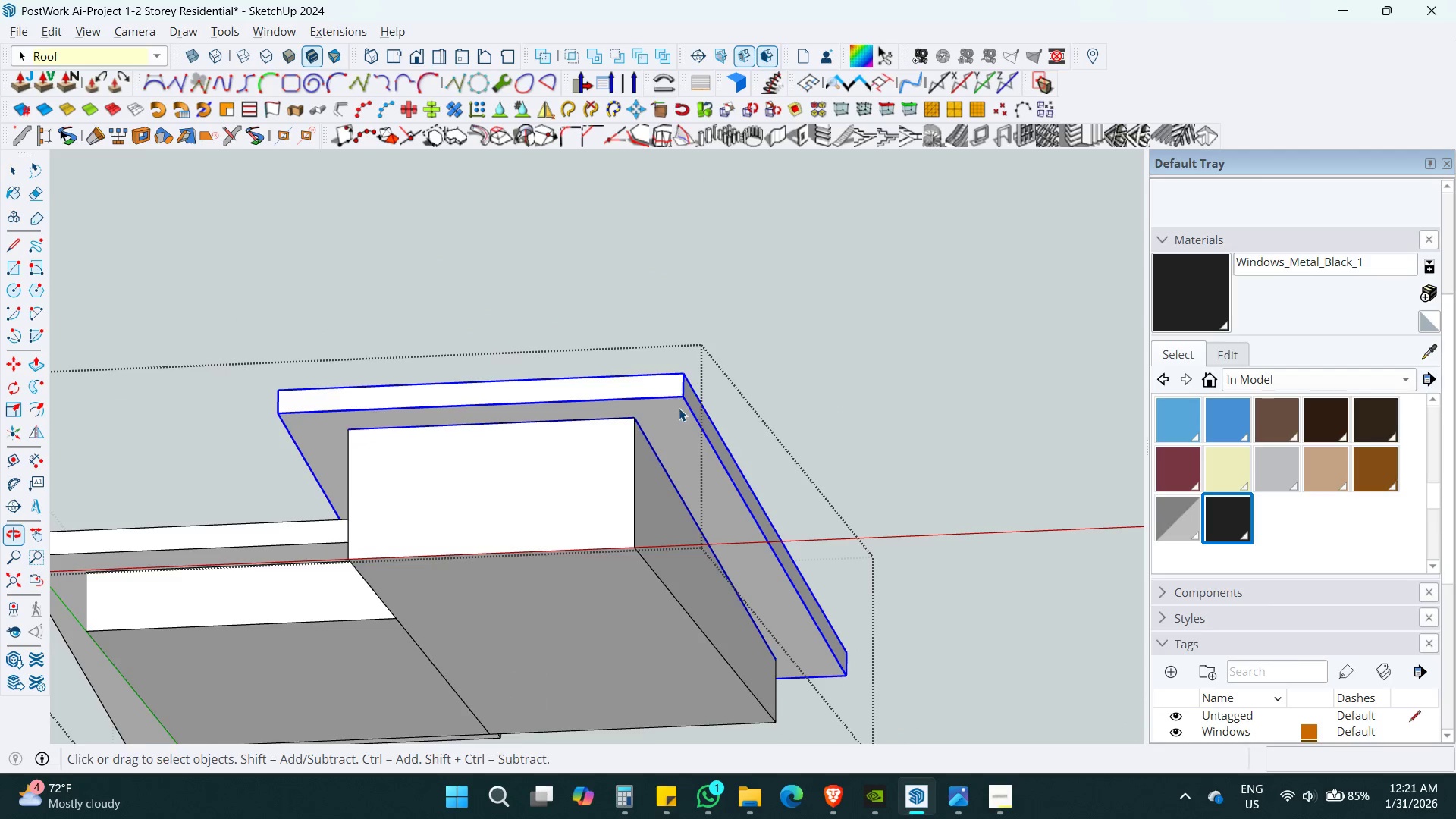 
key(Alt+Z)
 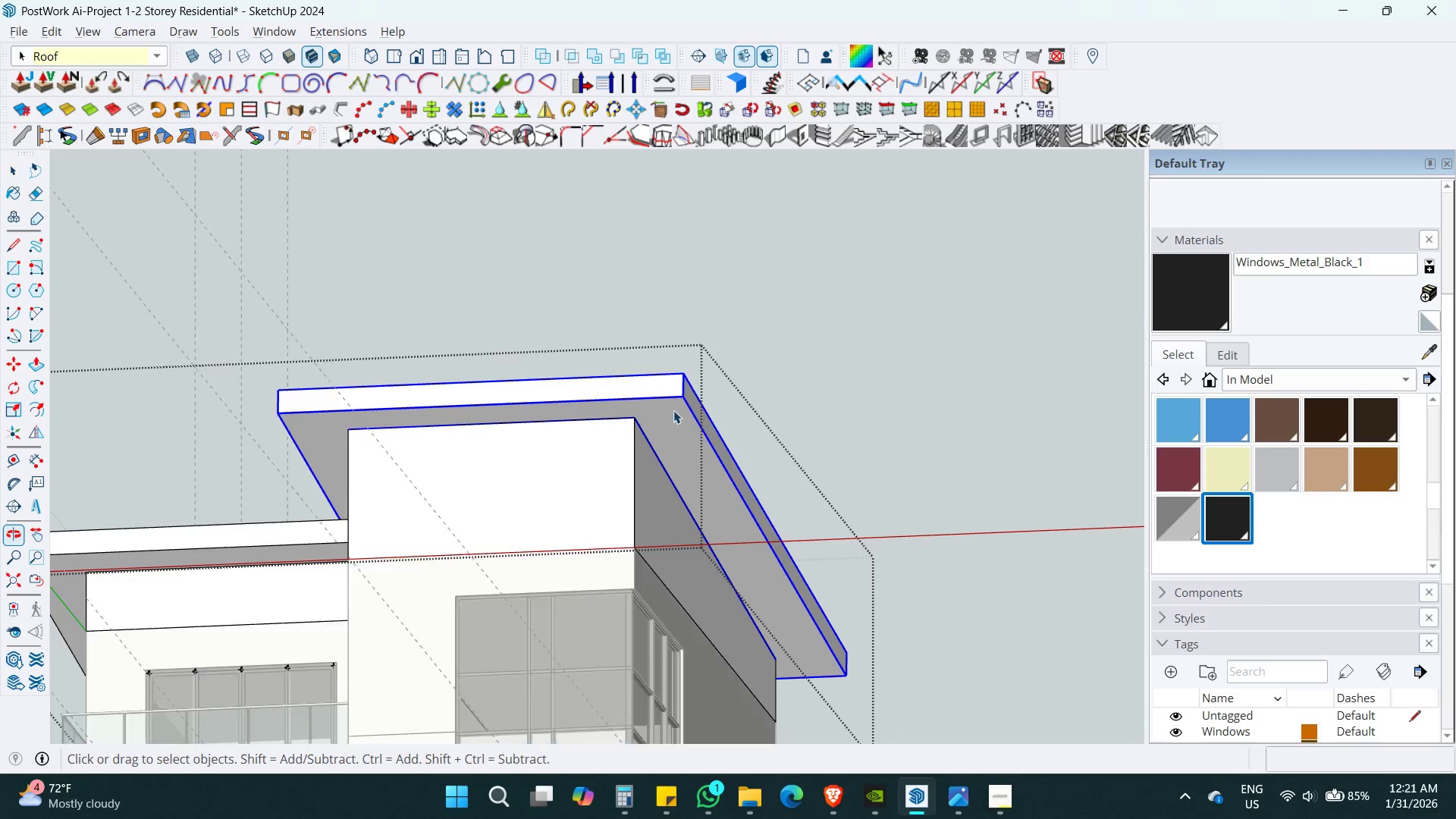 
double_click([664, 437])
 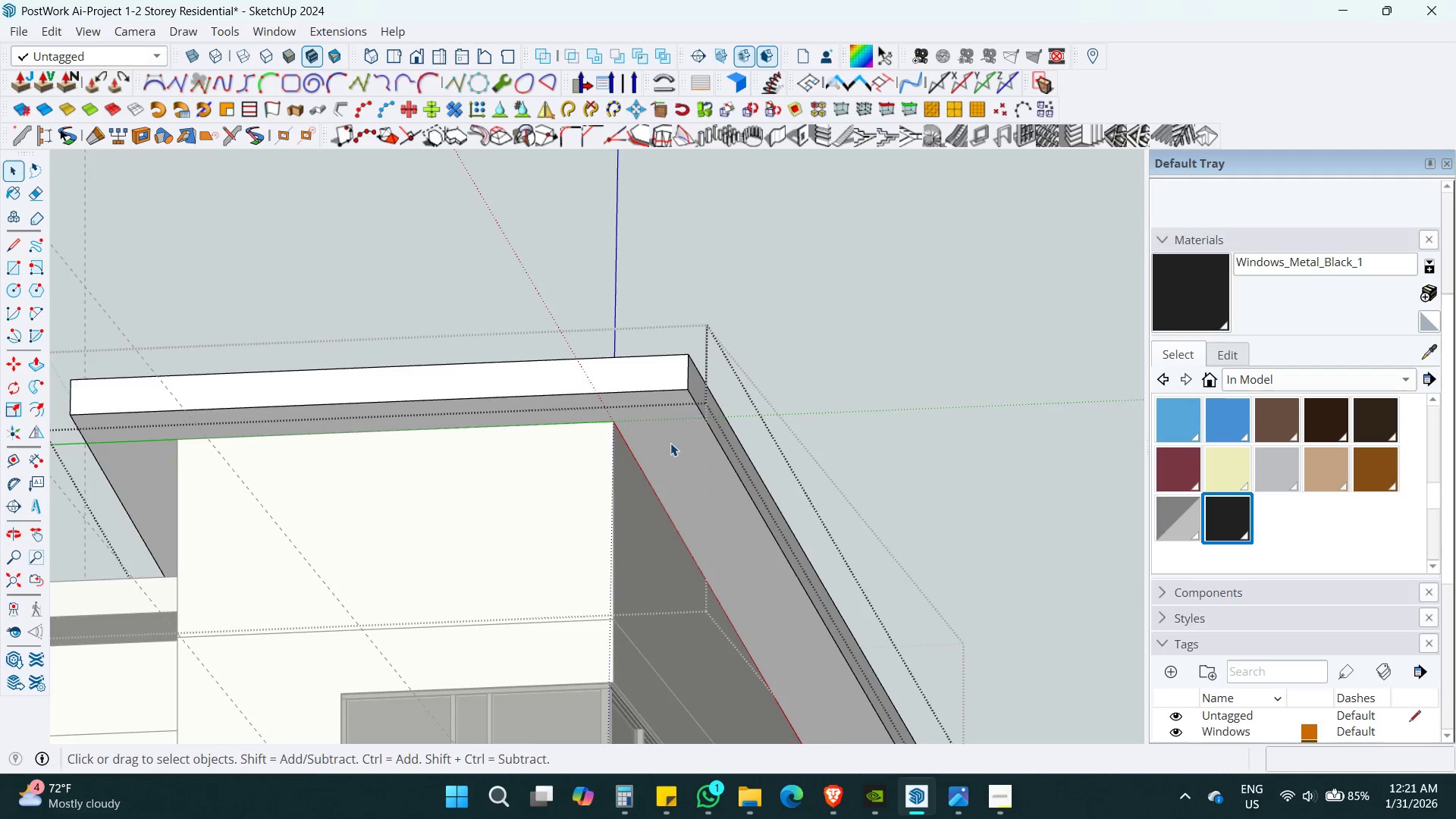 
scroll: coordinate [673, 410], scroll_direction: up, amount: 4.0
 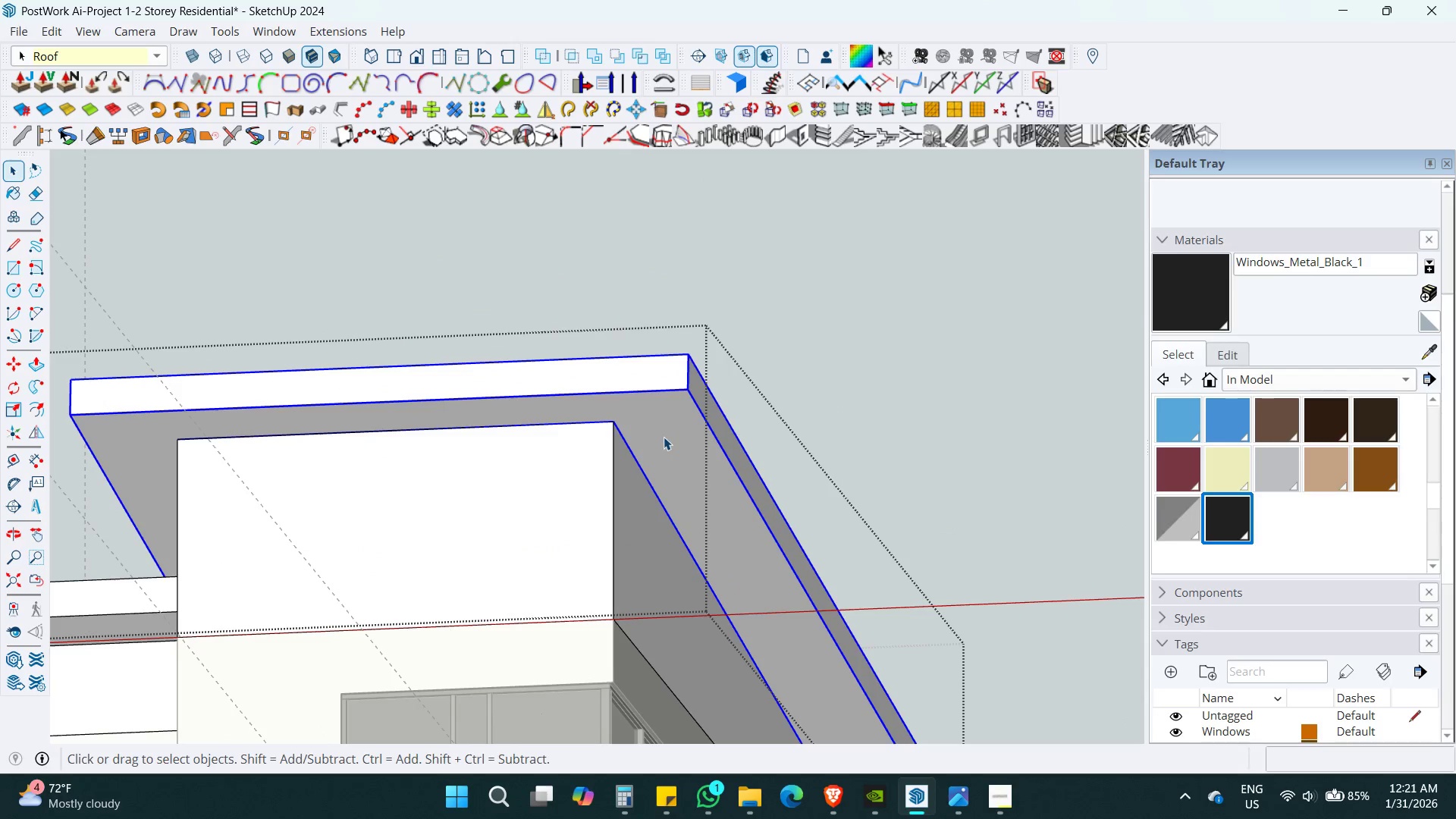 
key(Alt+AltLeft)
 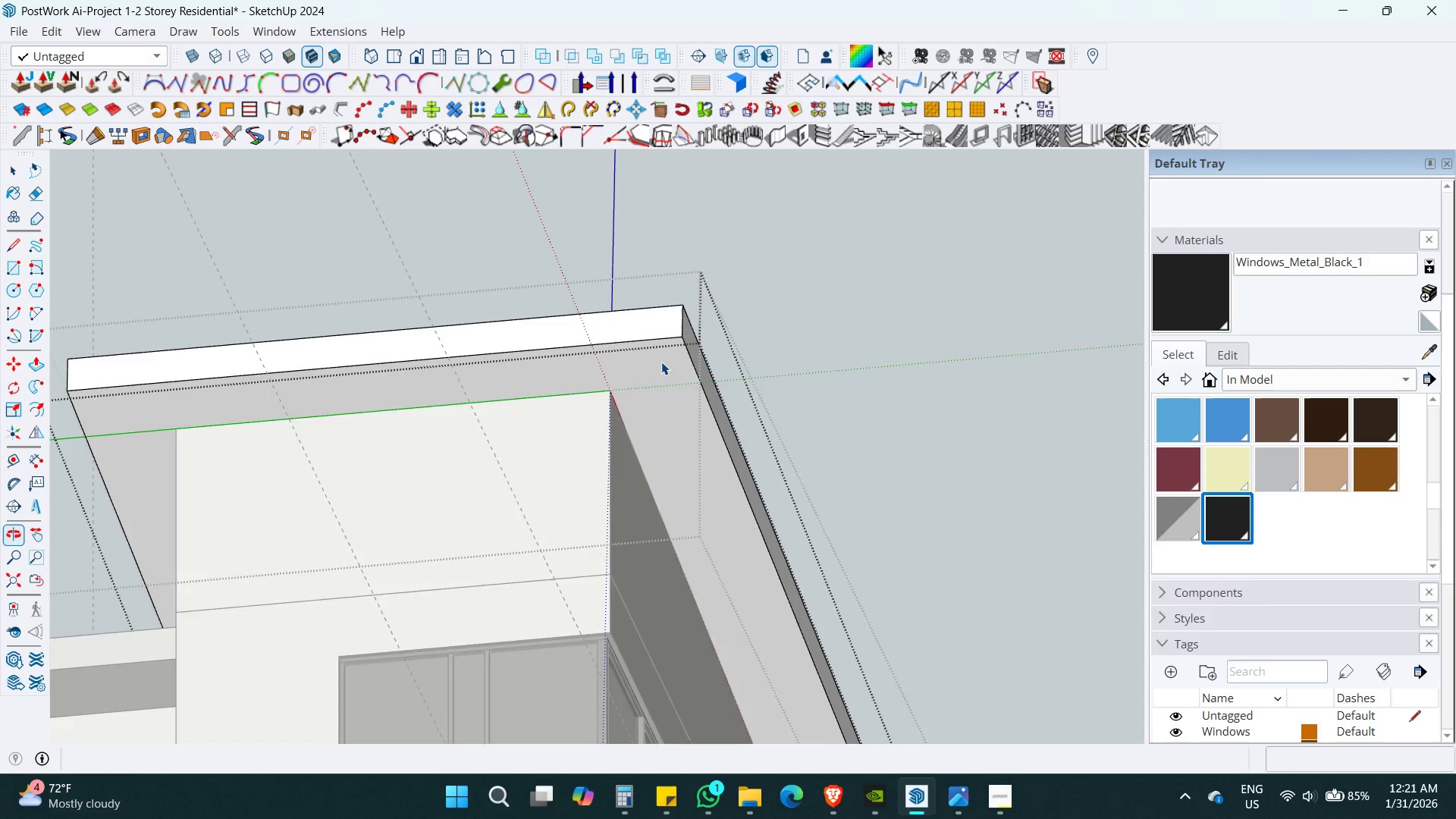 
key(Alt+Z)
 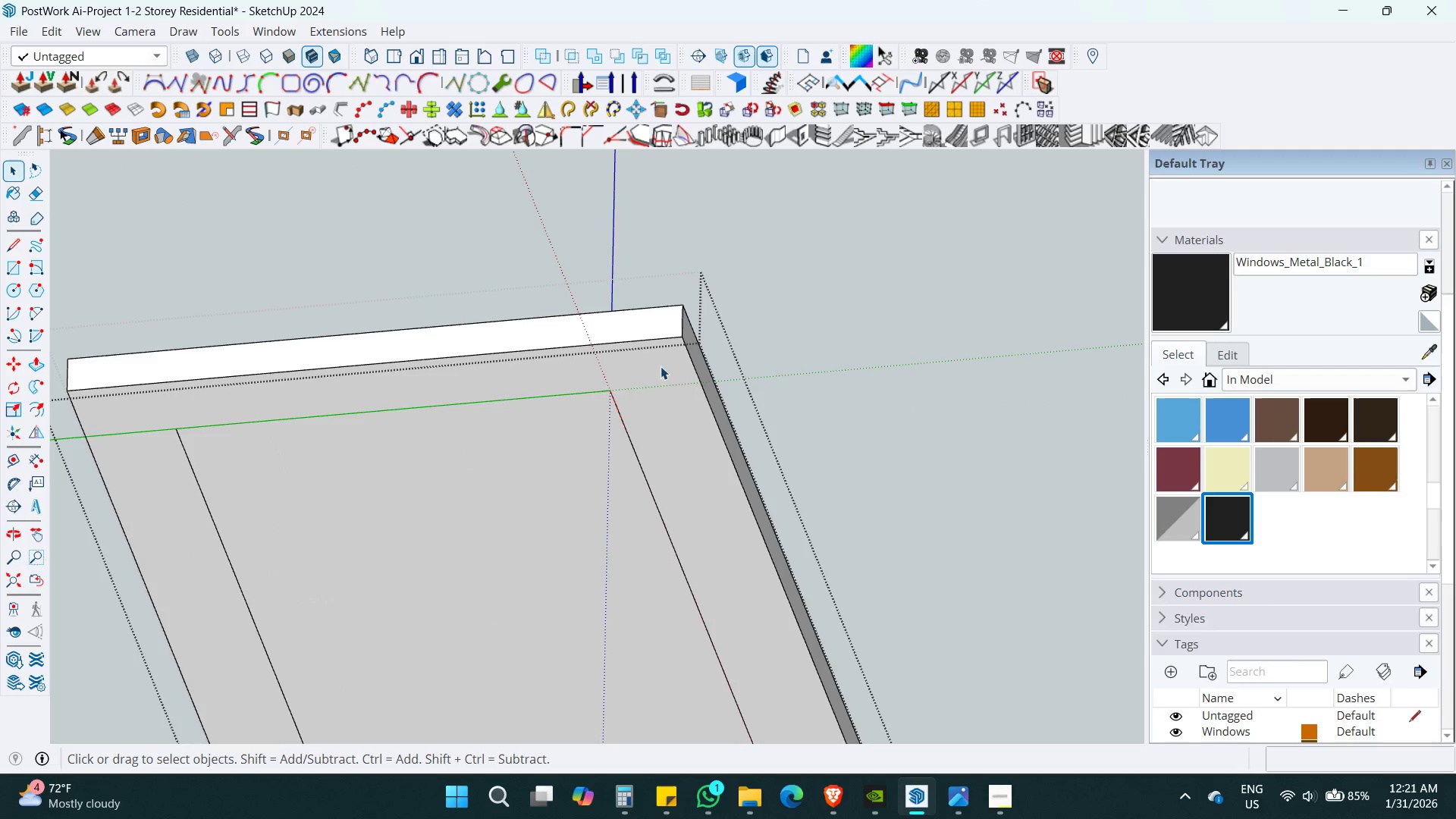 
hold_key(key=ShiftLeft, duration=0.38)
 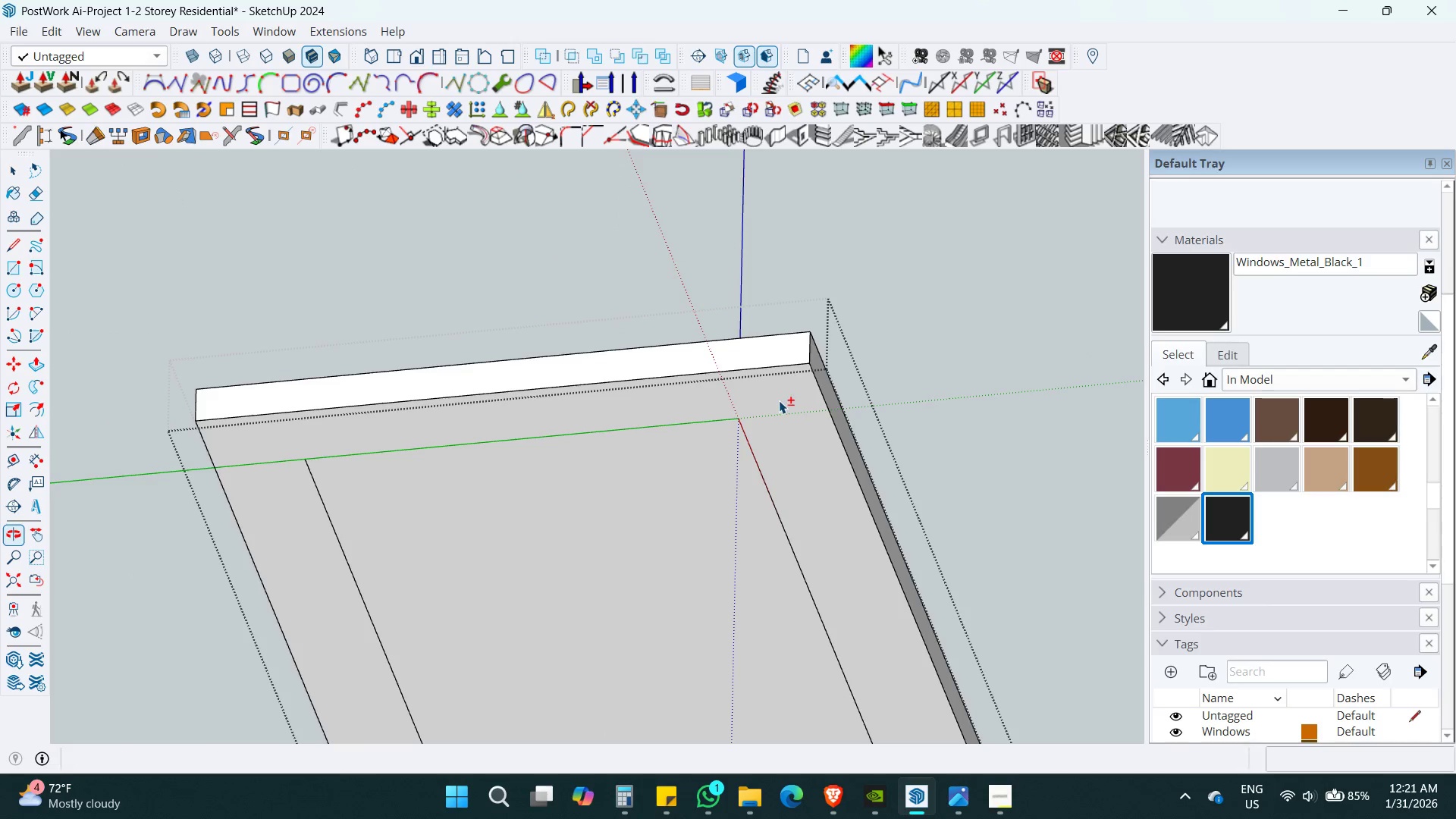 
scroll: coordinate [802, 418], scroll_direction: up, amount: 6.0
 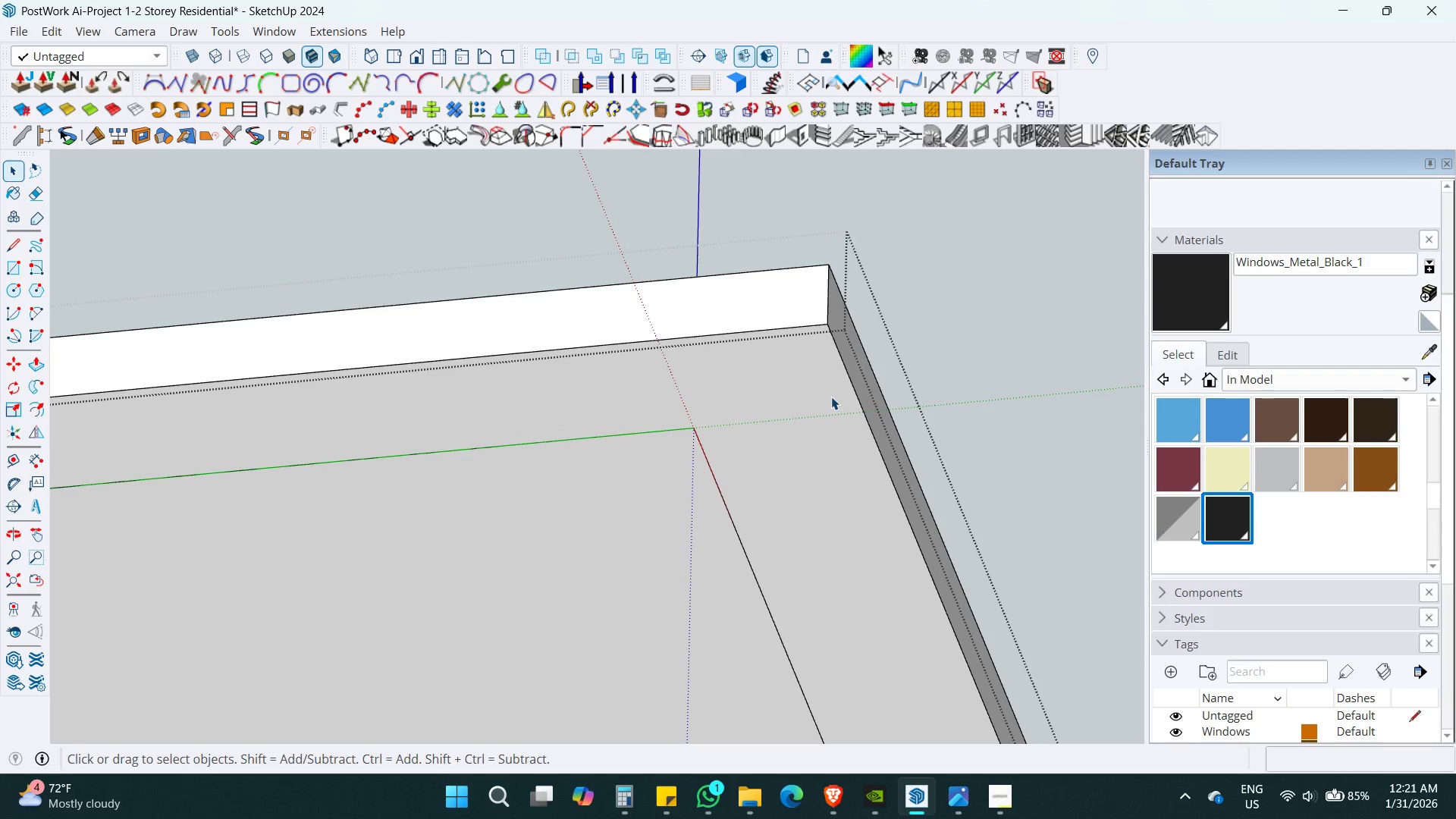 
left_click([831, 397])
 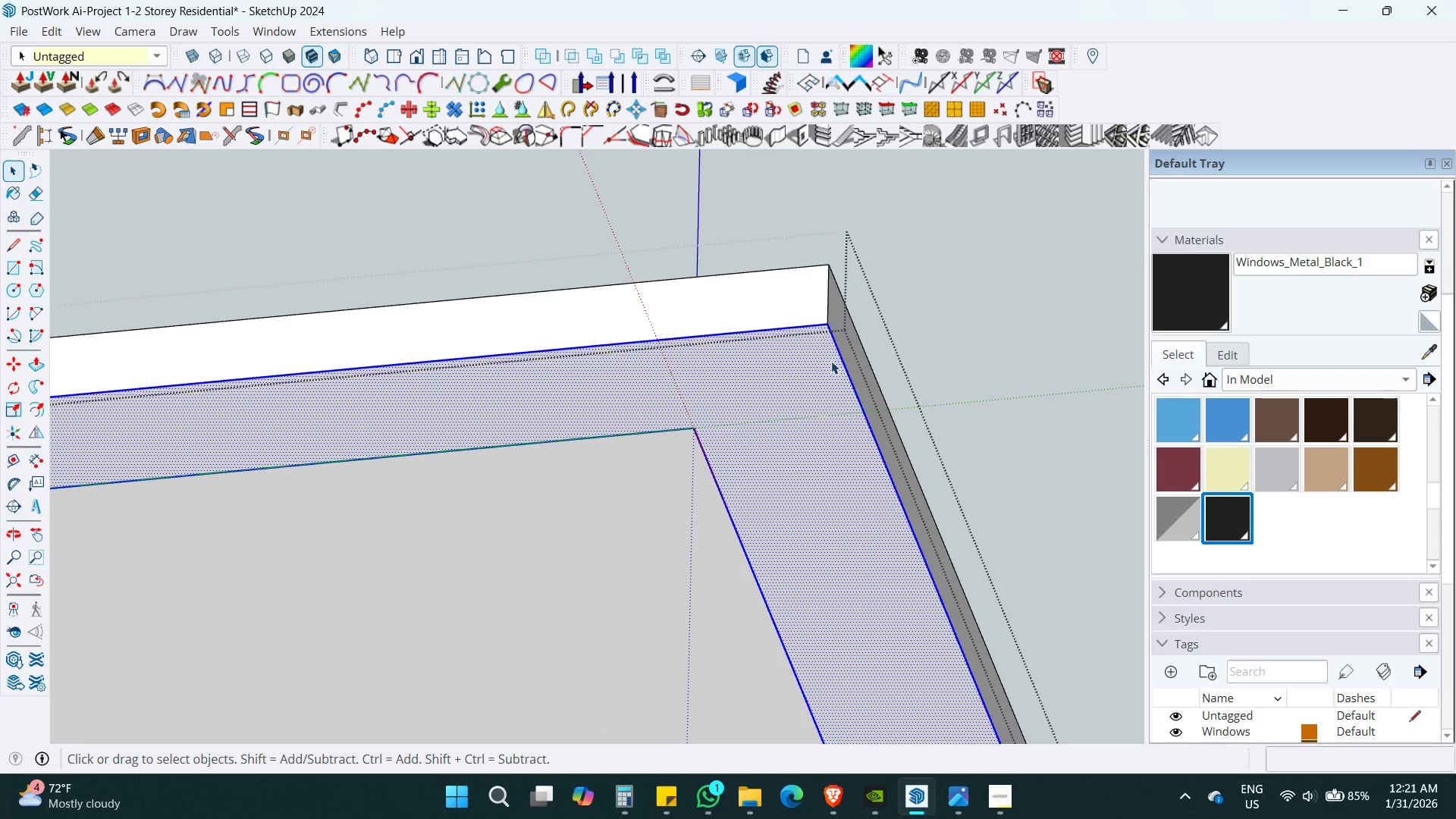 
left_click([829, 366])
 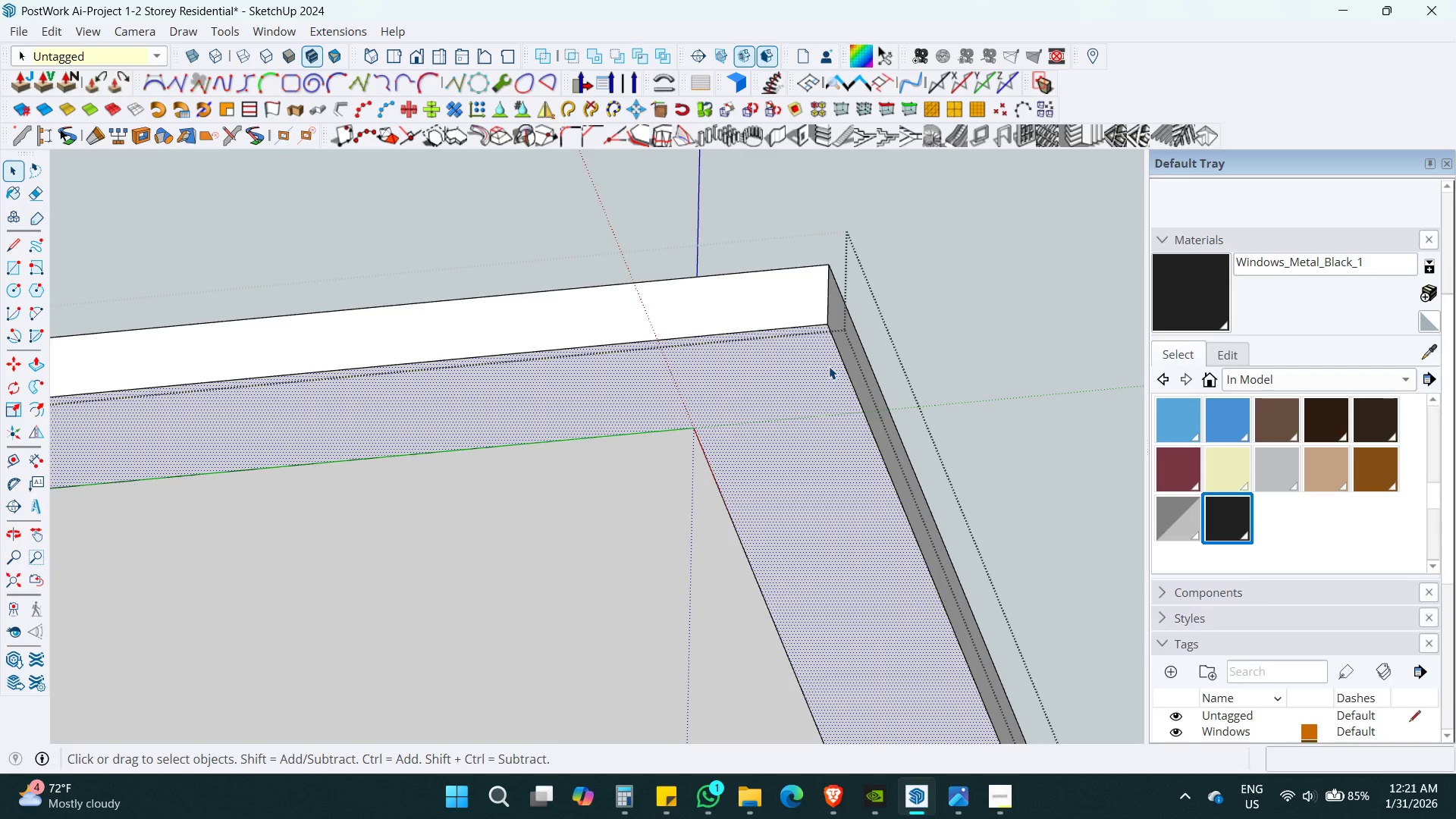 
key(F)
 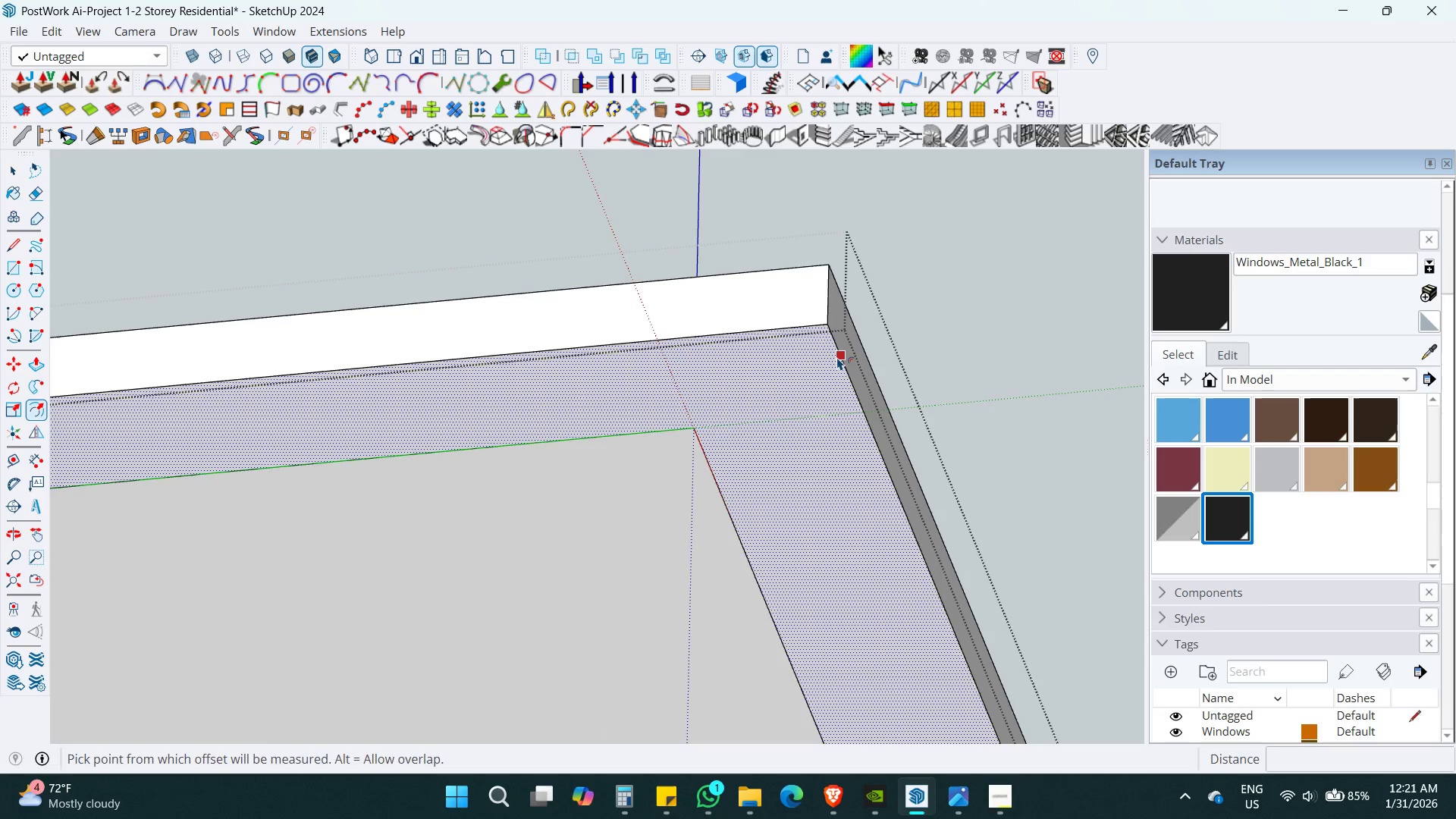 
left_click([837, 357])
 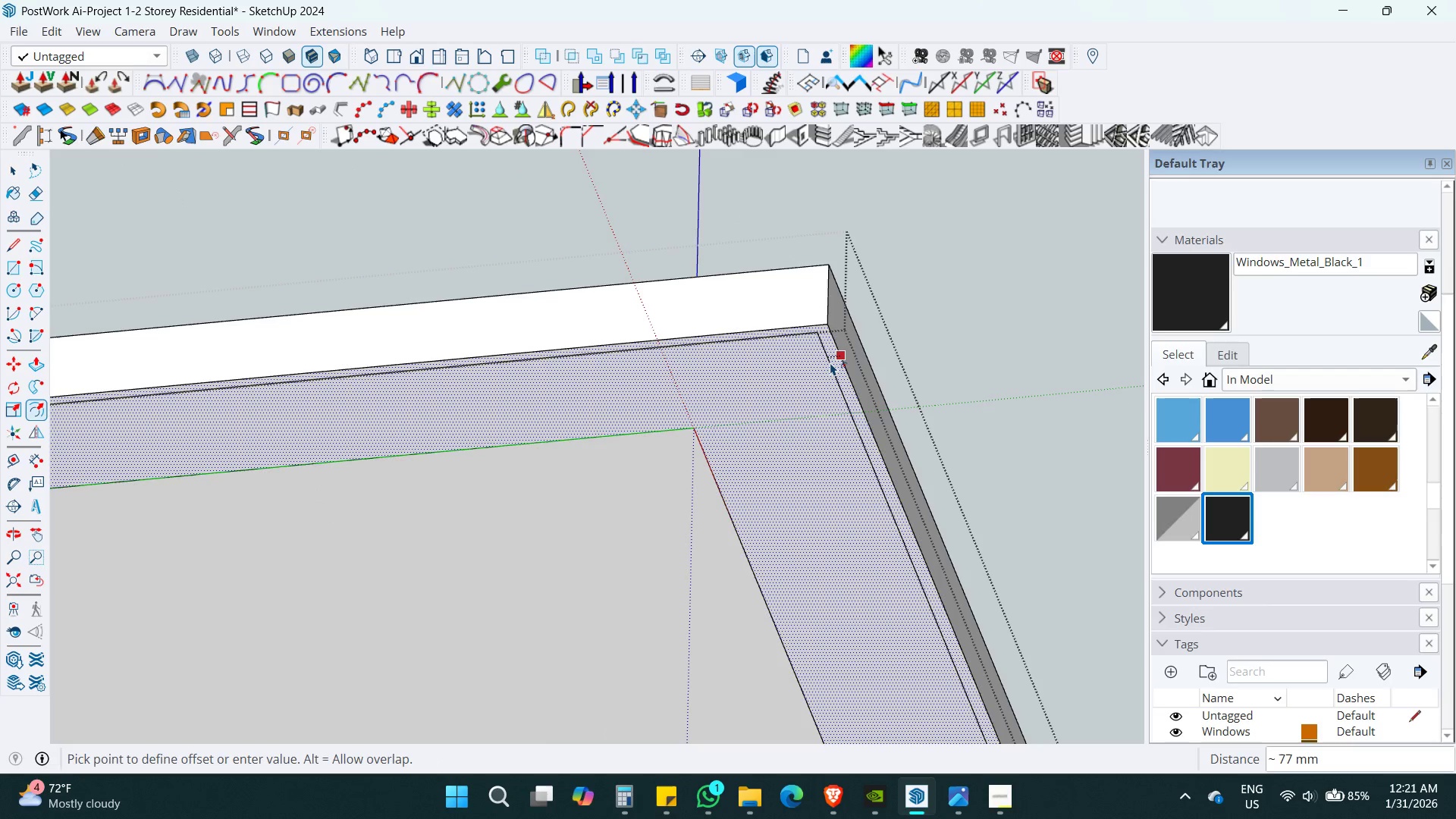 
key(Numpad2)
 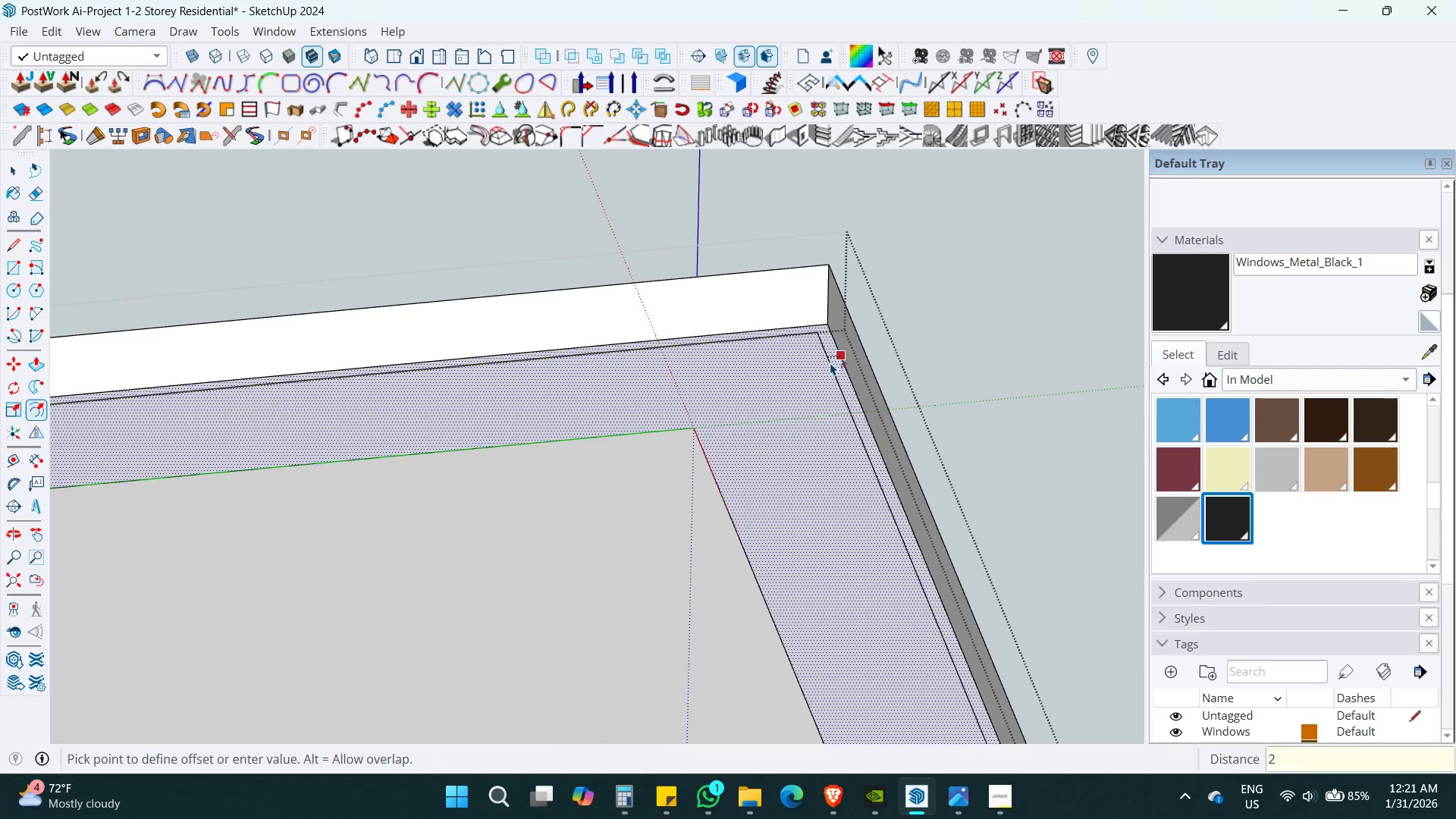 
key(Numpad5)
 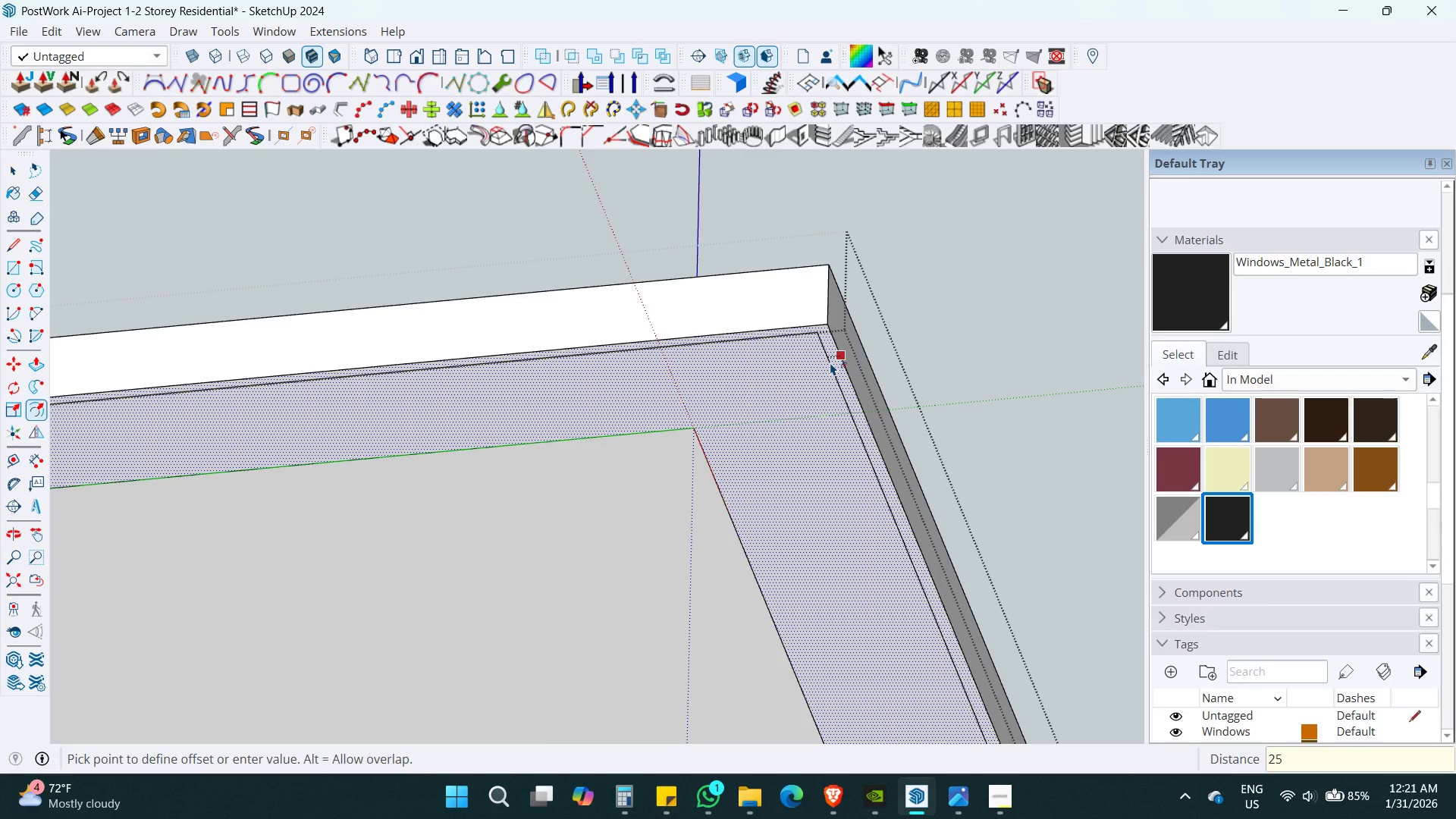 
key(Enter)
 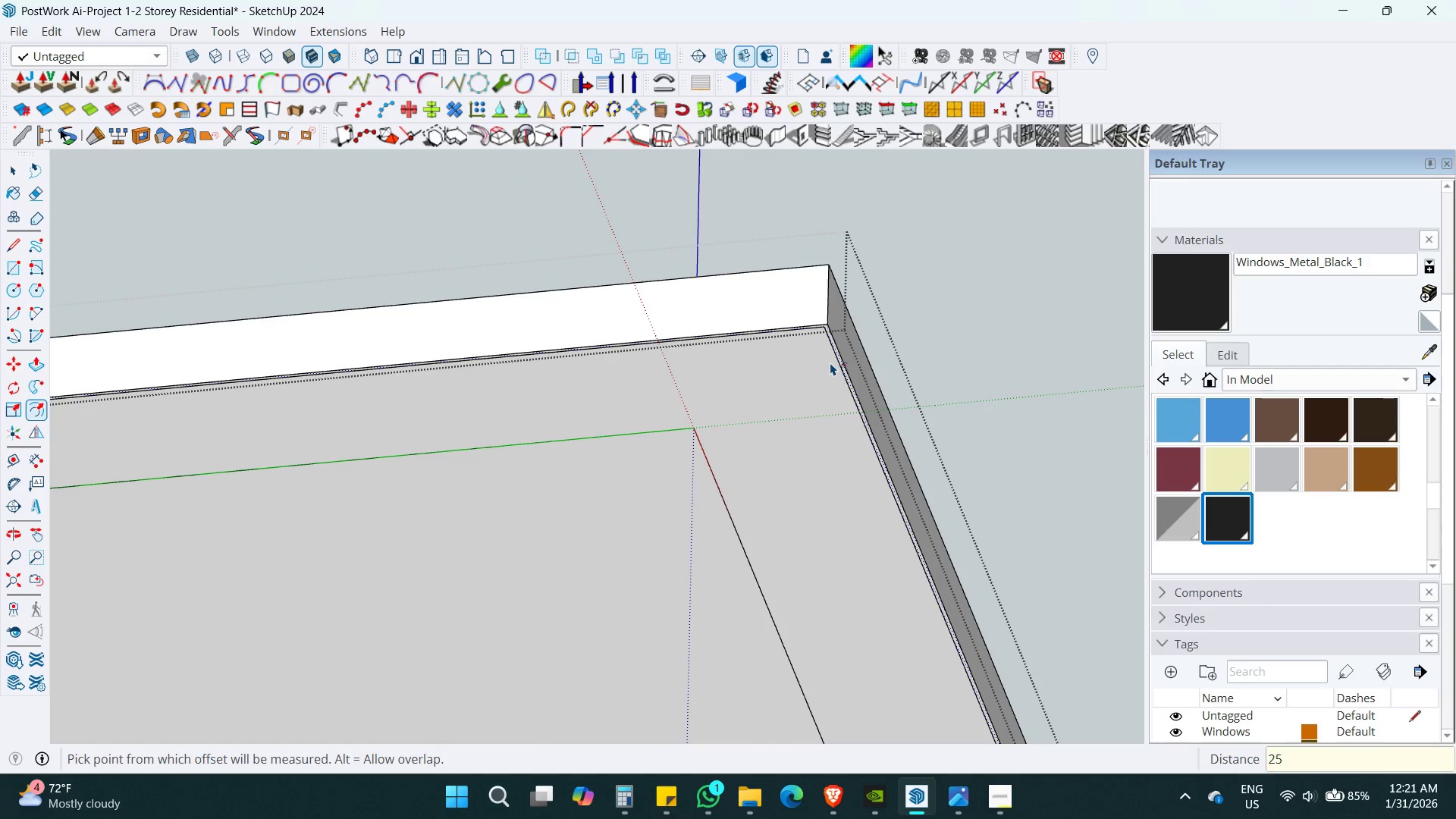 
key(Control+ControlLeft)
 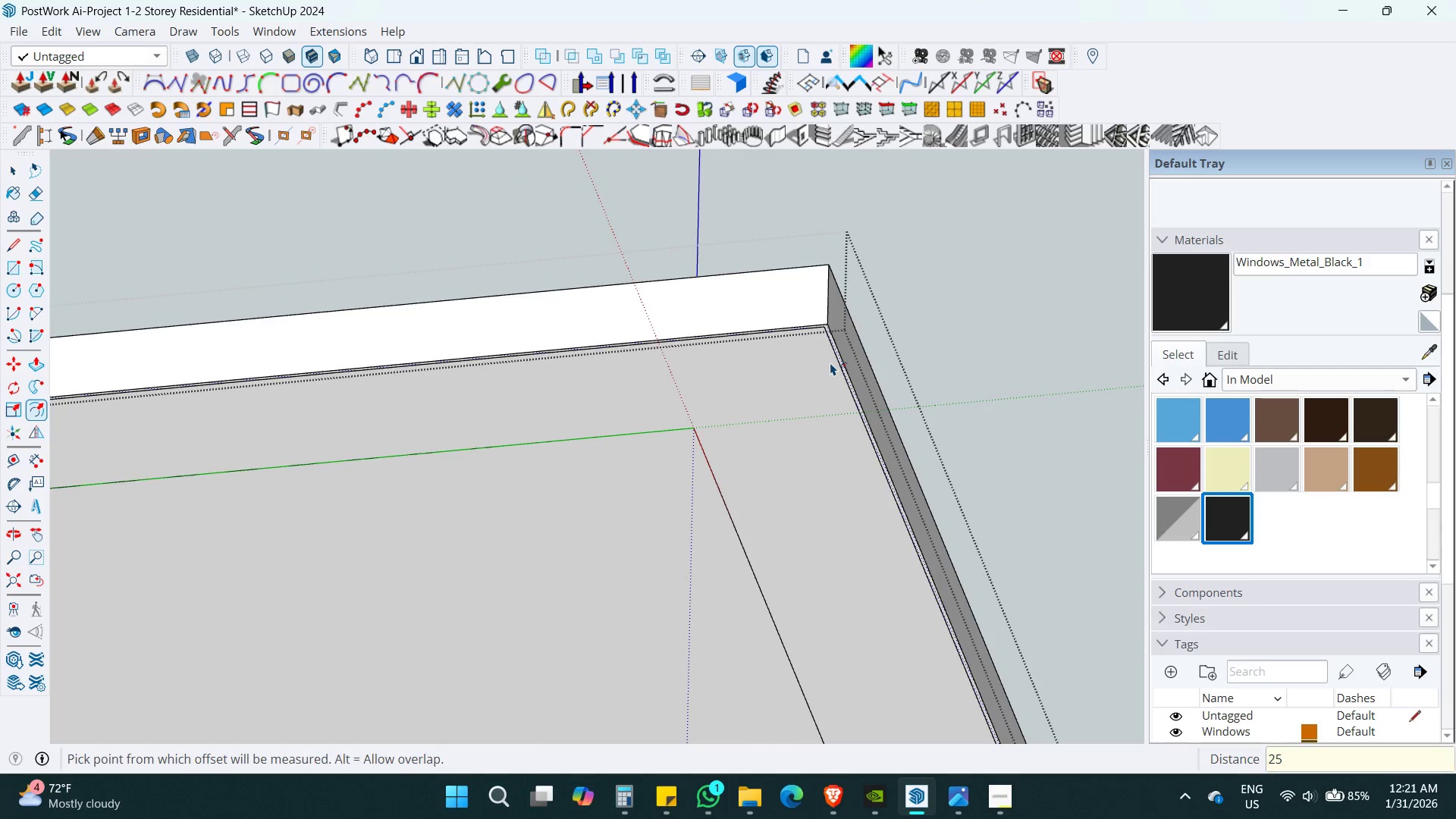 
key(Control+Z)
 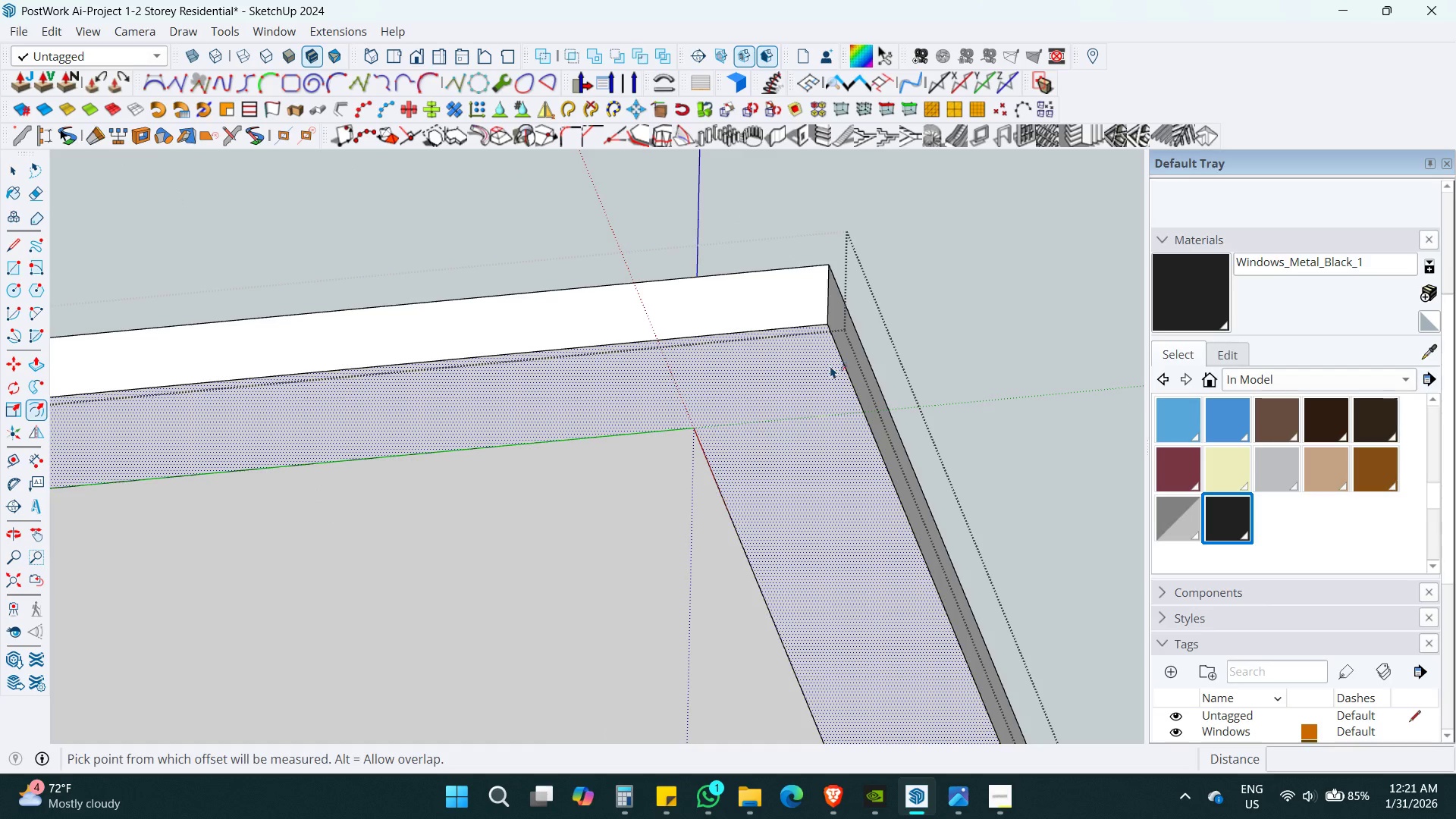 
left_click([851, 376])
 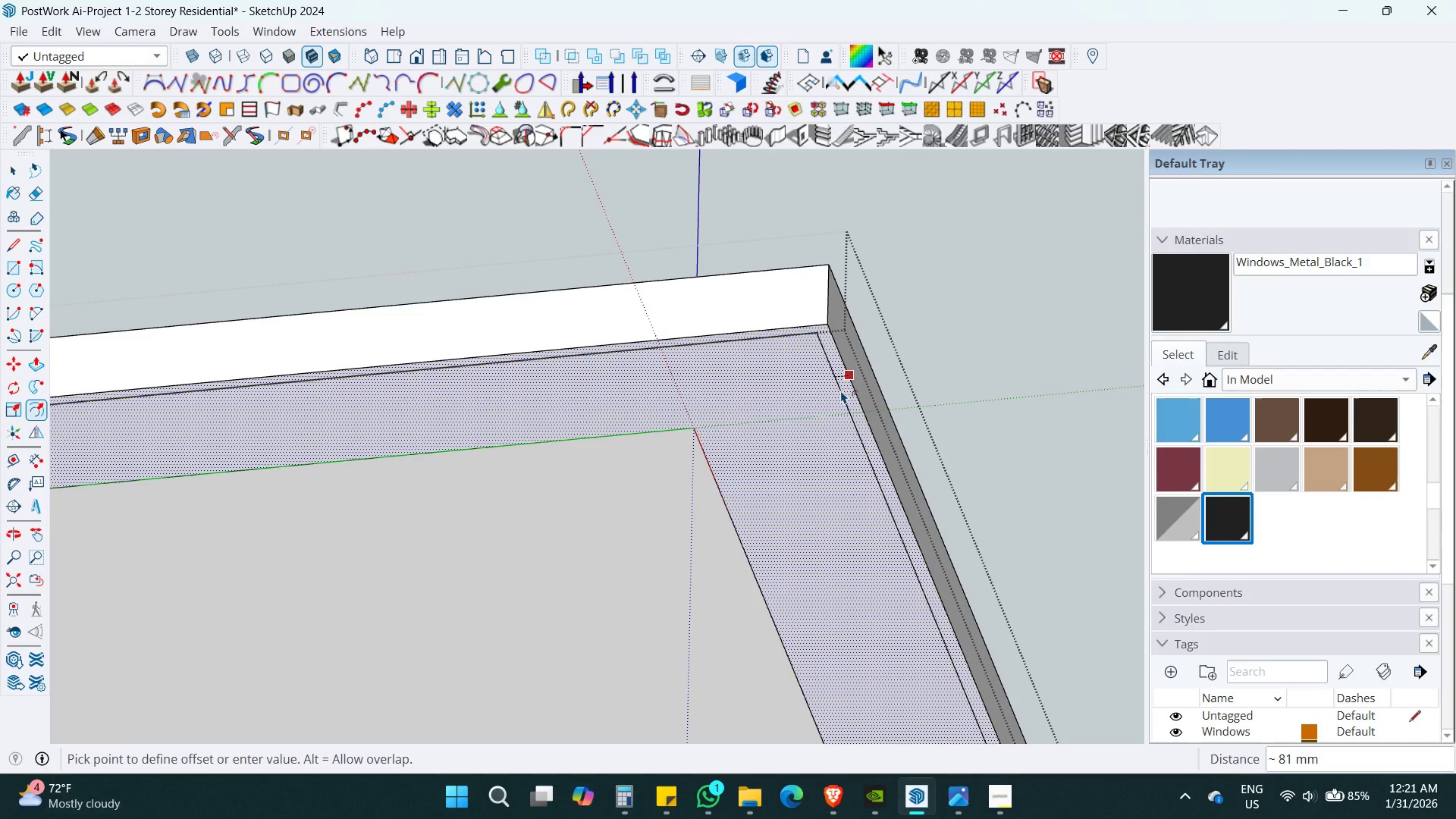 
key(Numpad5)
 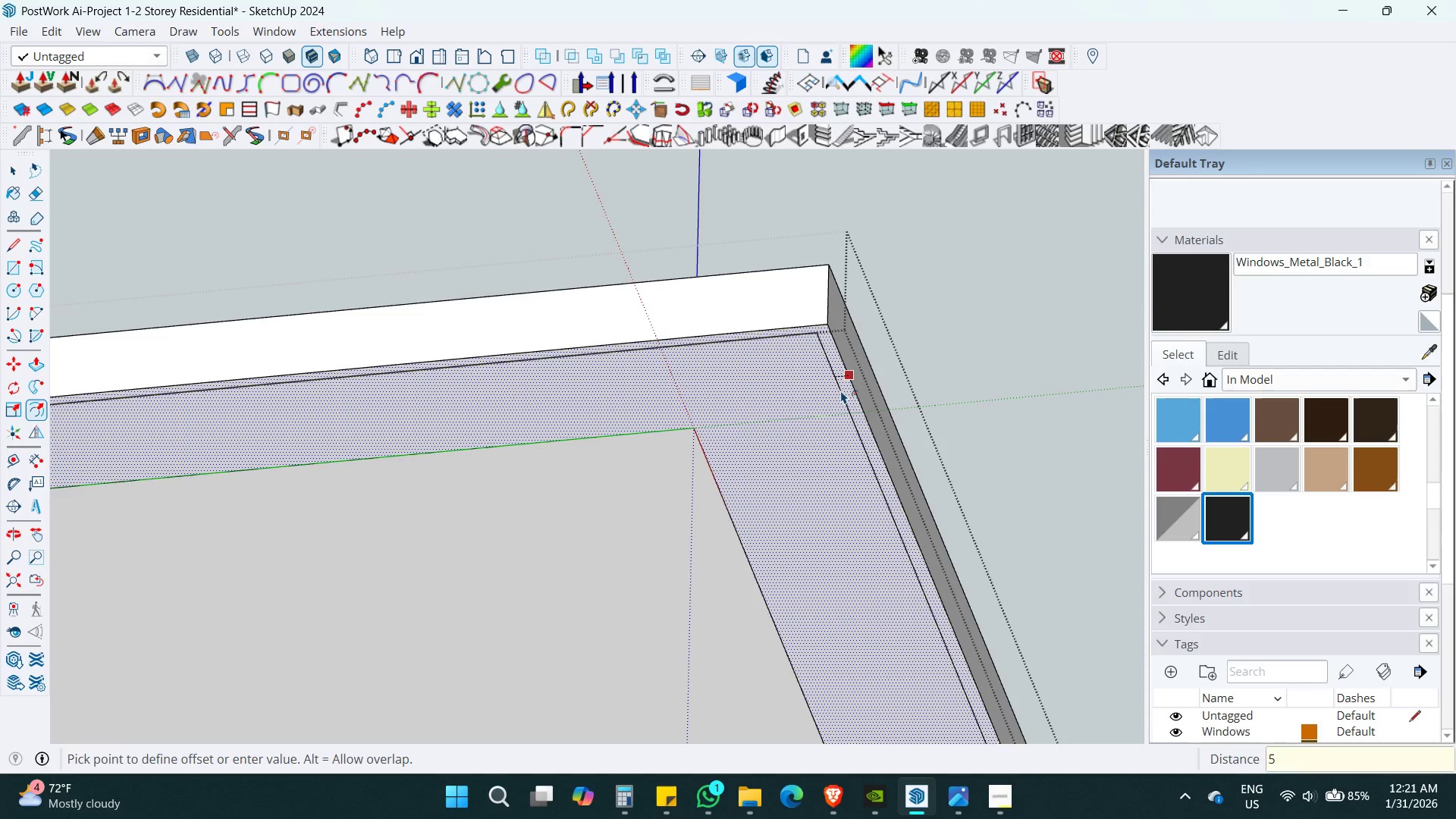 
key(Numpad0)
 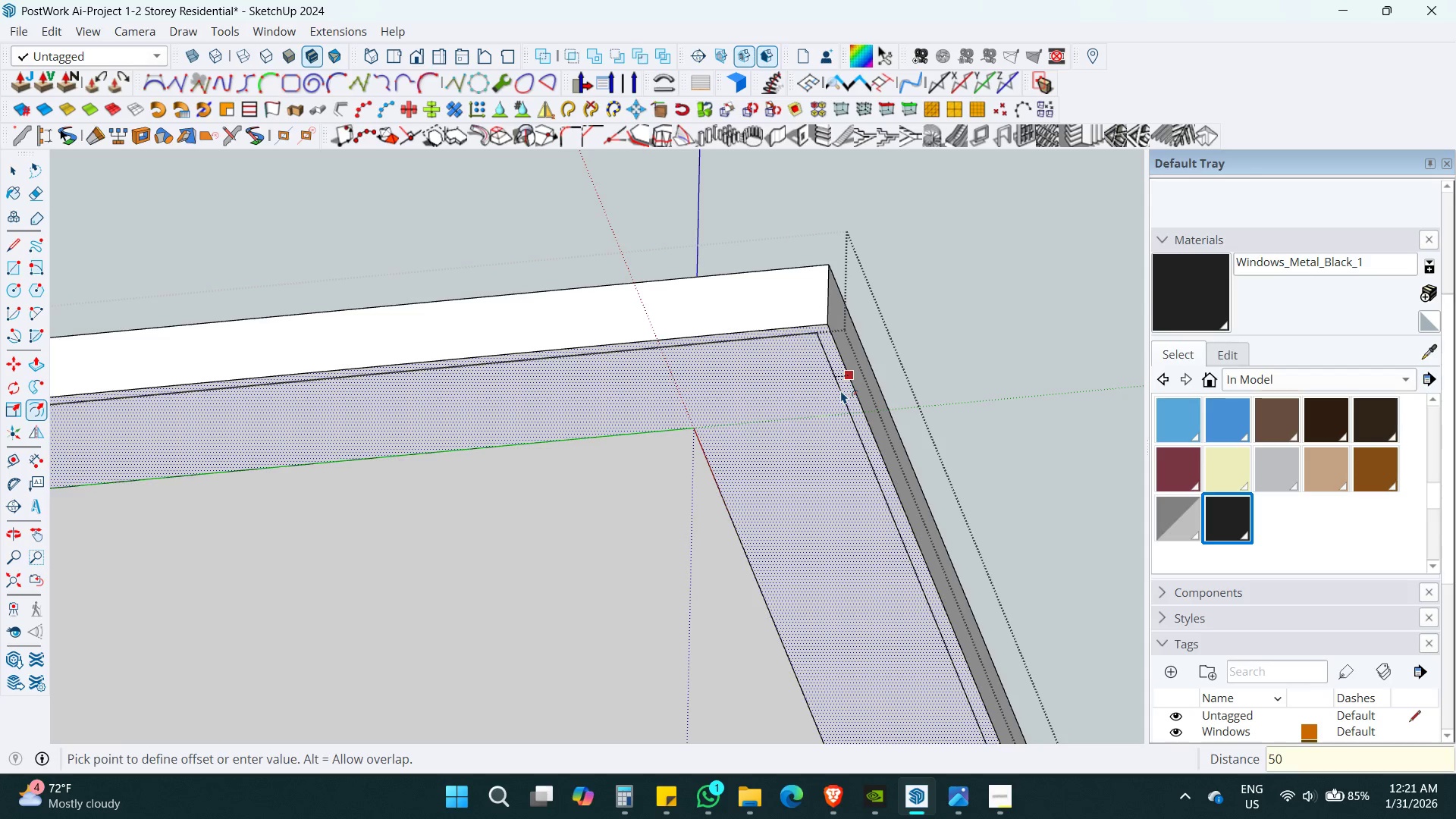 
key(Enter)
 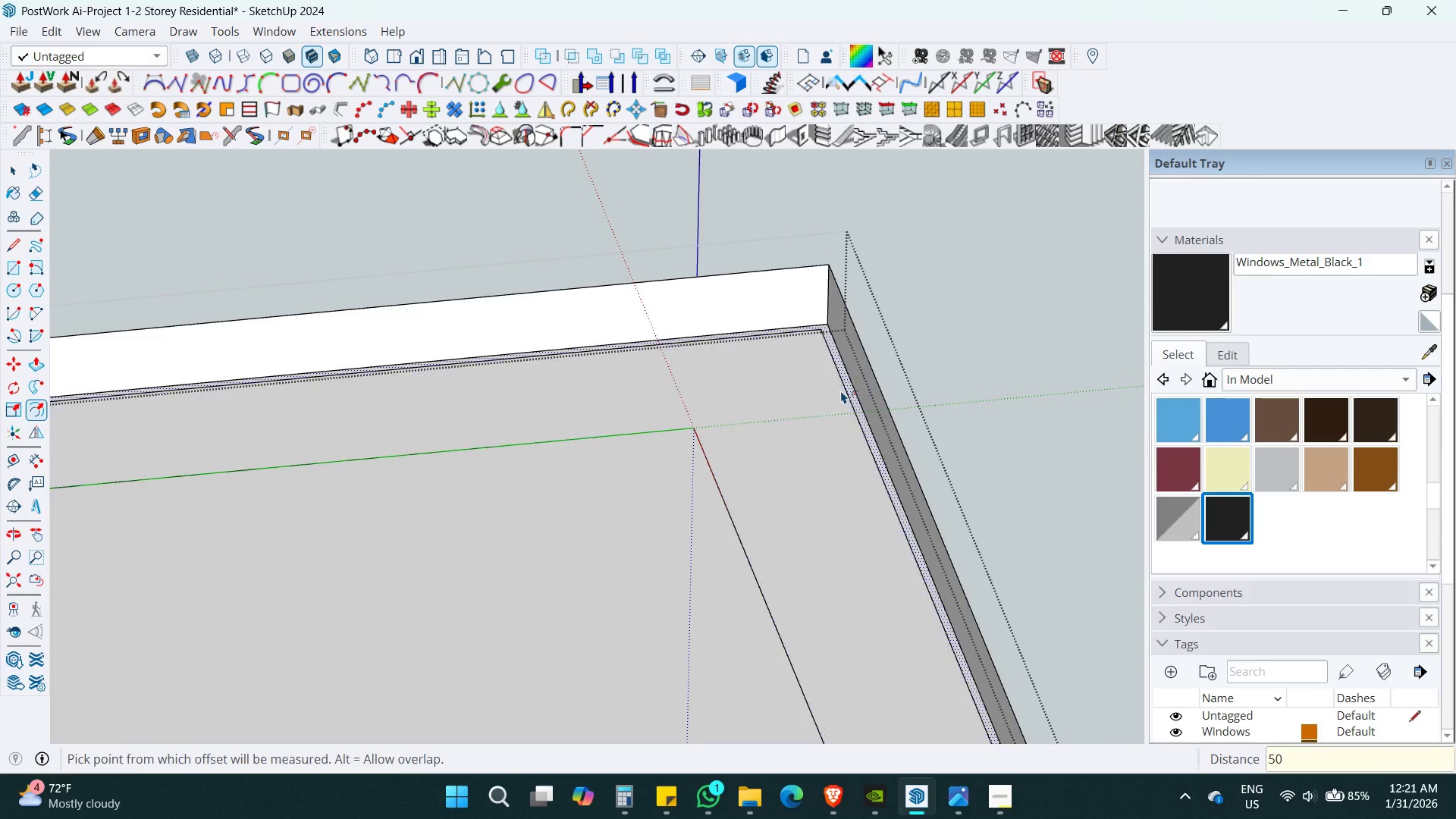 
key(Space)
 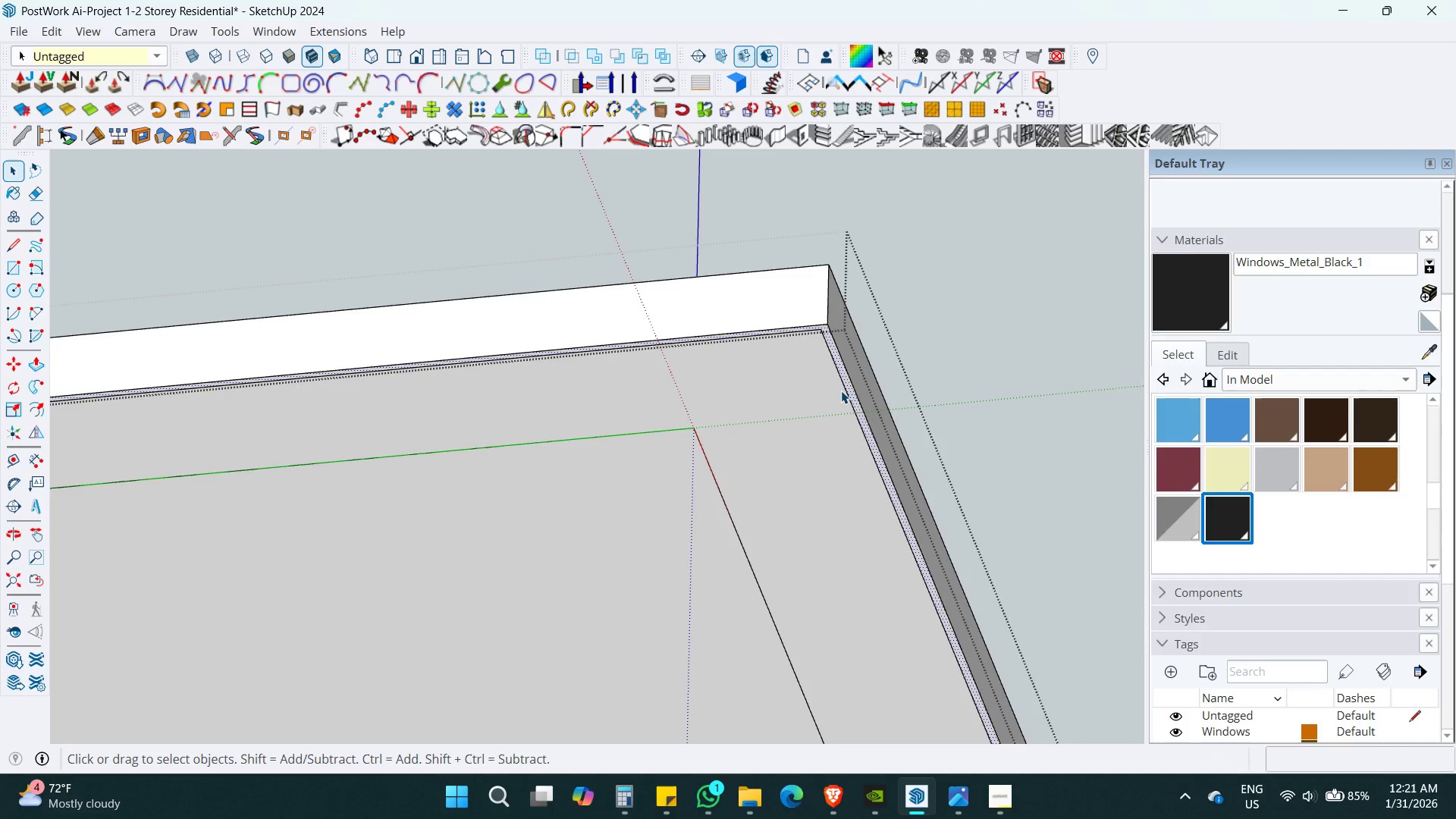 
key(Shift+ShiftLeft)
 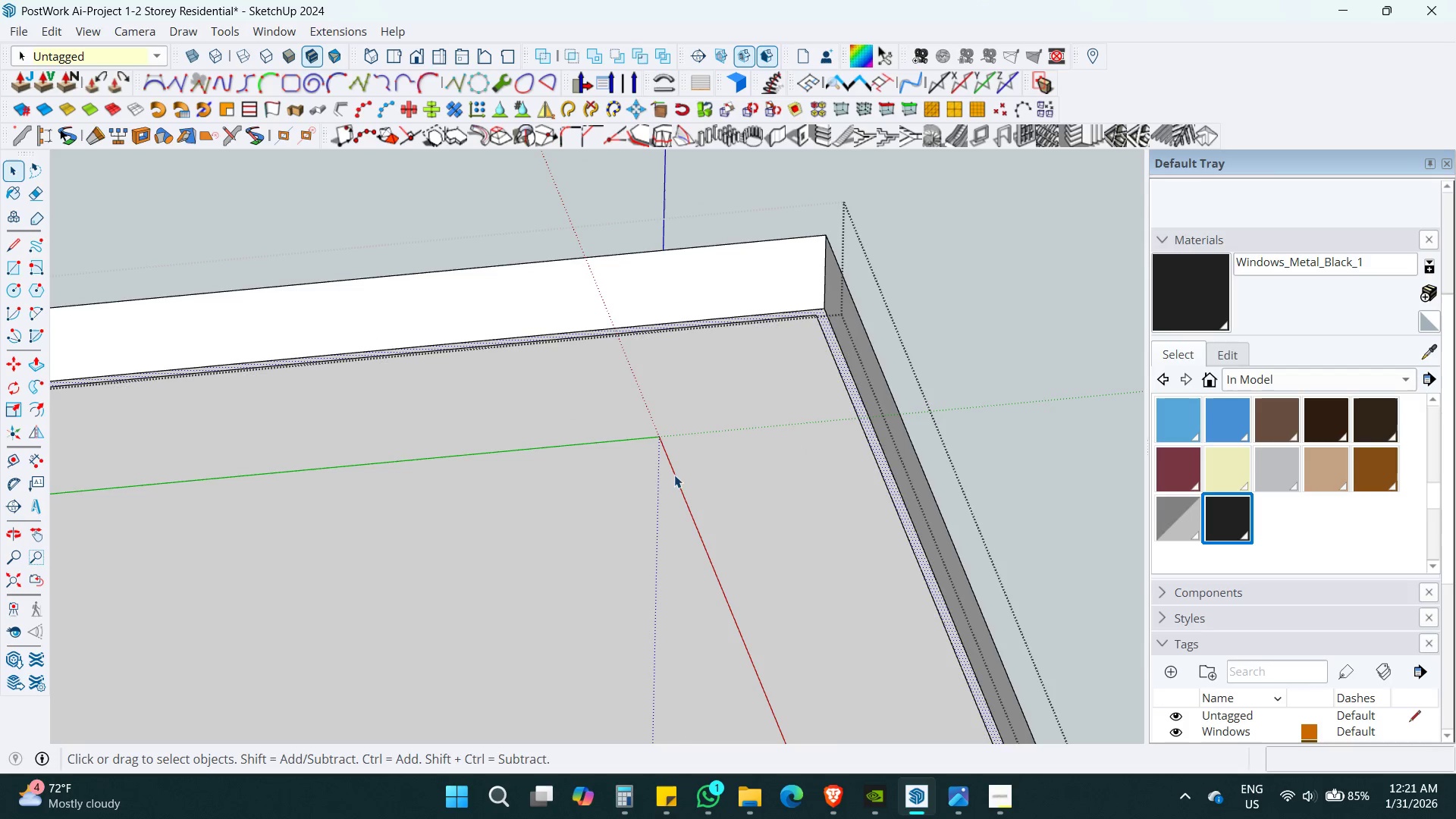 
scroll: coordinate [841, 391], scroll_direction: up, amount: 2.0
 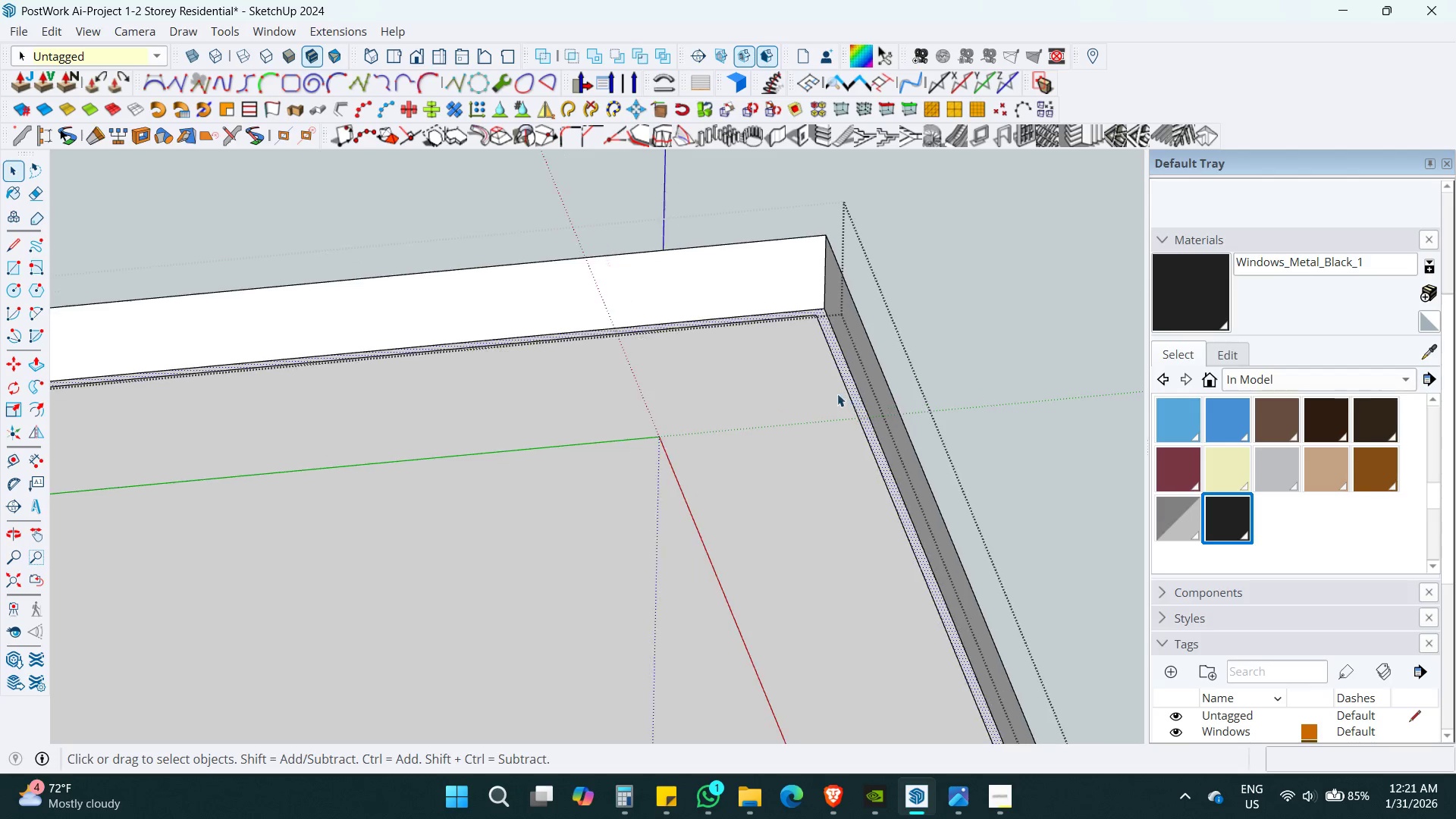 
key(F)
 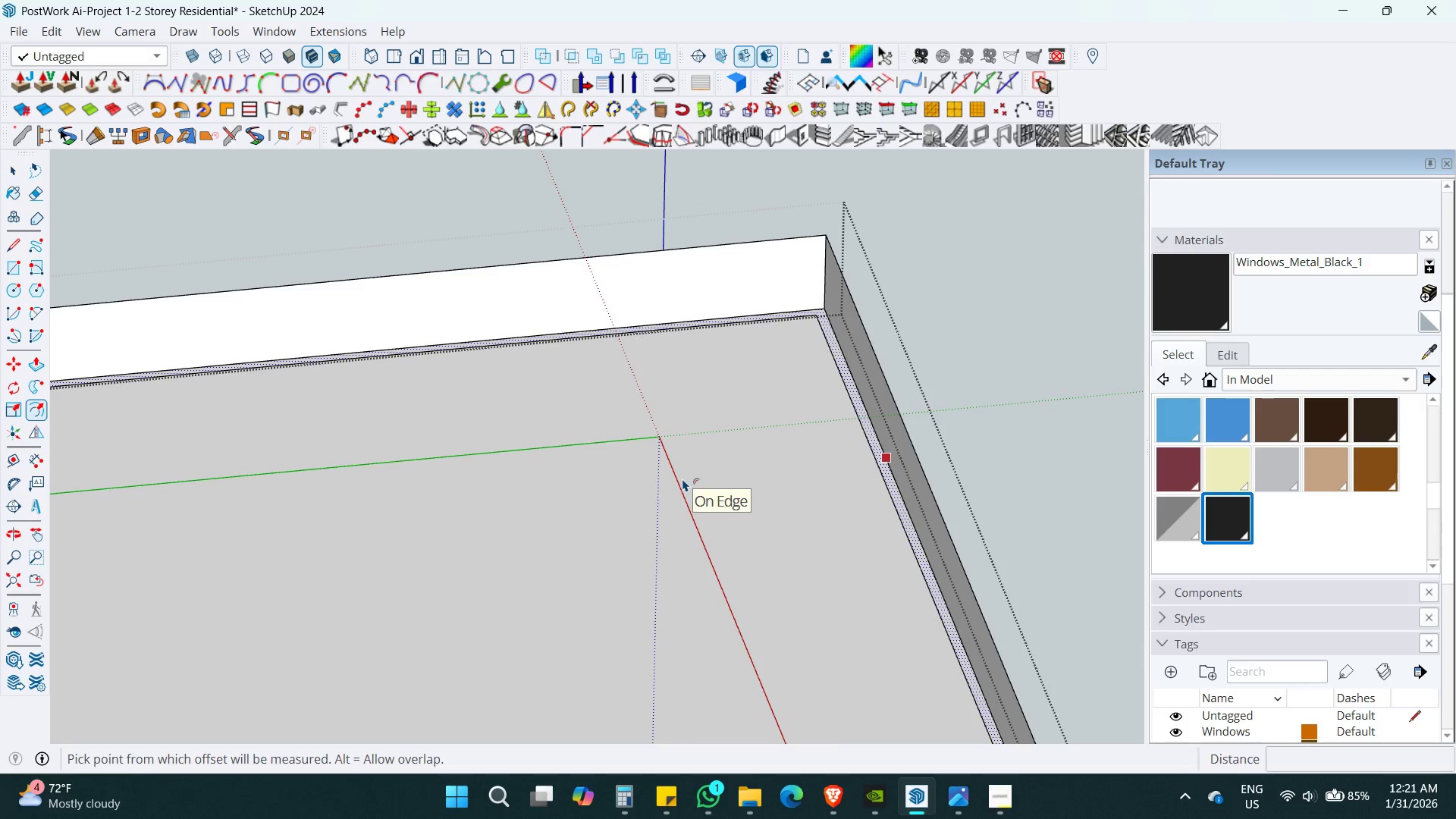 
key(Space)
 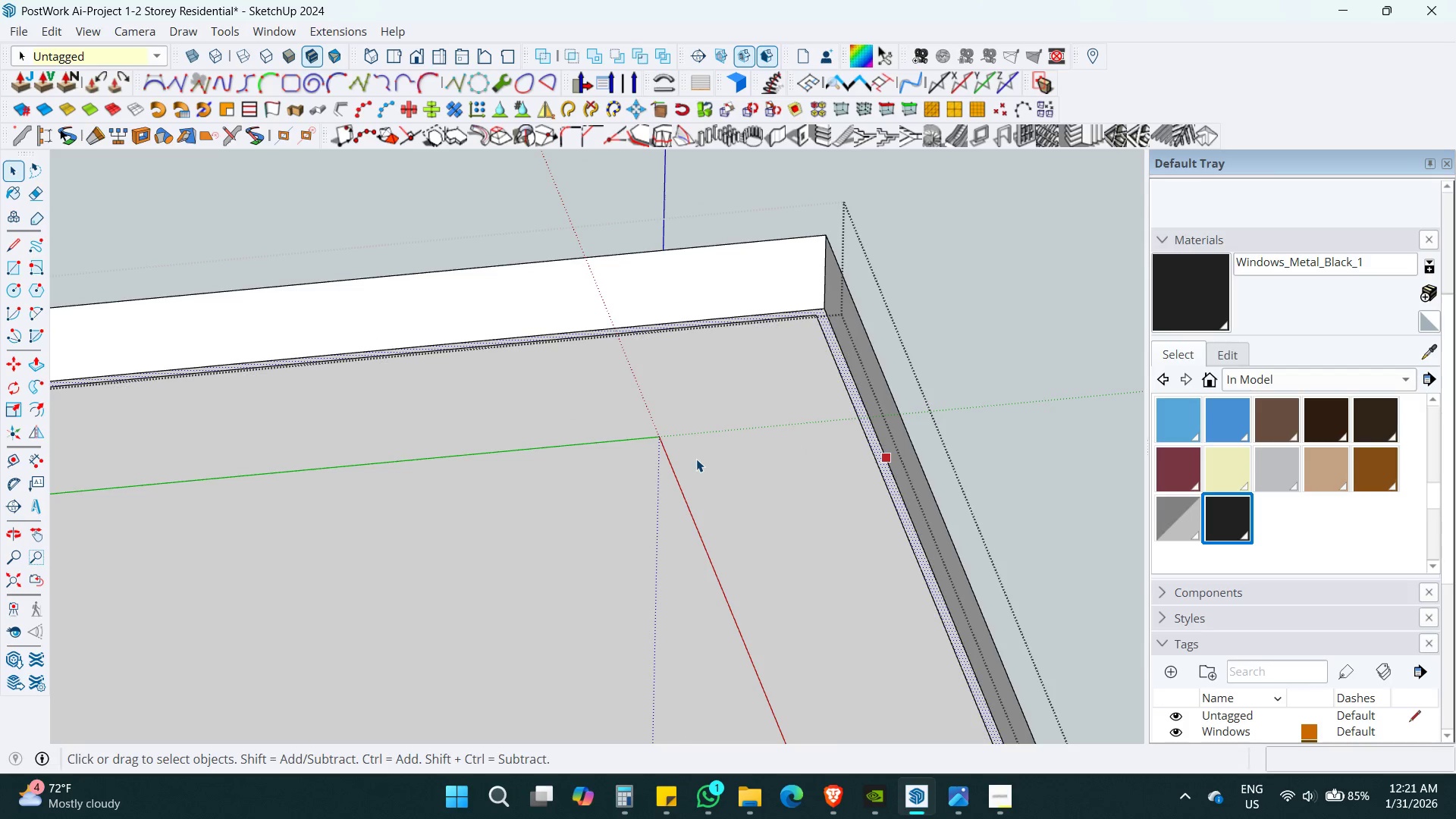 
key(Control+ControlLeft)
 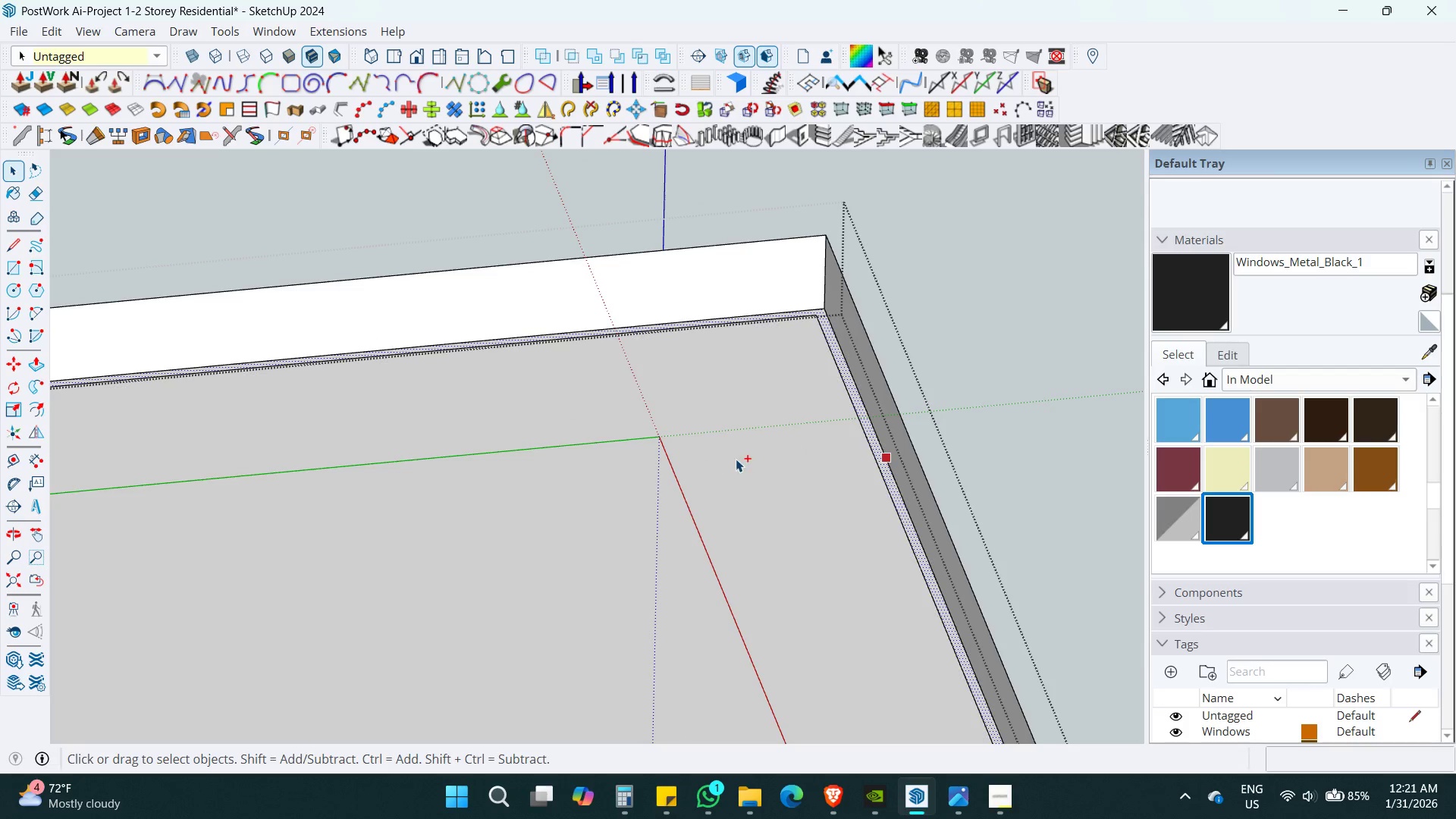 
key(Control+Z)
 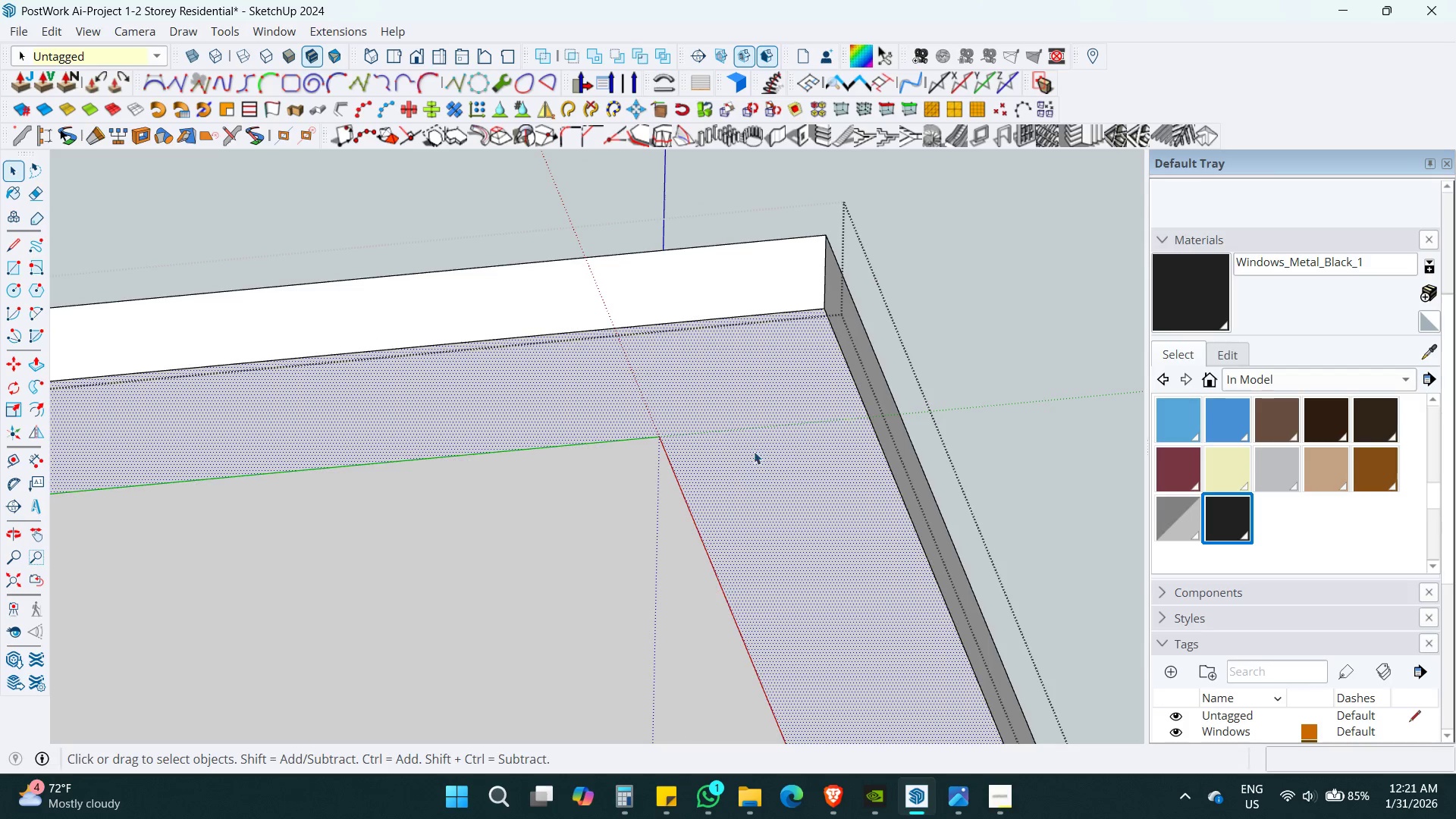 
left_click([755, 451])
 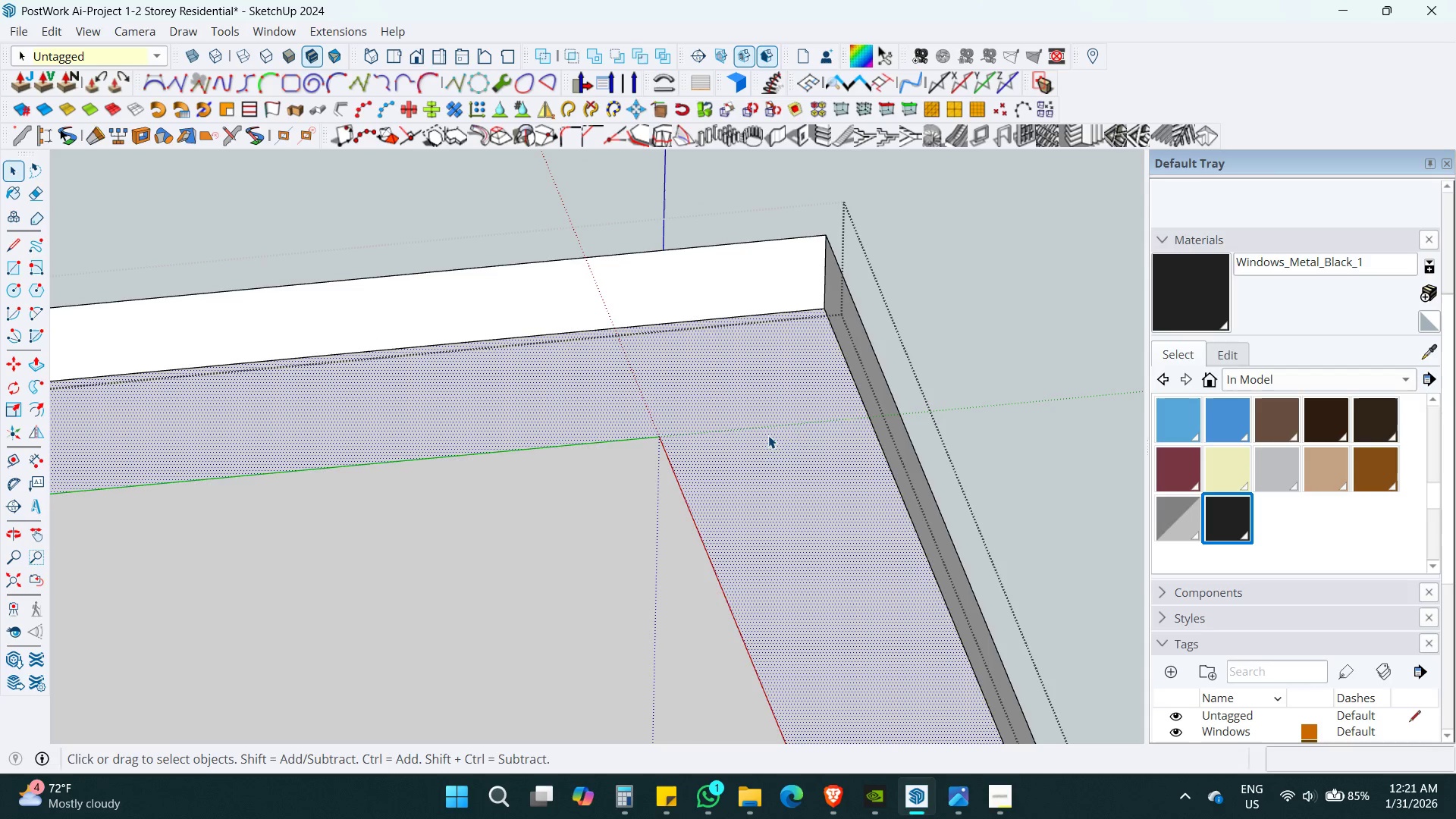 
key(F)
 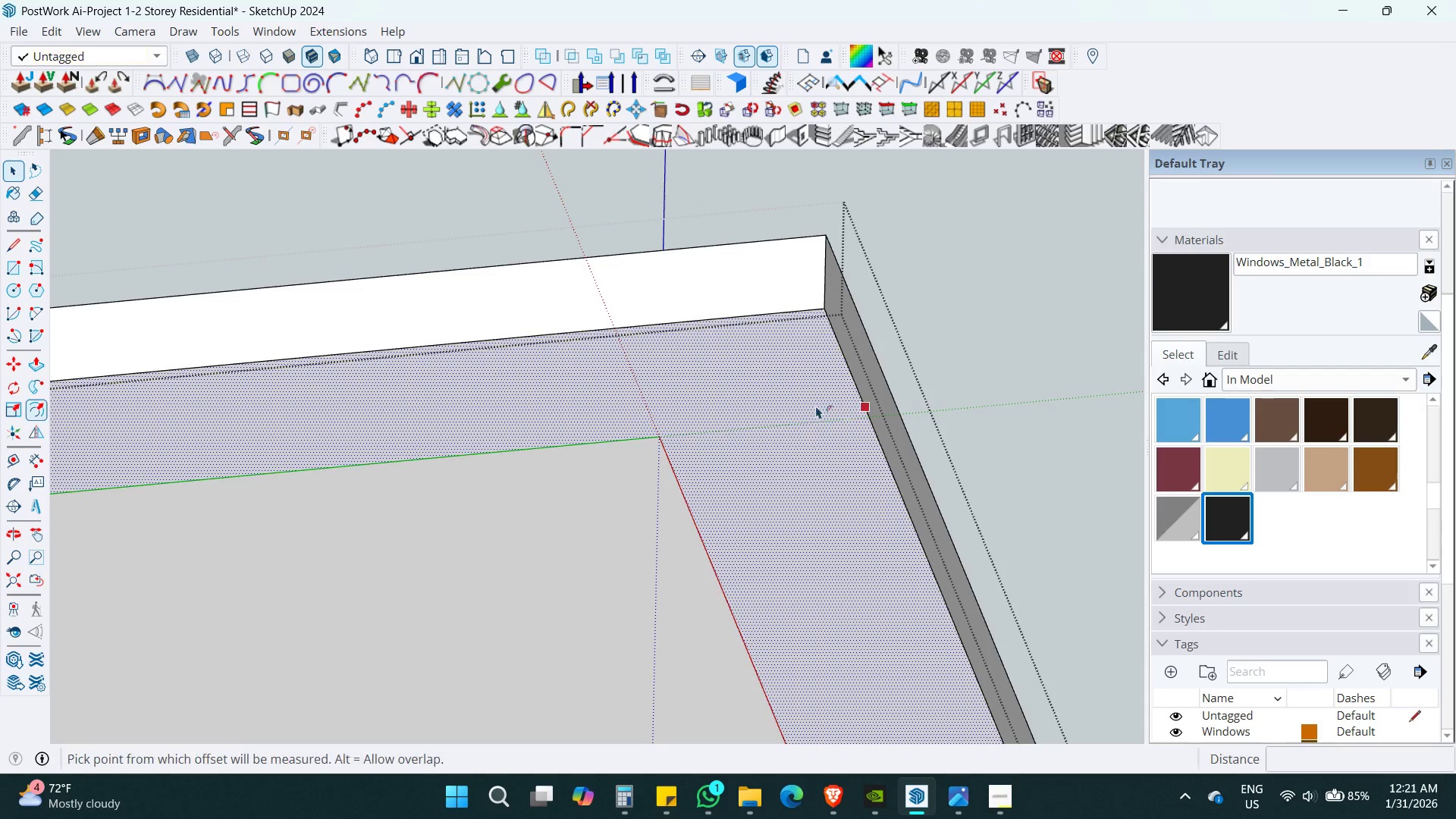 
left_click([817, 404])
 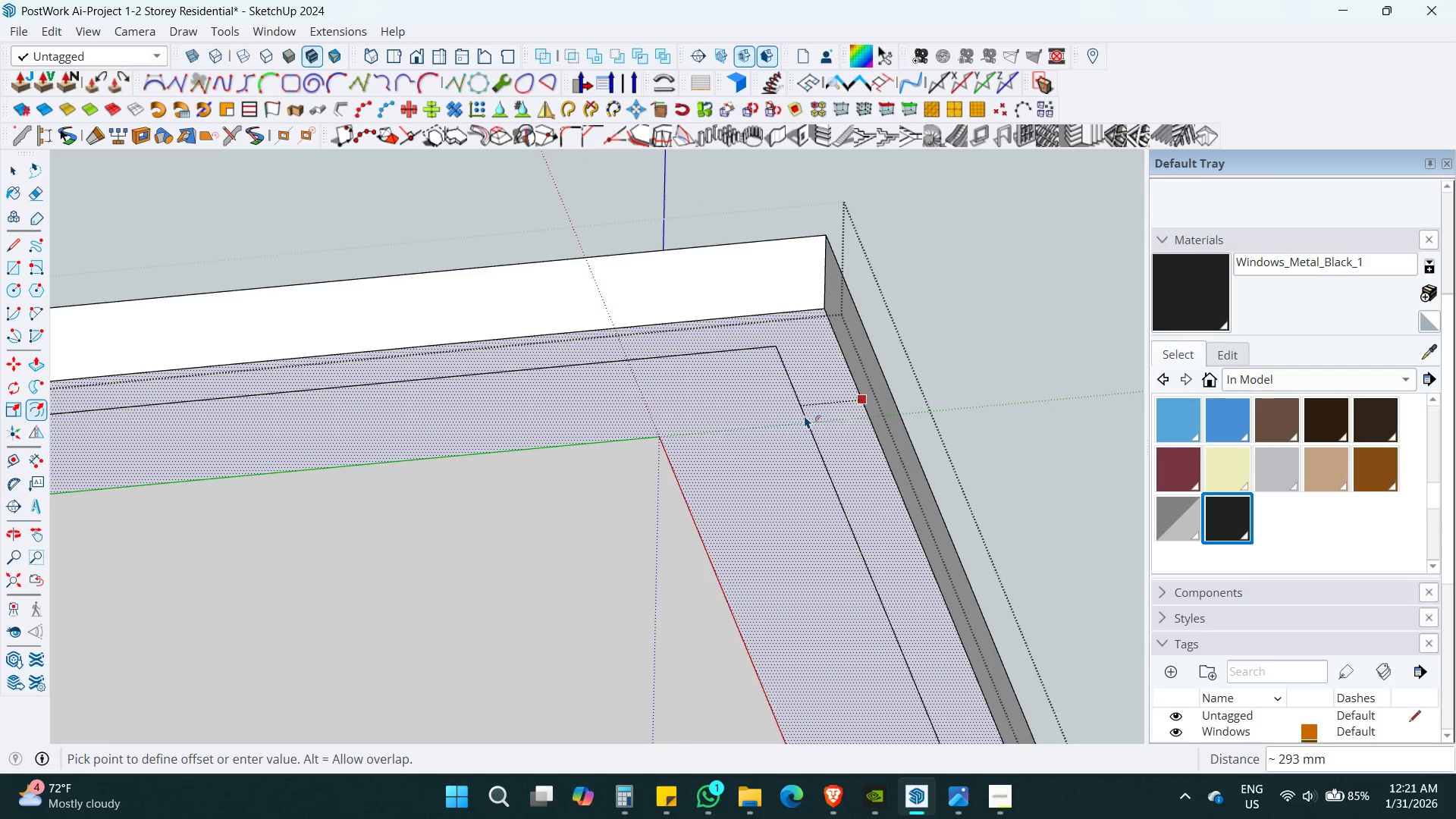 
scroll: coordinate [805, 416], scroll_direction: down, amount: 11.0
 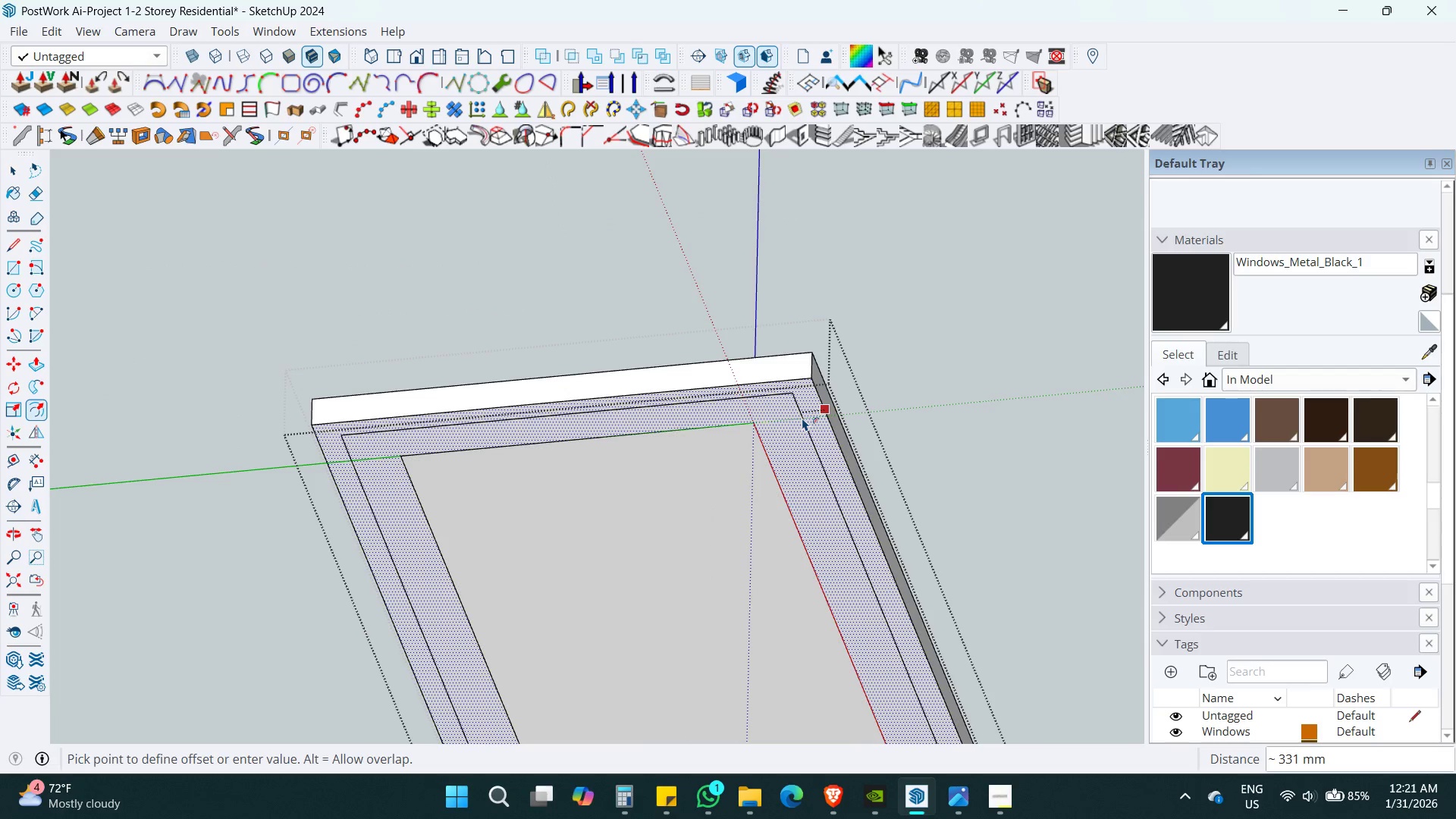 
key(Space)
 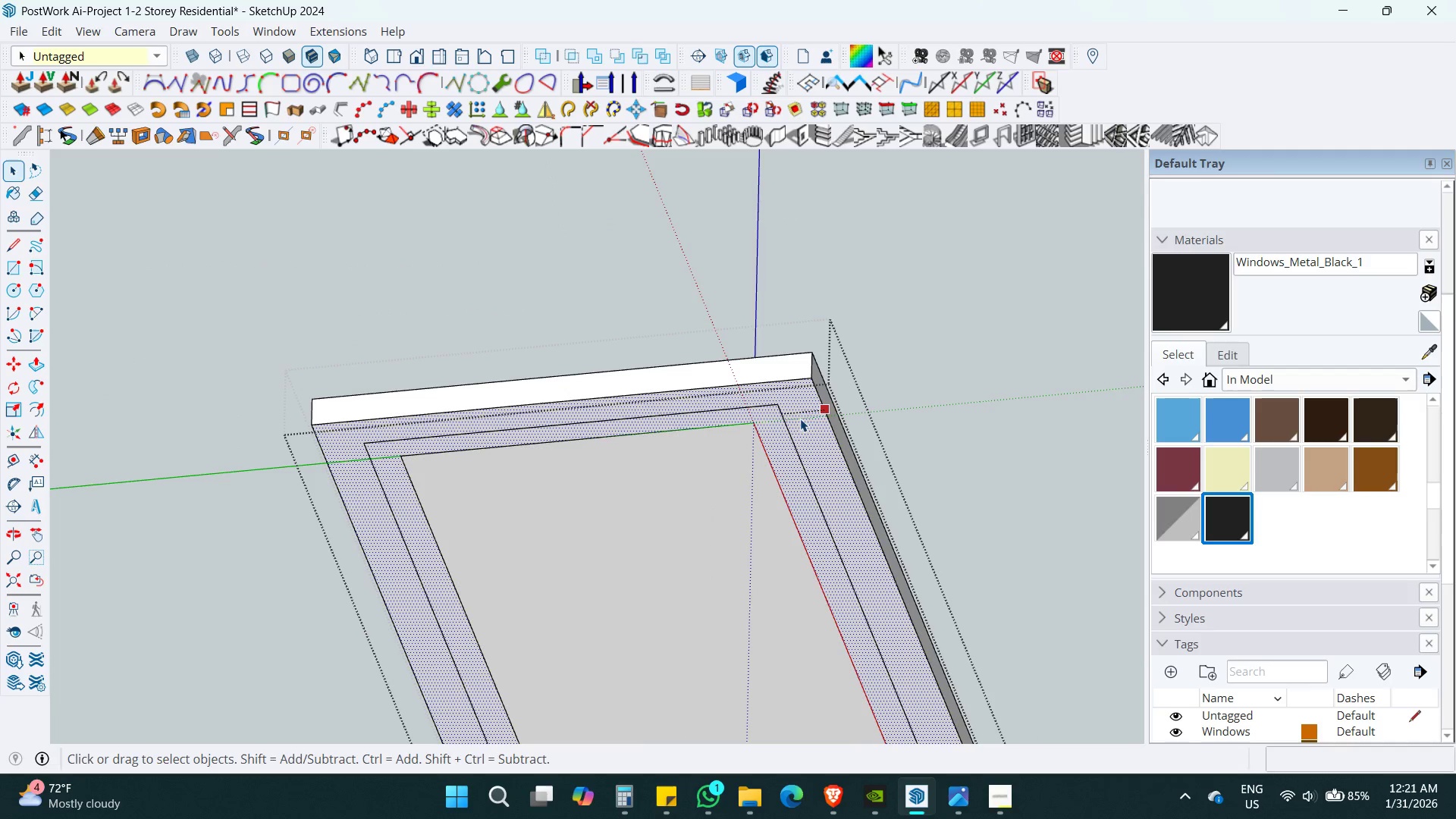 
left_click([795, 428])
 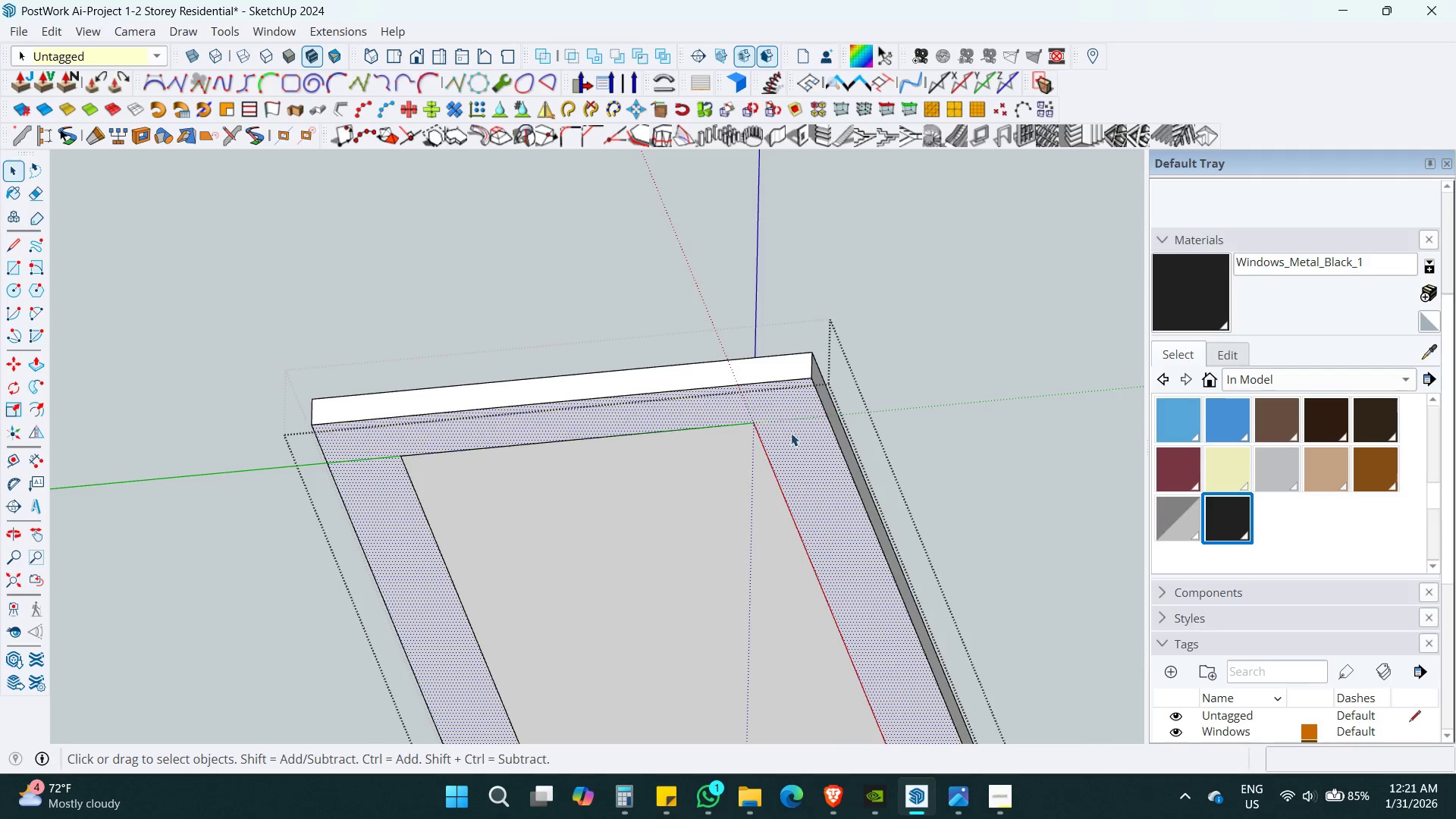 
key(Space)
 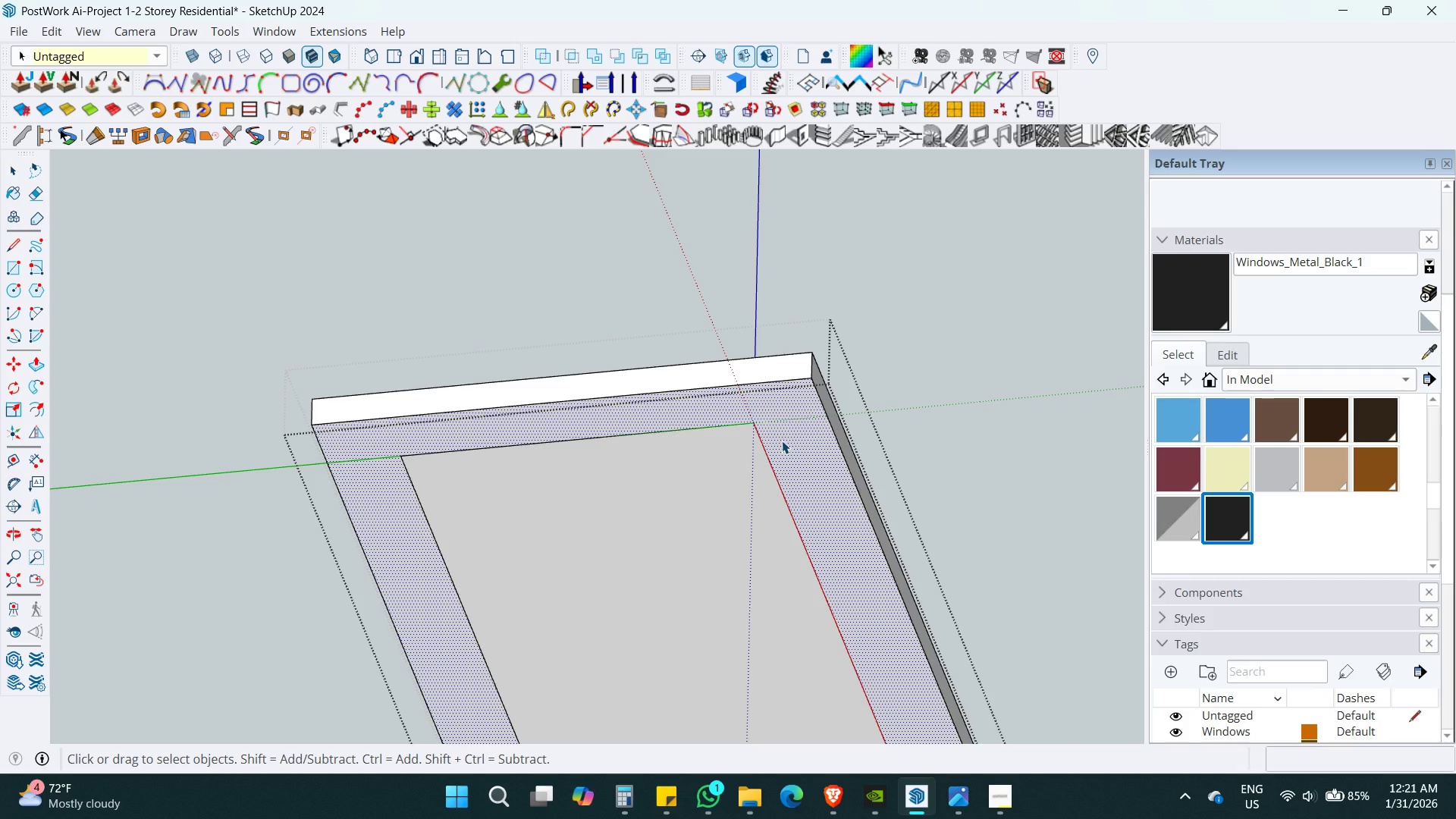 
double_click([781, 435])
 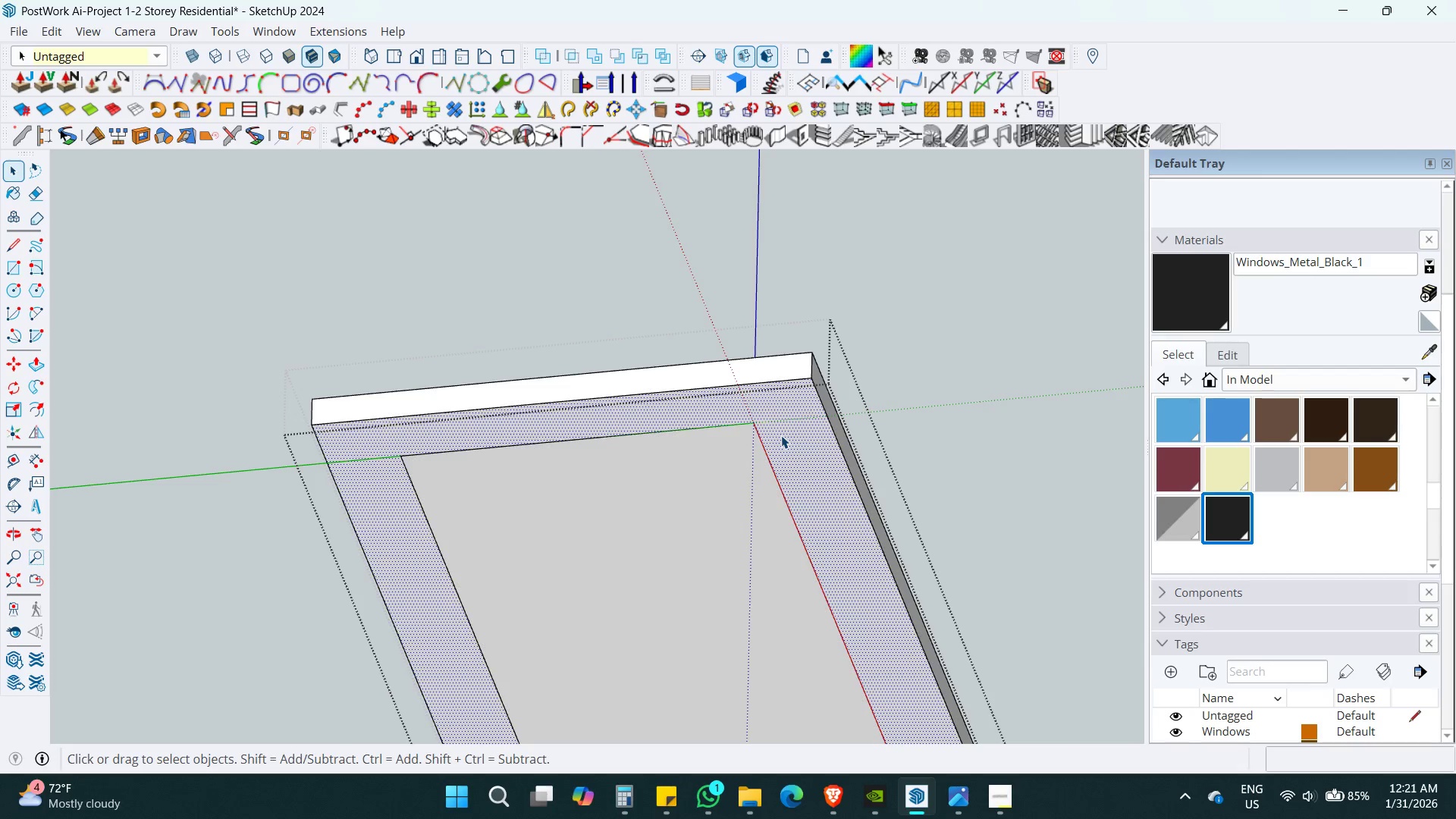 
triple_click([781, 435])
 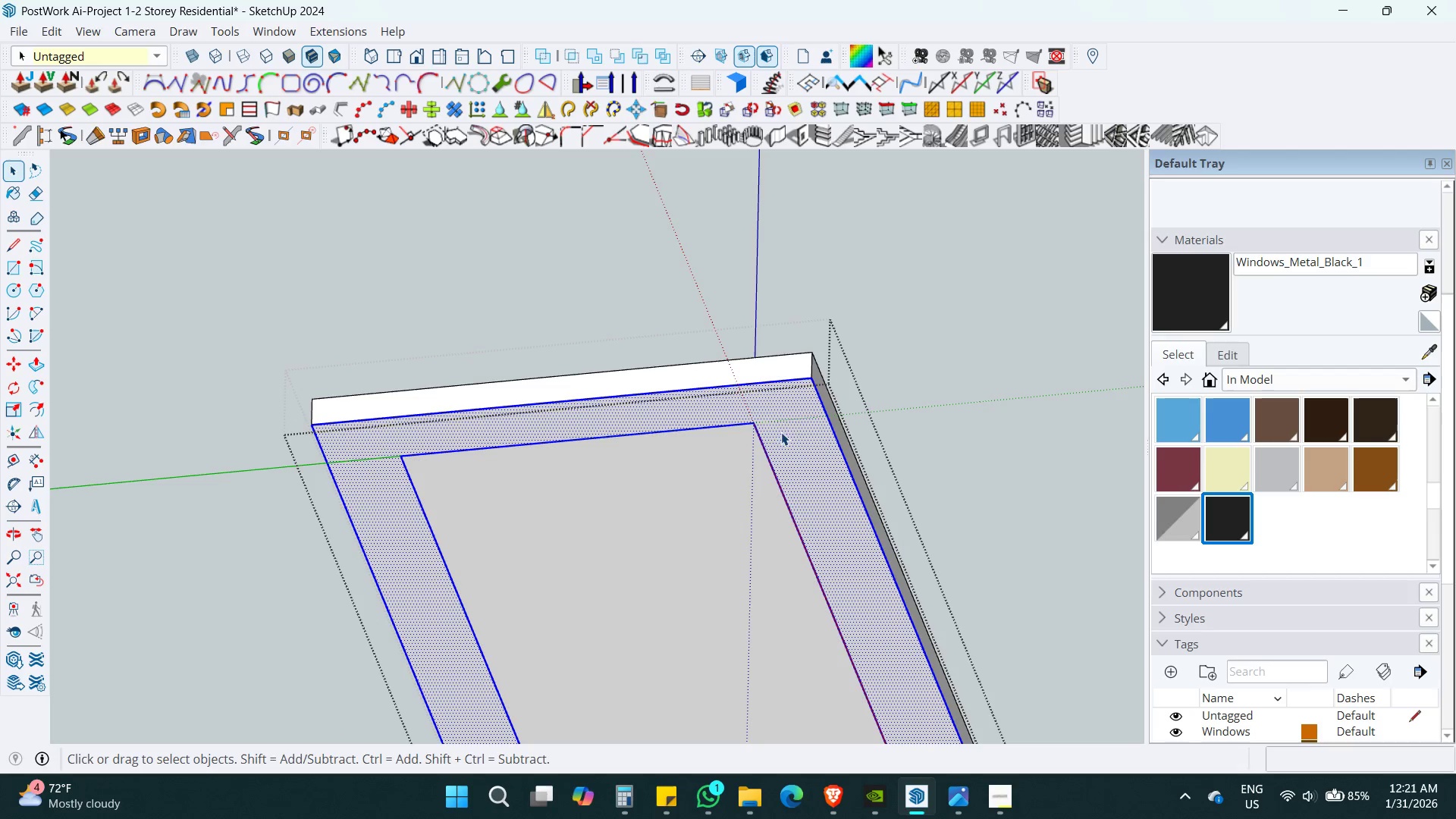 
hold_key(key=ShiftLeft, duration=0.38)
triple_click([788, 422])
 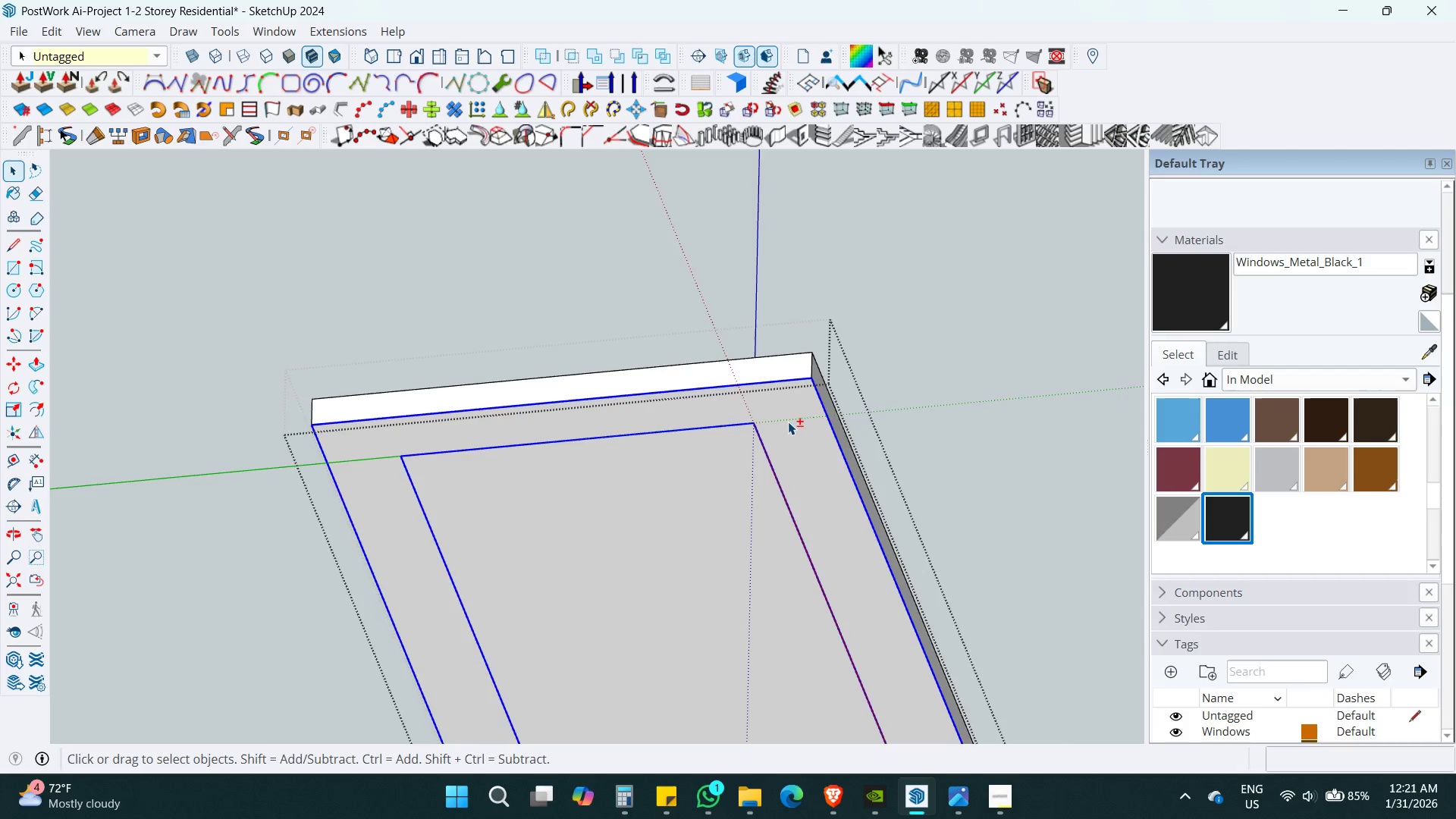 
key(F)
 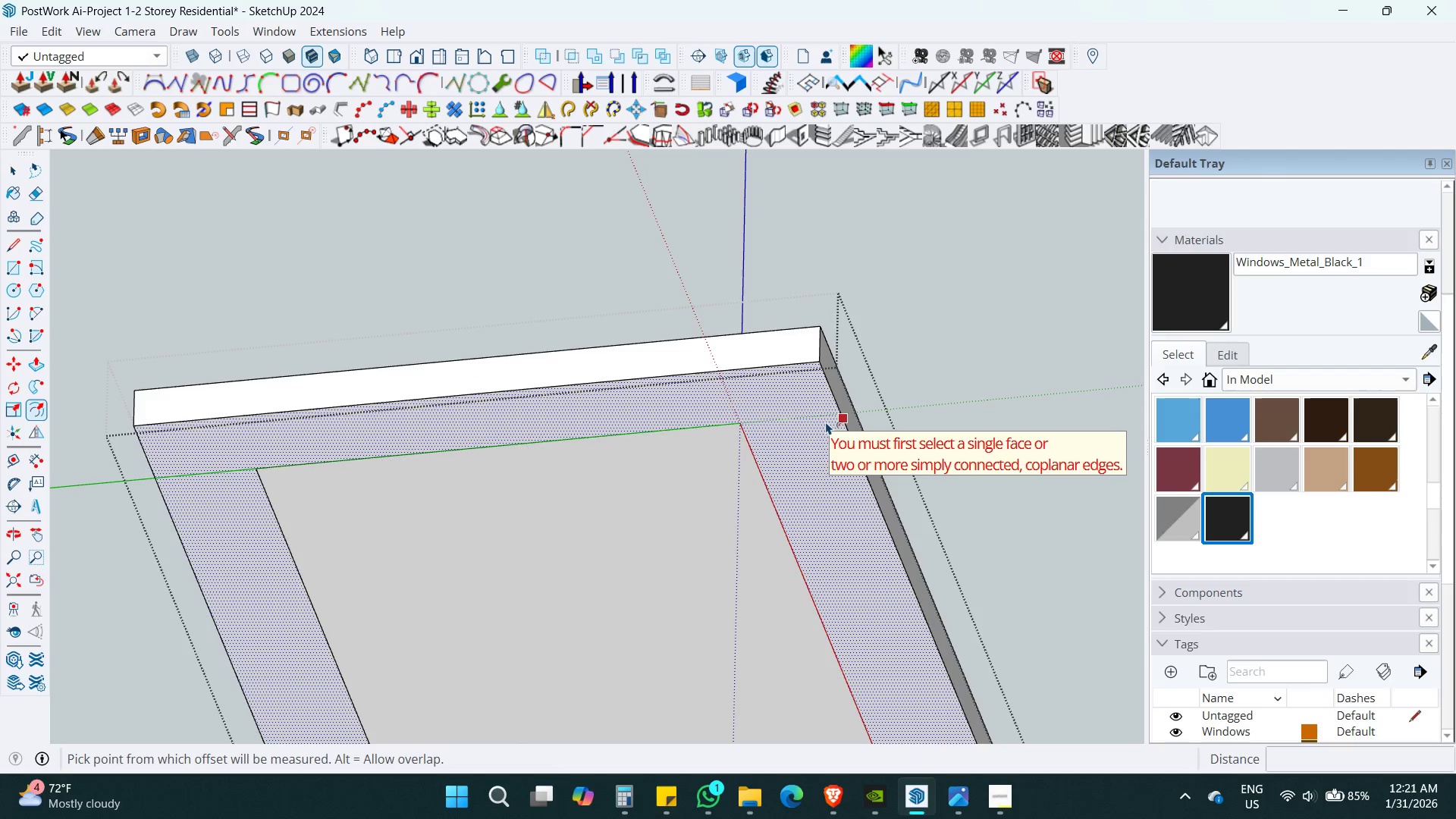 
scroll: coordinate [790, 422], scroll_direction: up, amount: 3.0
 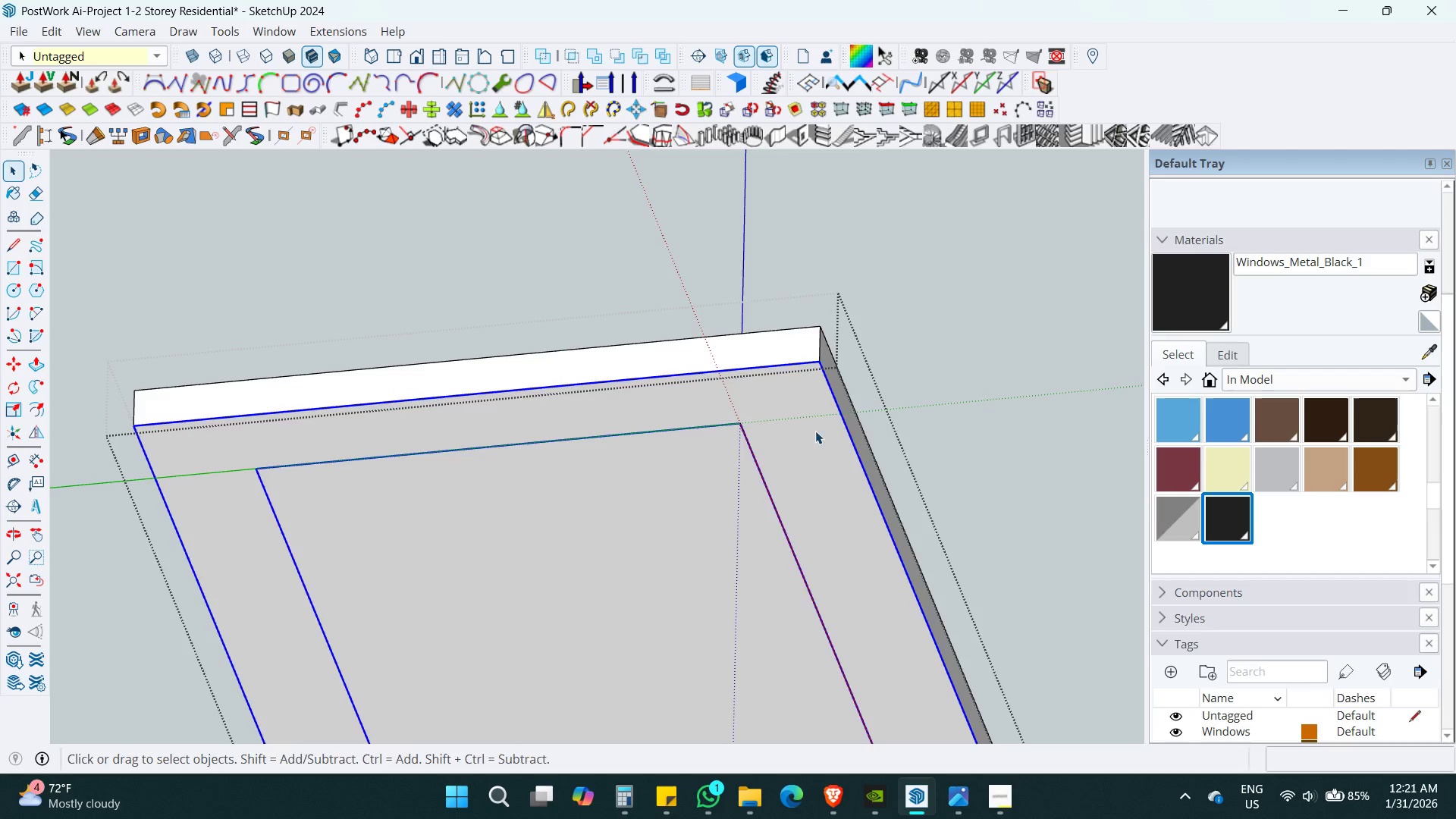 
left_click([827, 420])
 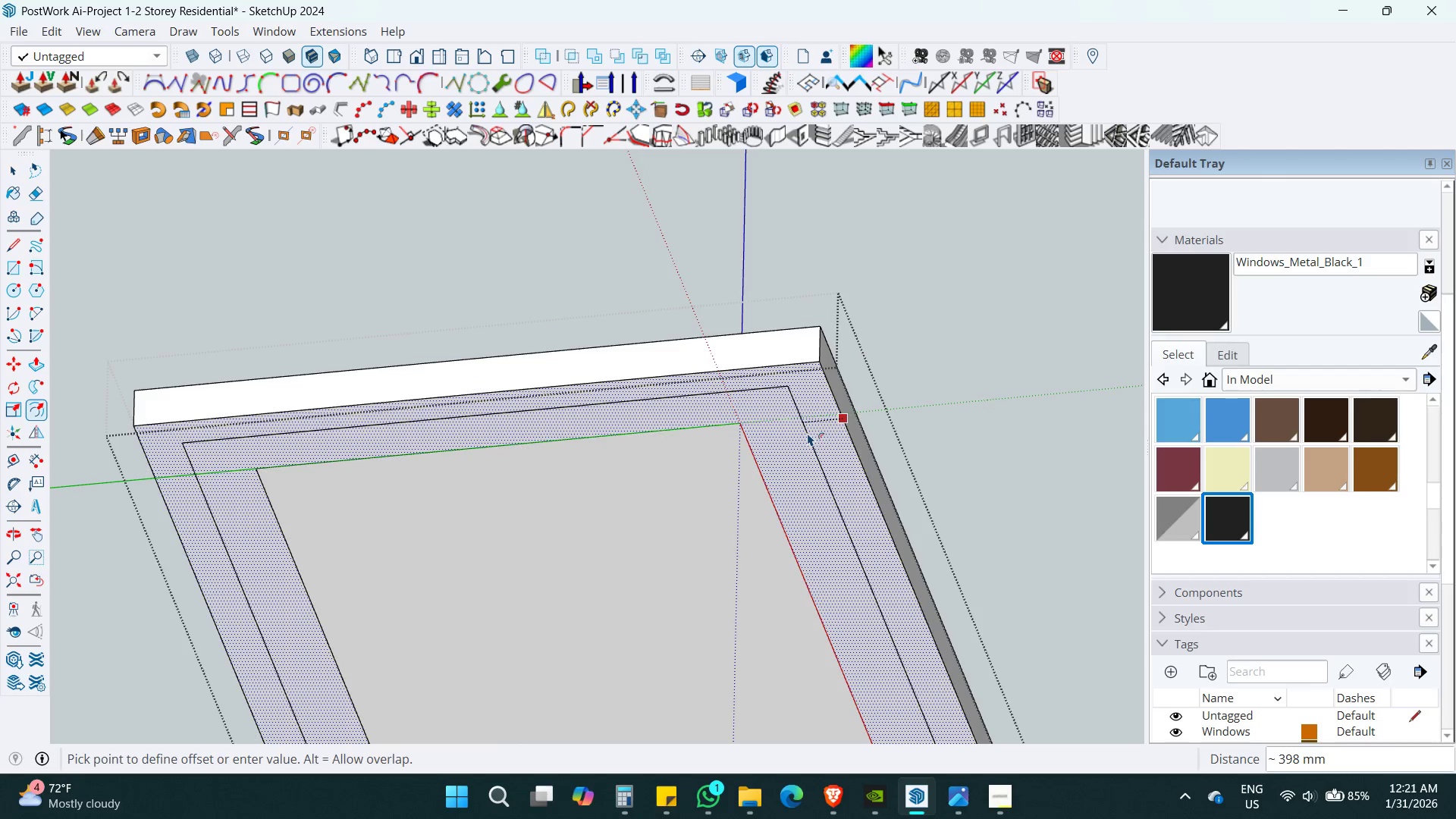 
key(Space)
 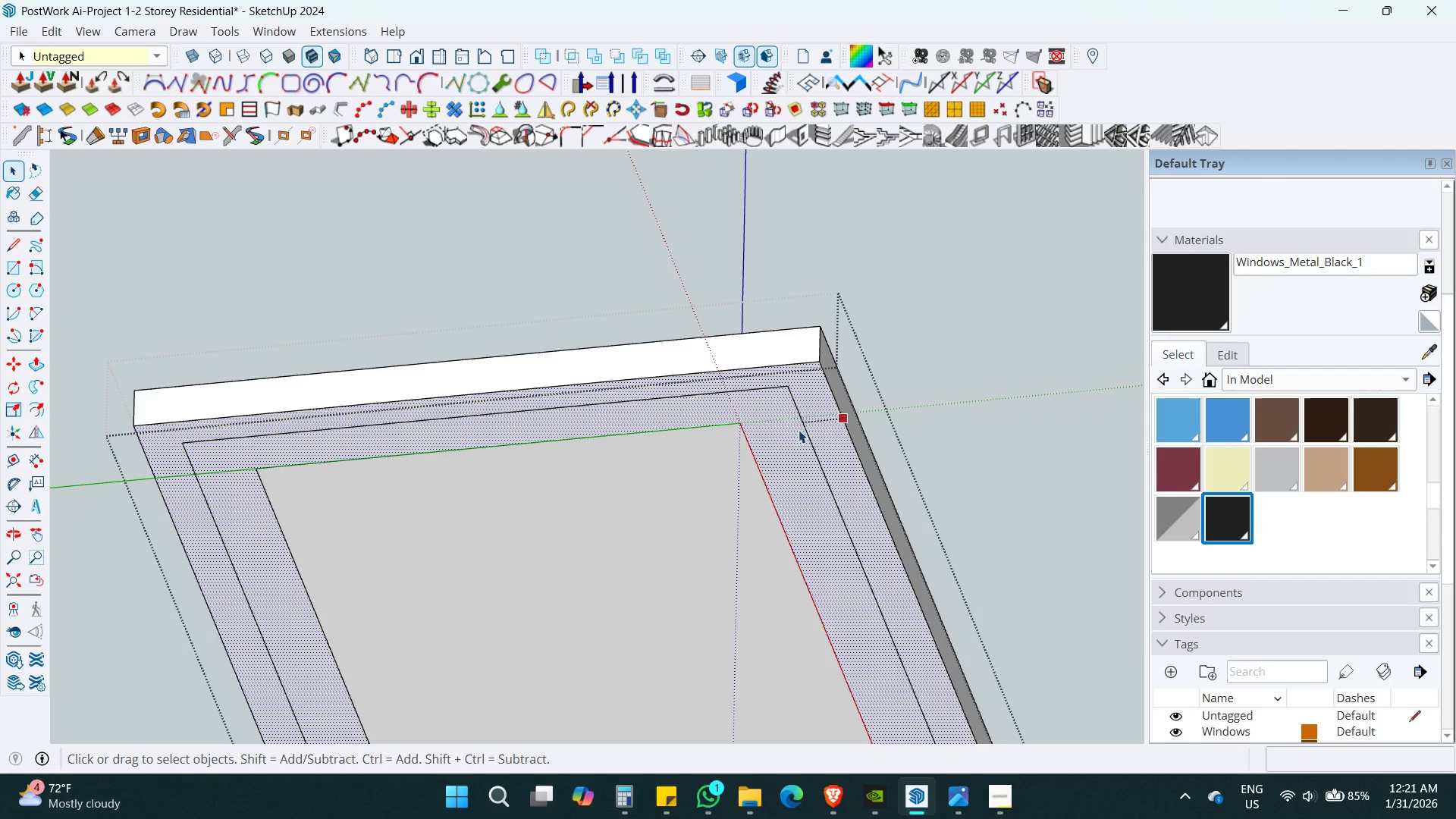 
key(F)
 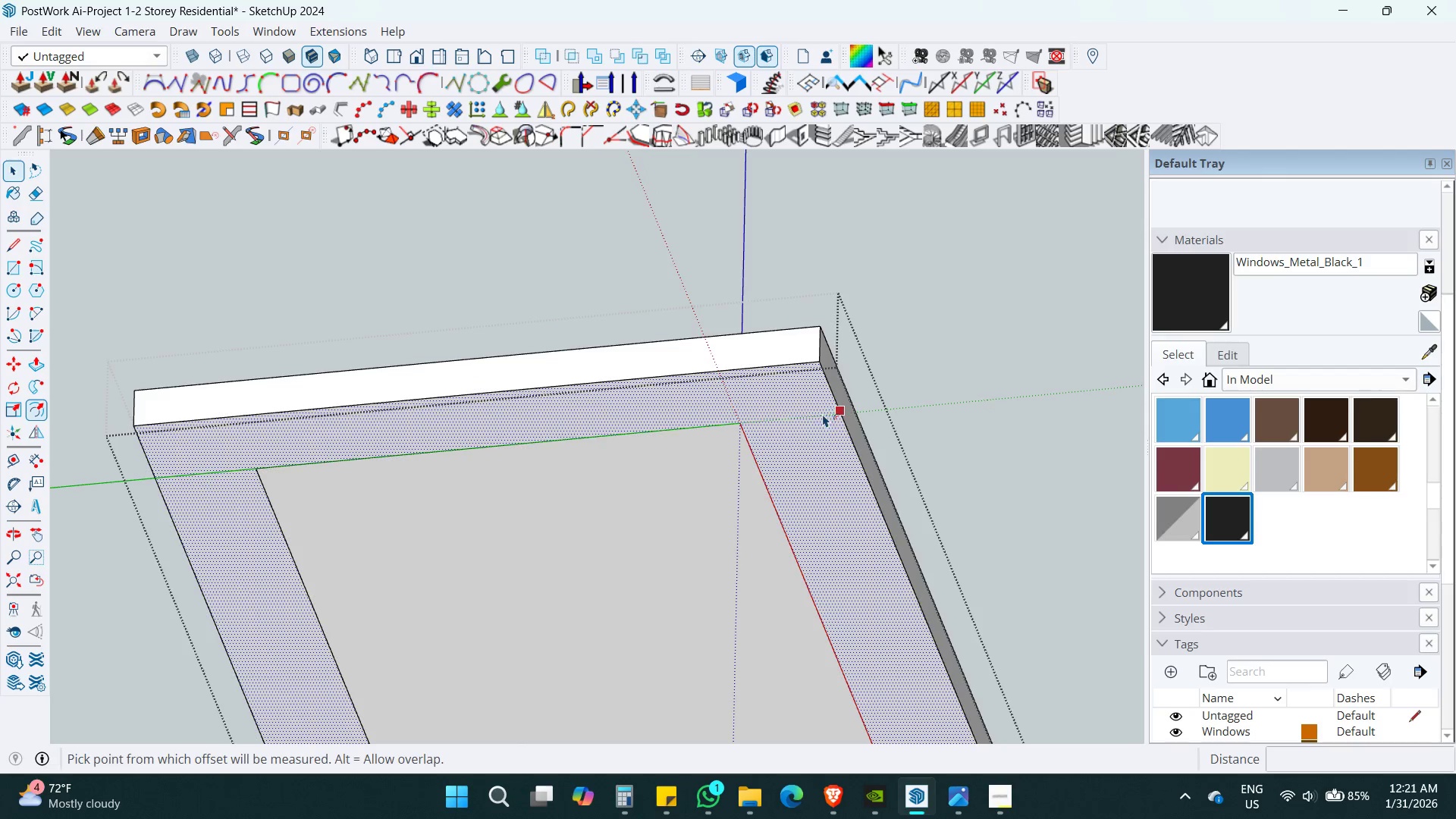 
left_click([823, 414])
 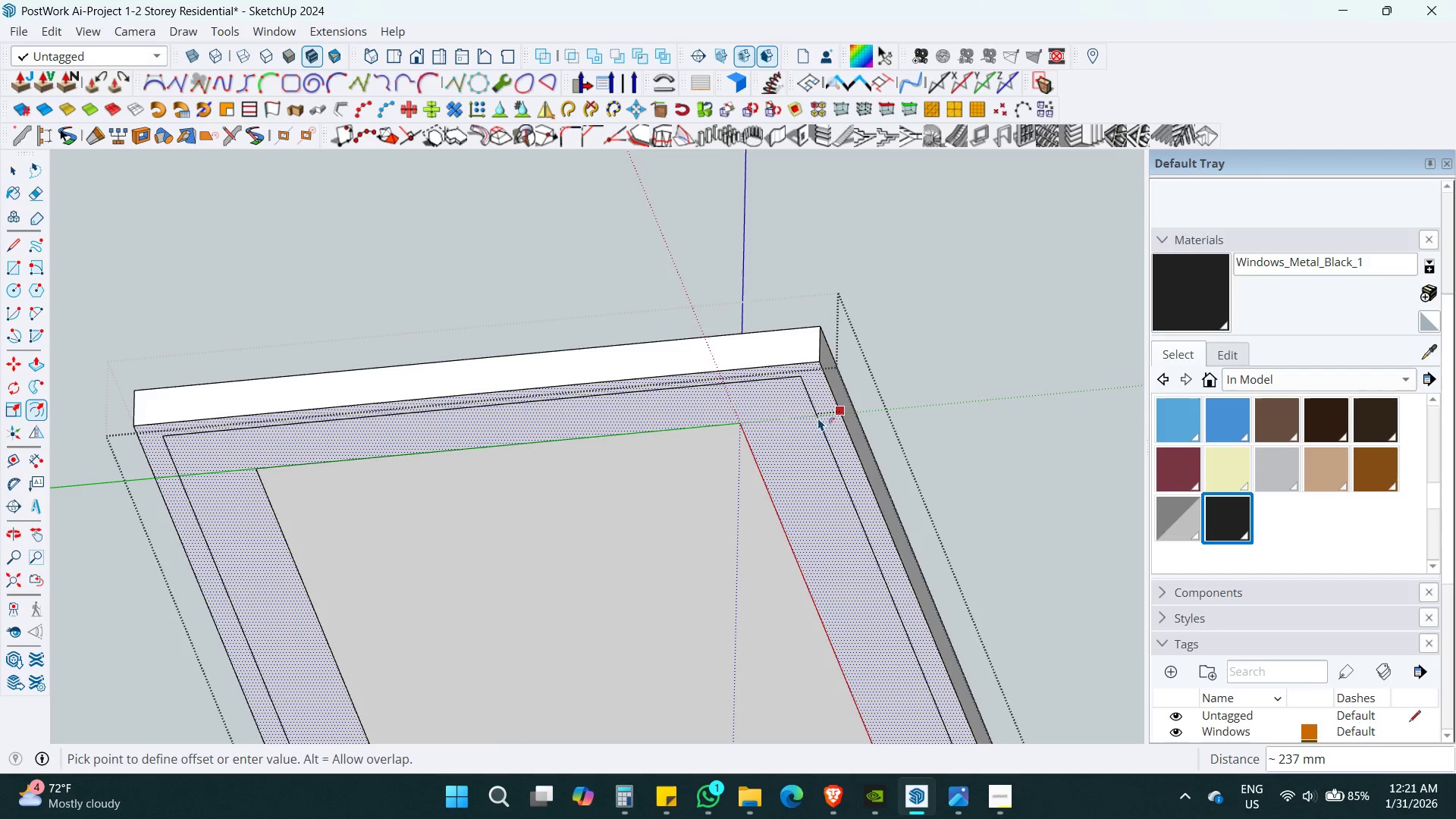 
key(Numpad5)
 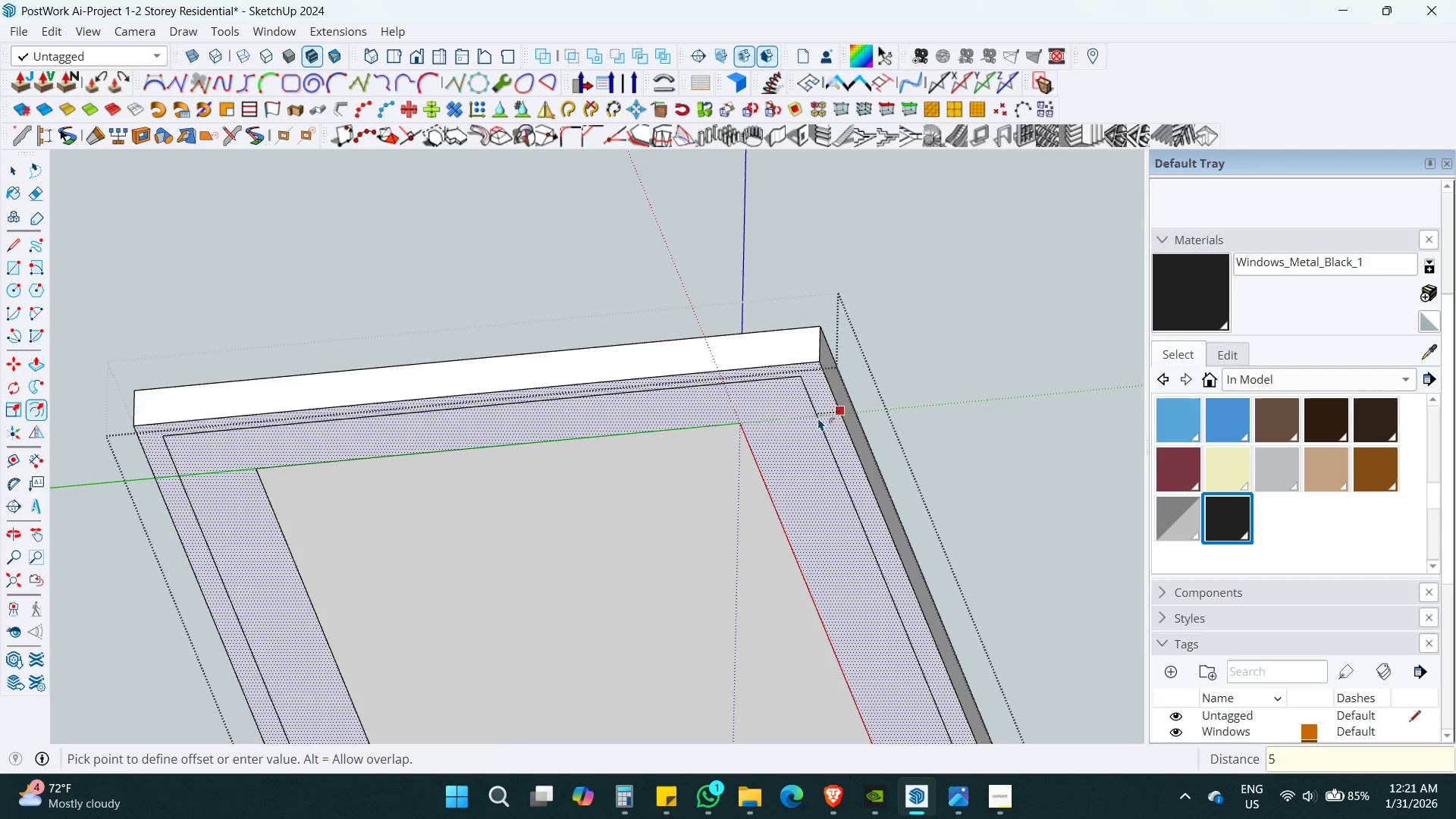 
key(Numpad0)
 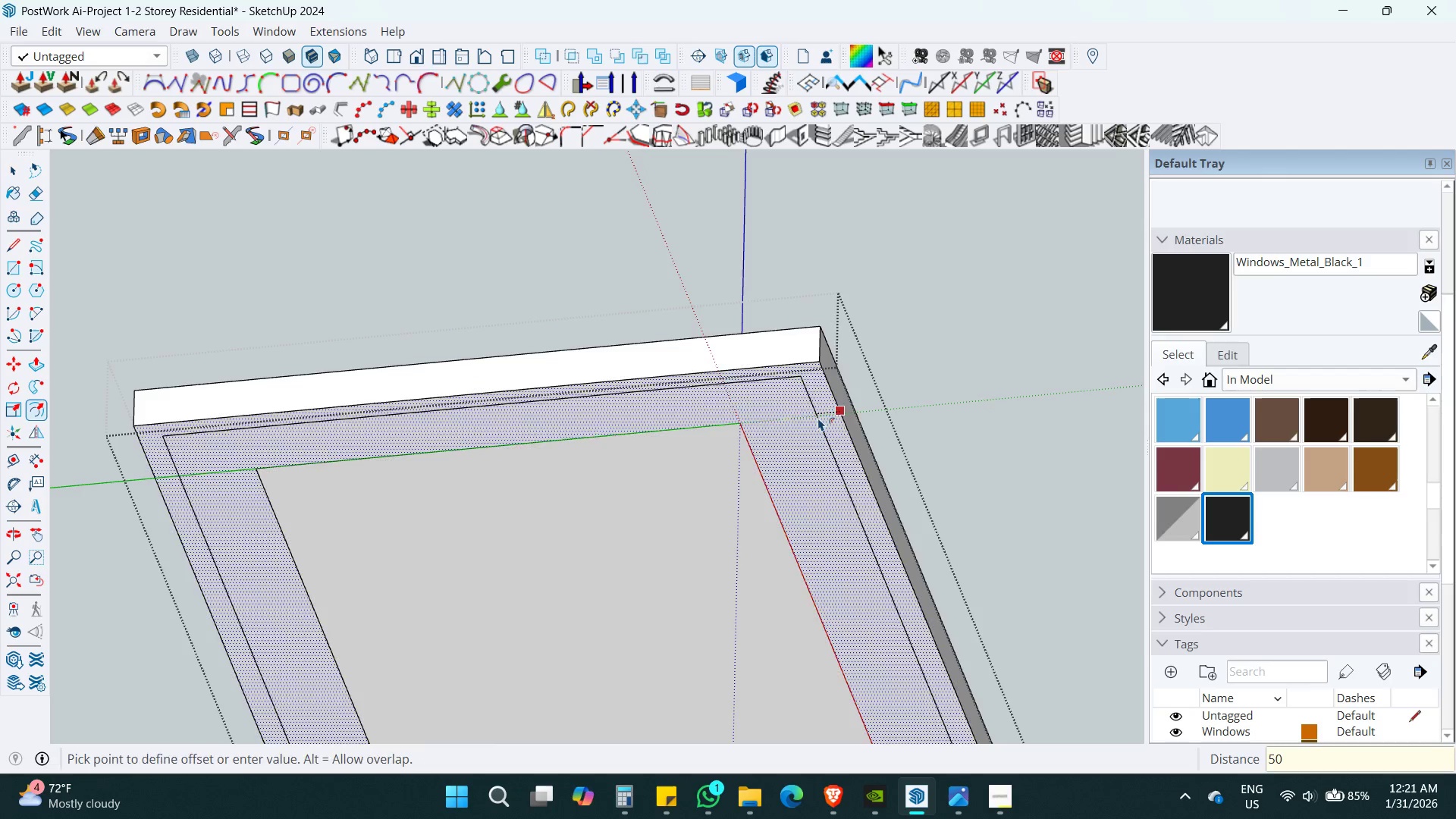 
key(Enter)
 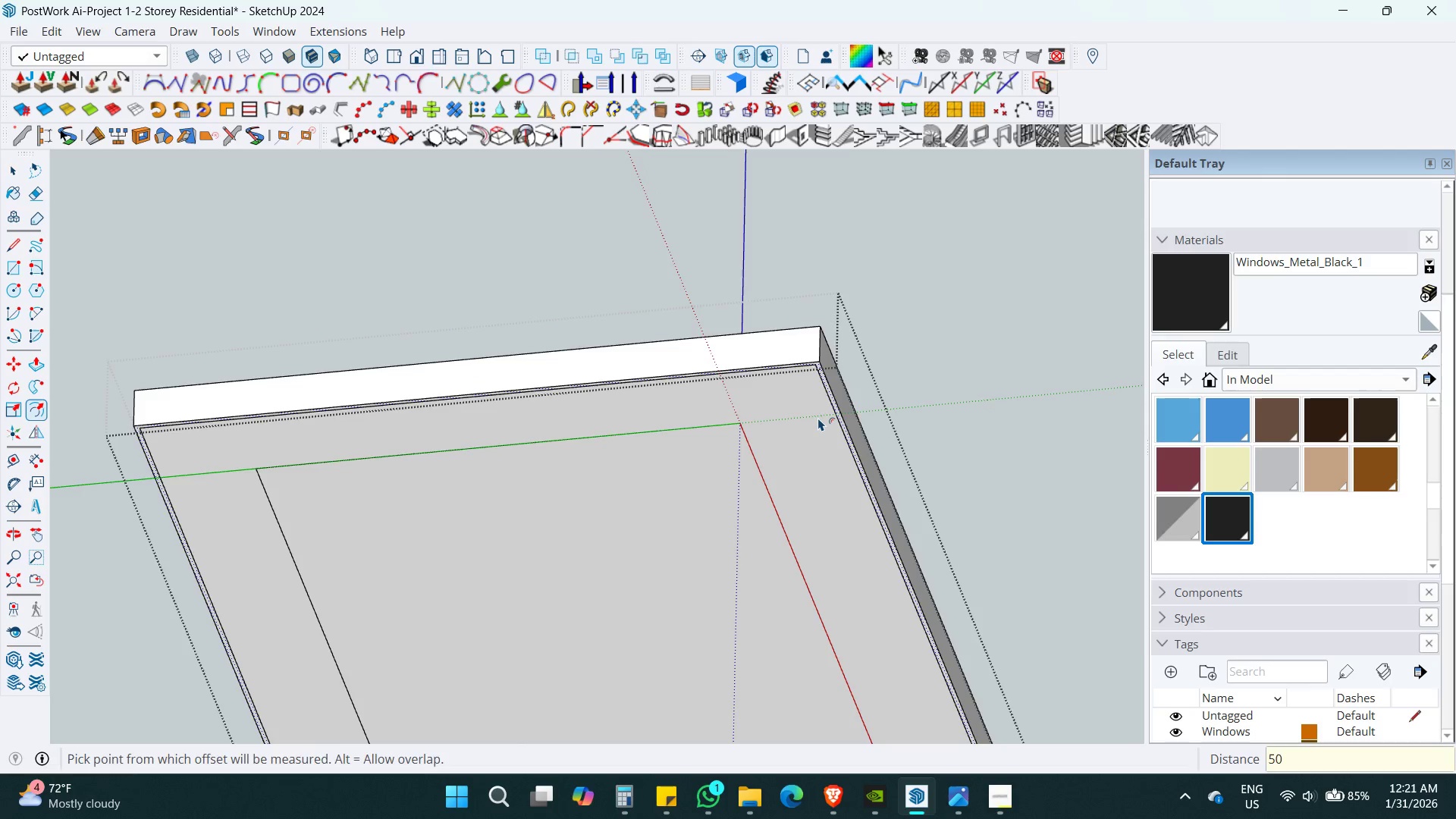 
key(Space)
 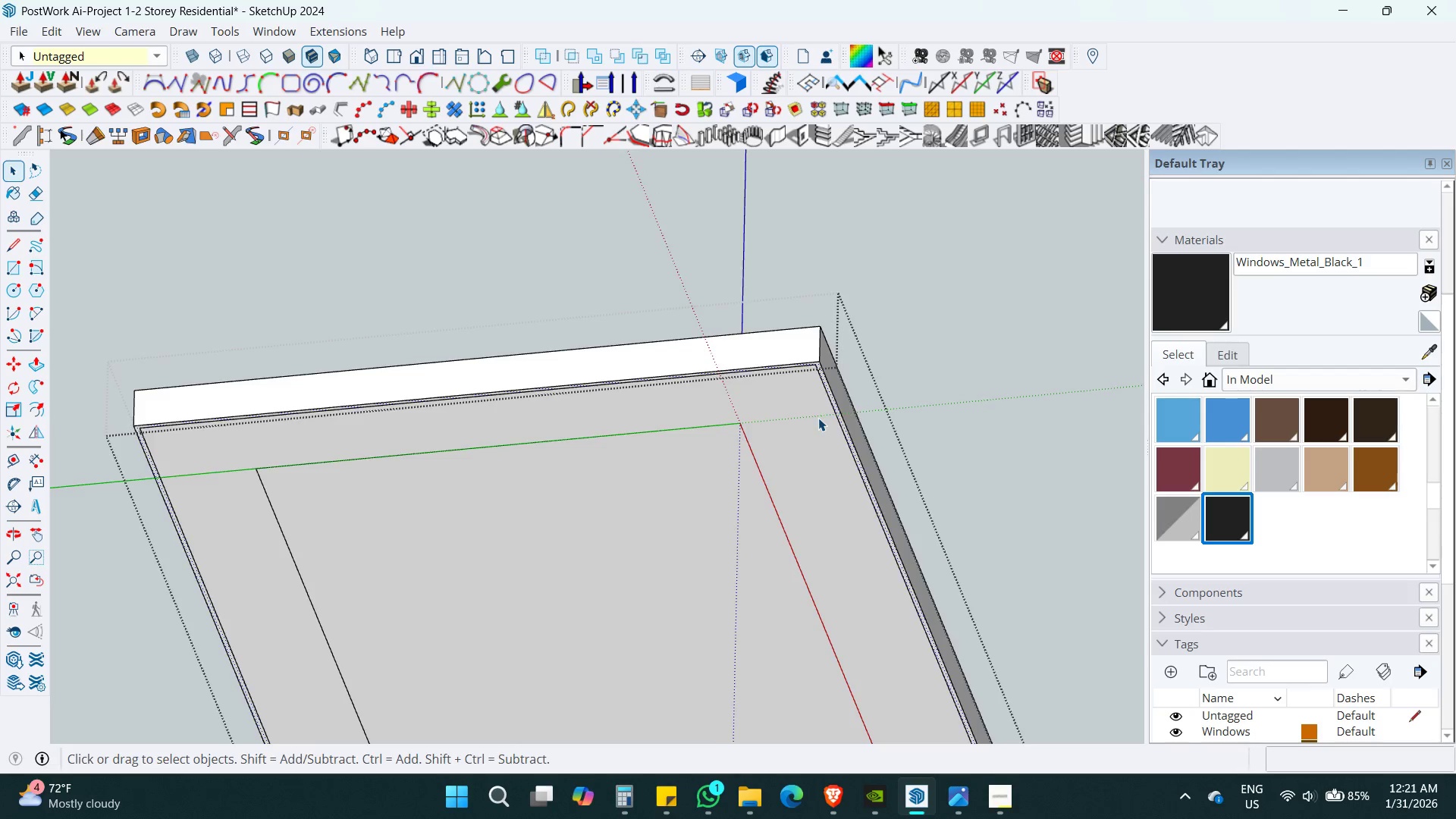 
scroll: coordinate [818, 418], scroll_direction: up, amount: 2.0
 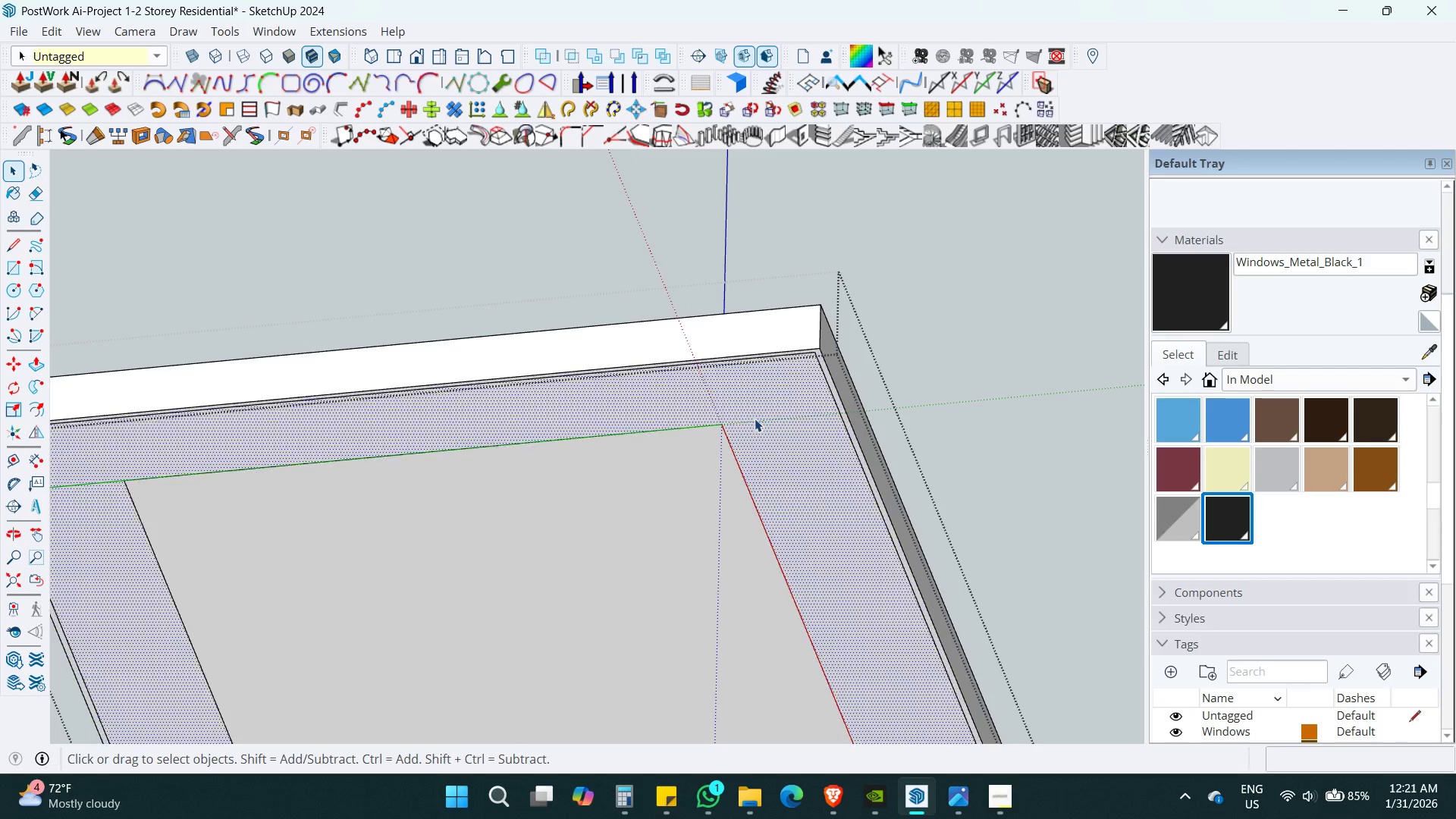 
double_click([711, 463])
 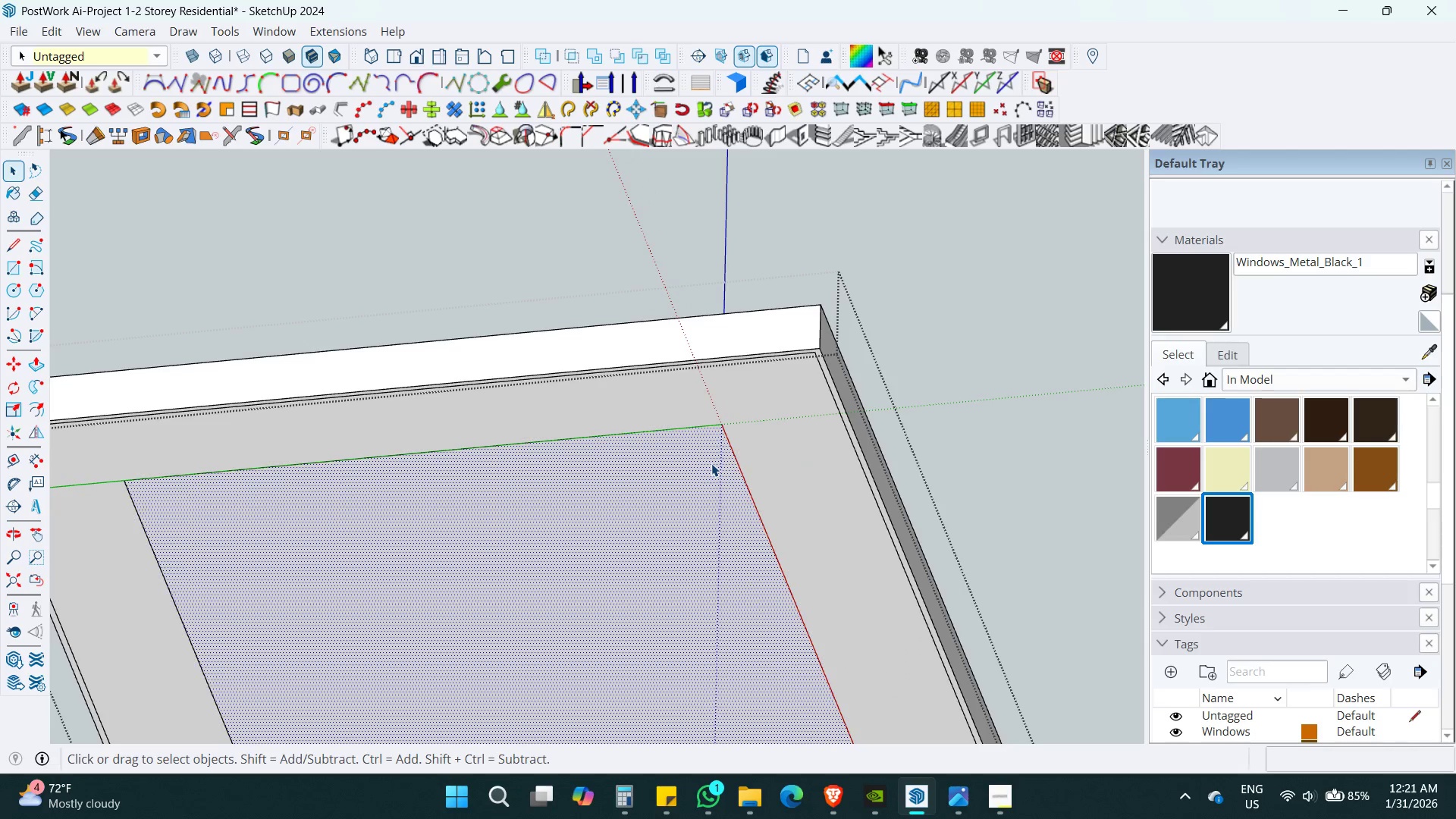 
triple_click([711, 463])
 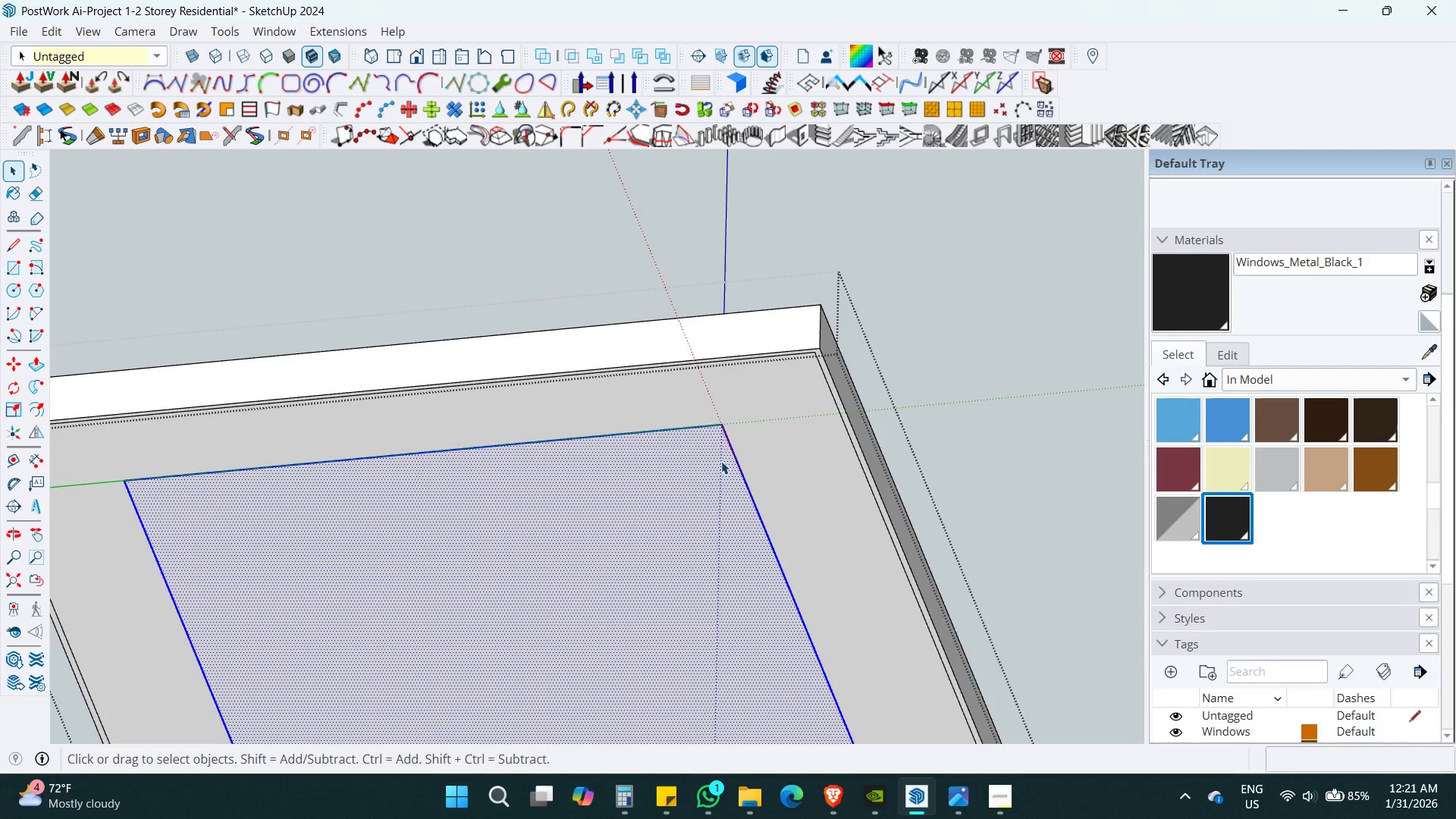 
hold_key(key=ShiftLeft, duration=0.33)
left_click([721, 461])
 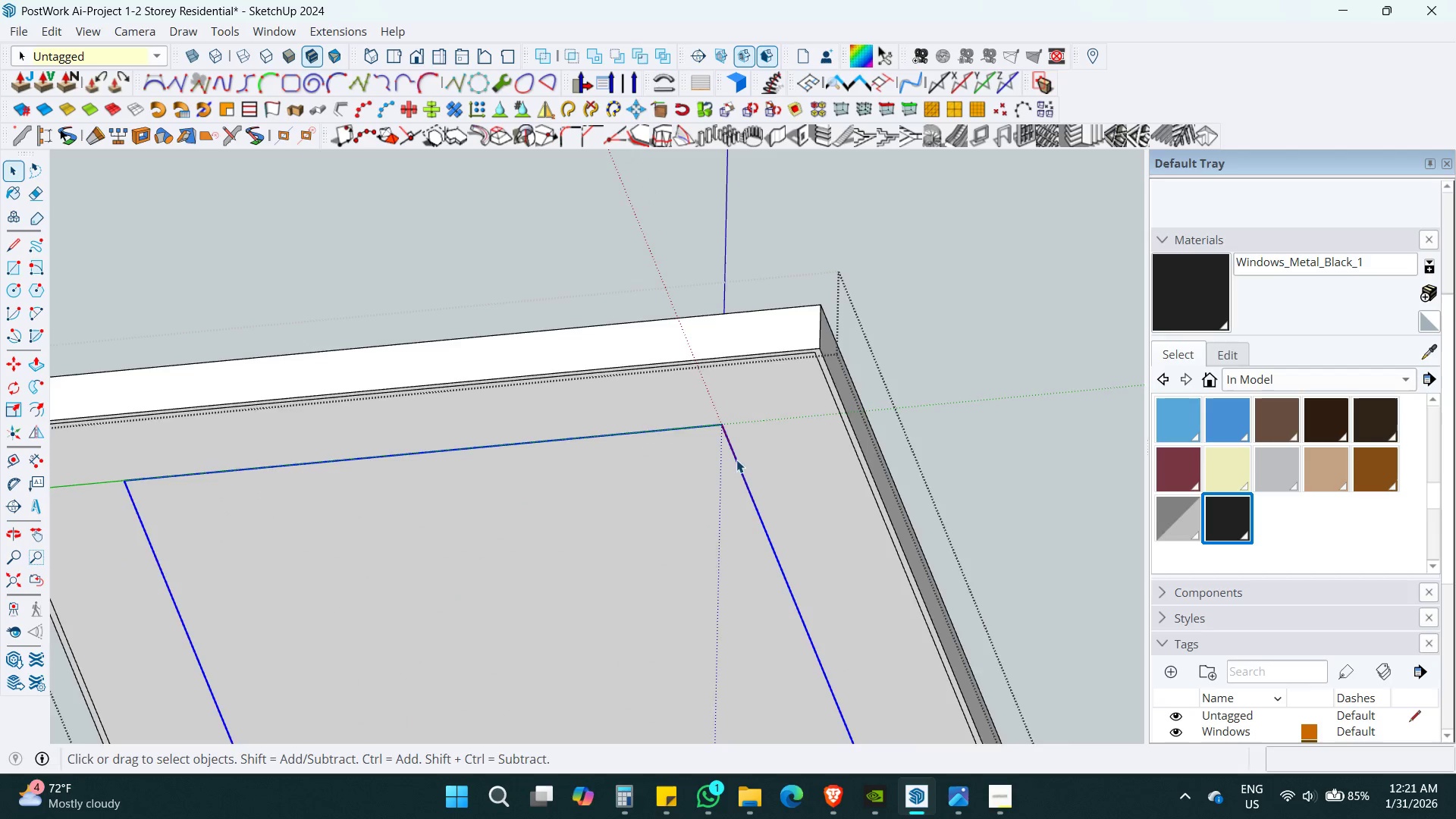 
key(F)
 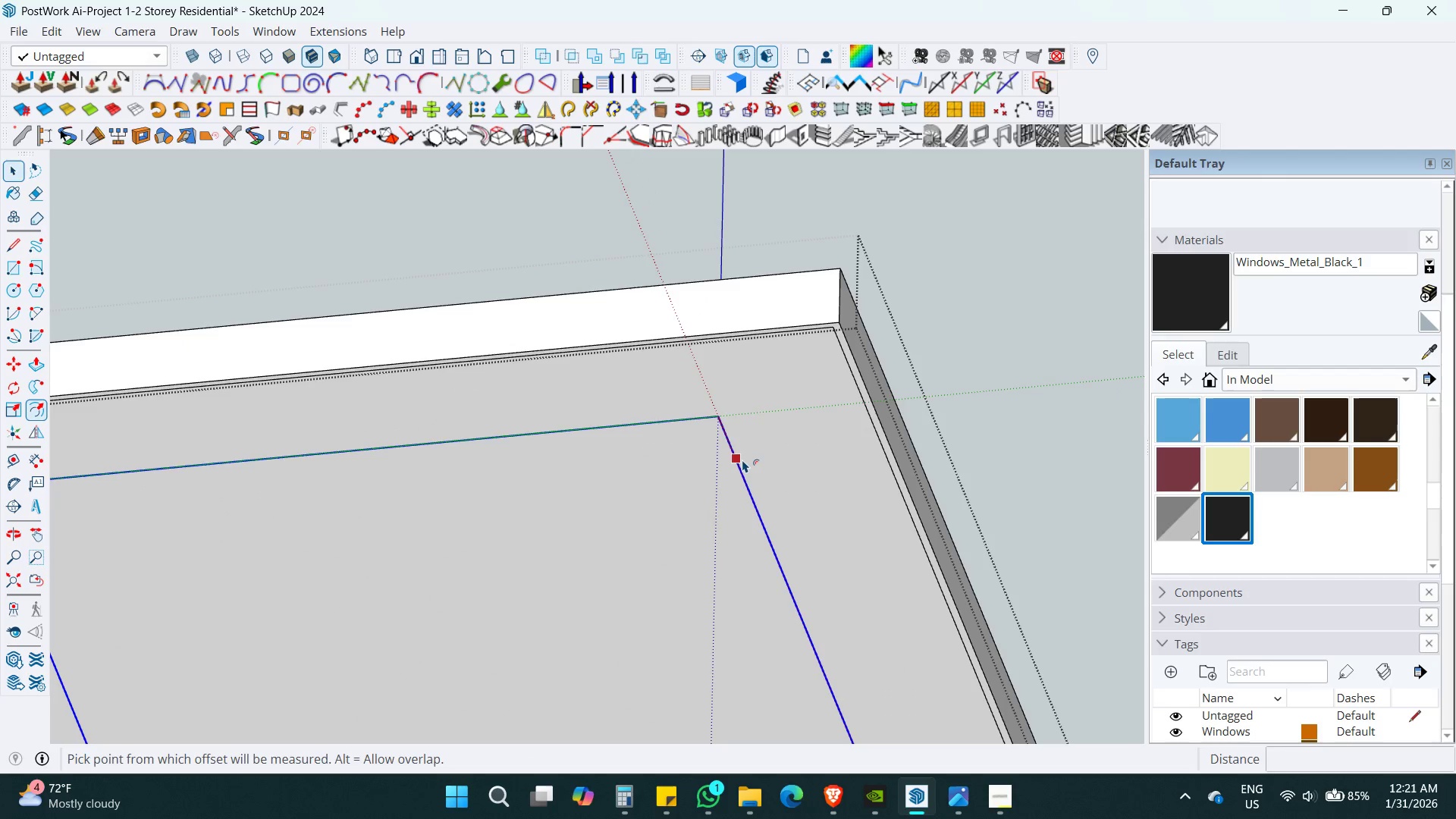 
left_click([742, 460])
 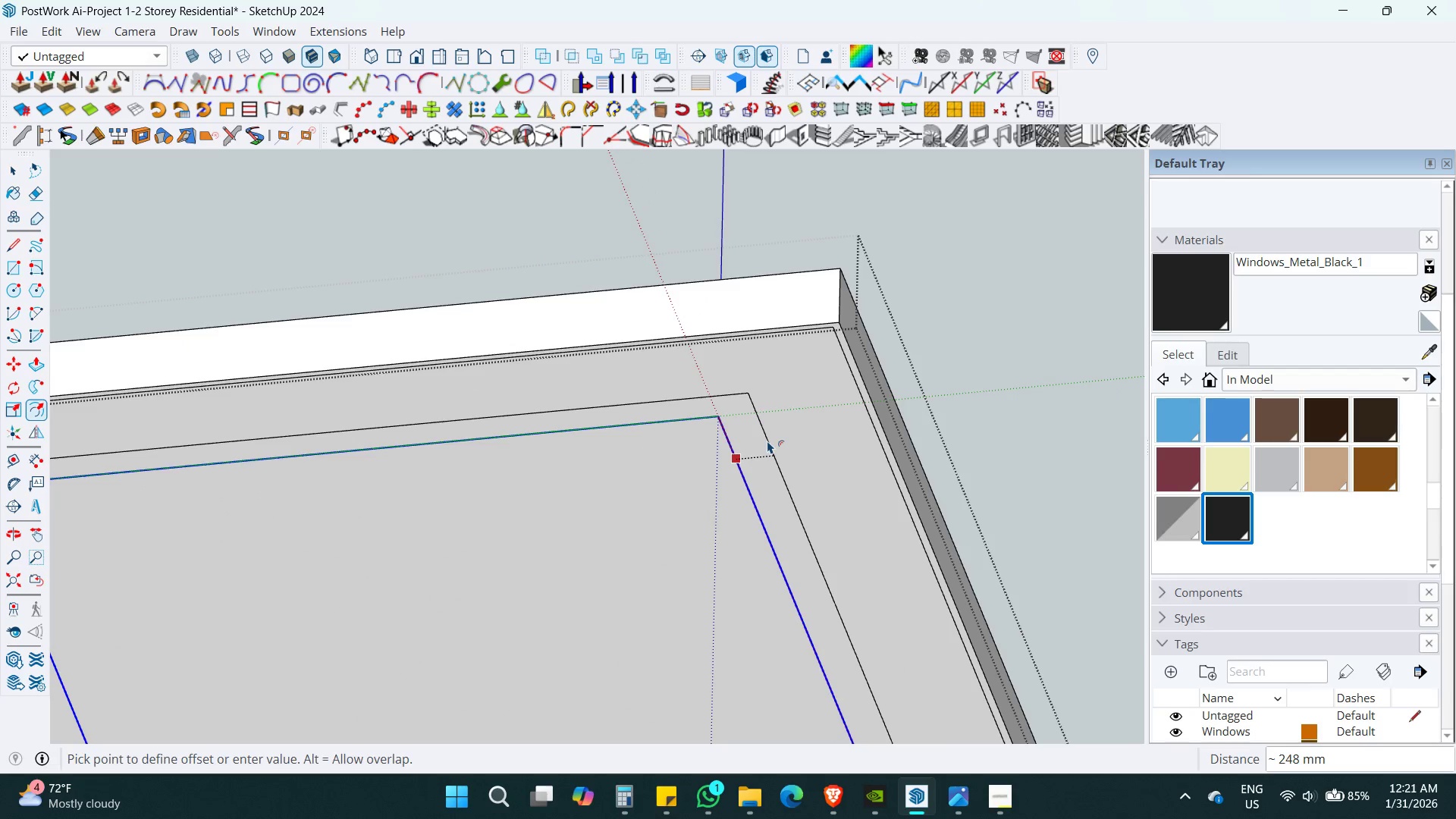 
scroll: coordinate [737, 460], scroll_direction: up, amount: 2.0
 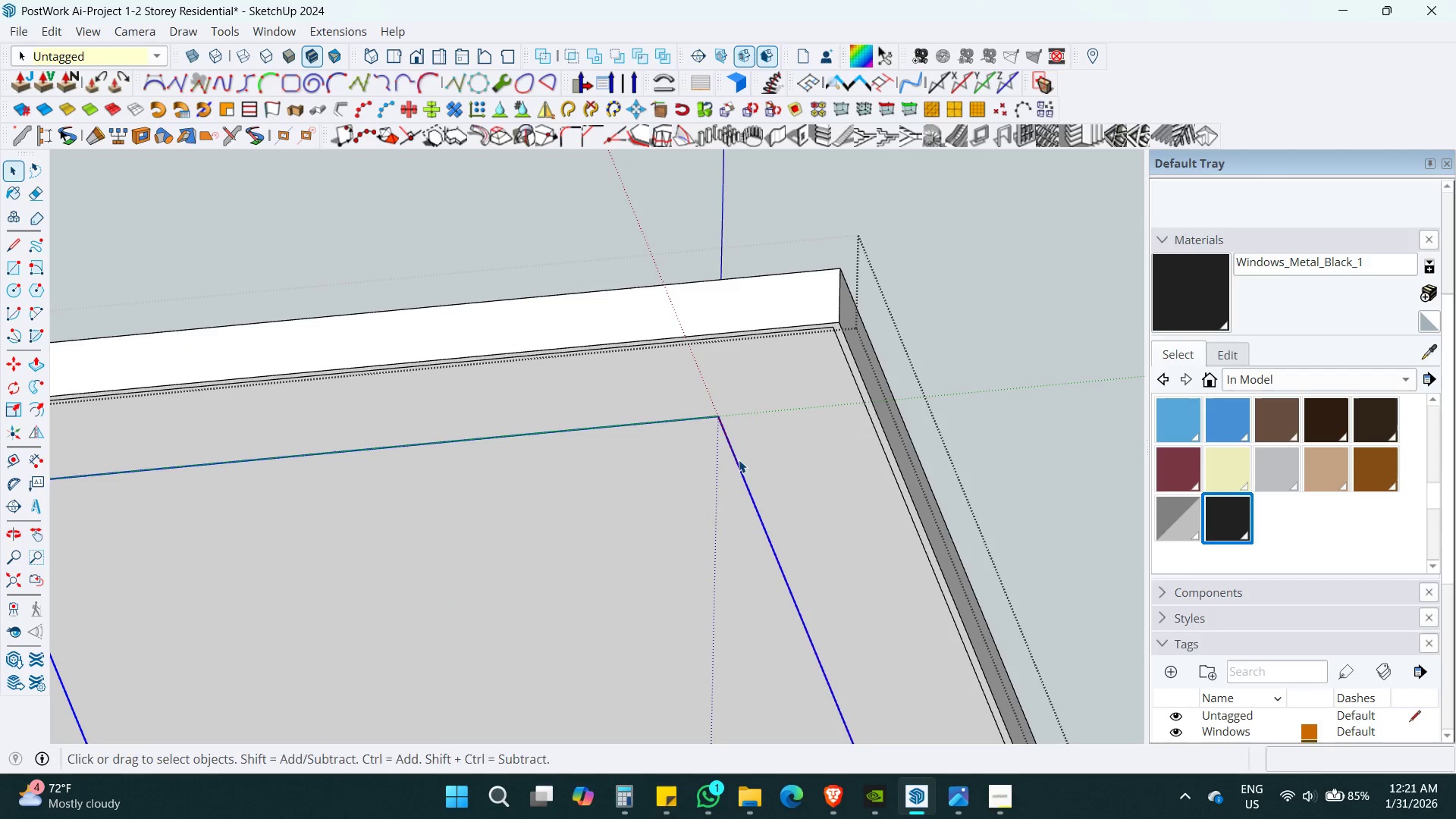 
key(Numpad5)
 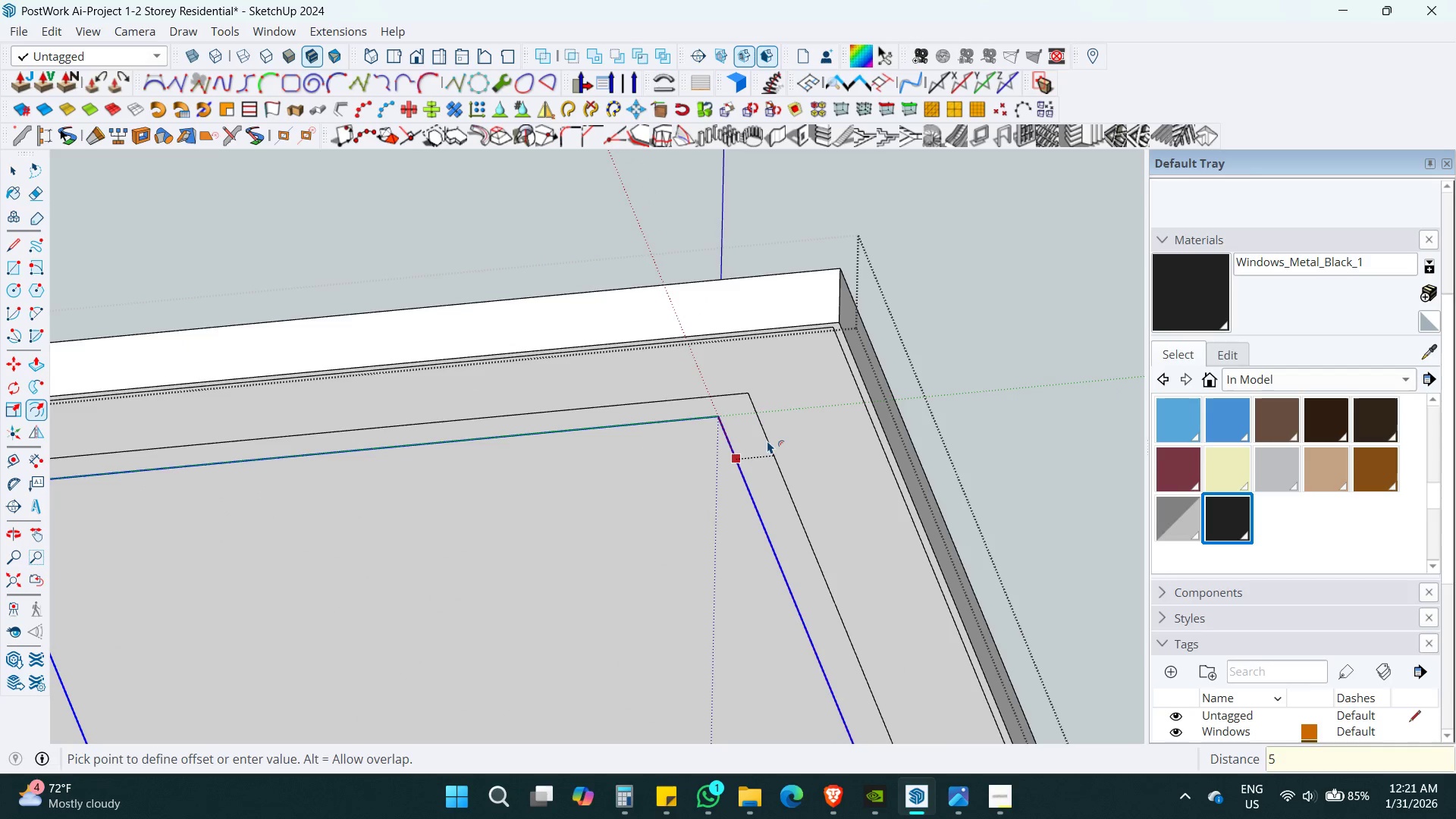 
key(Numpad0)
 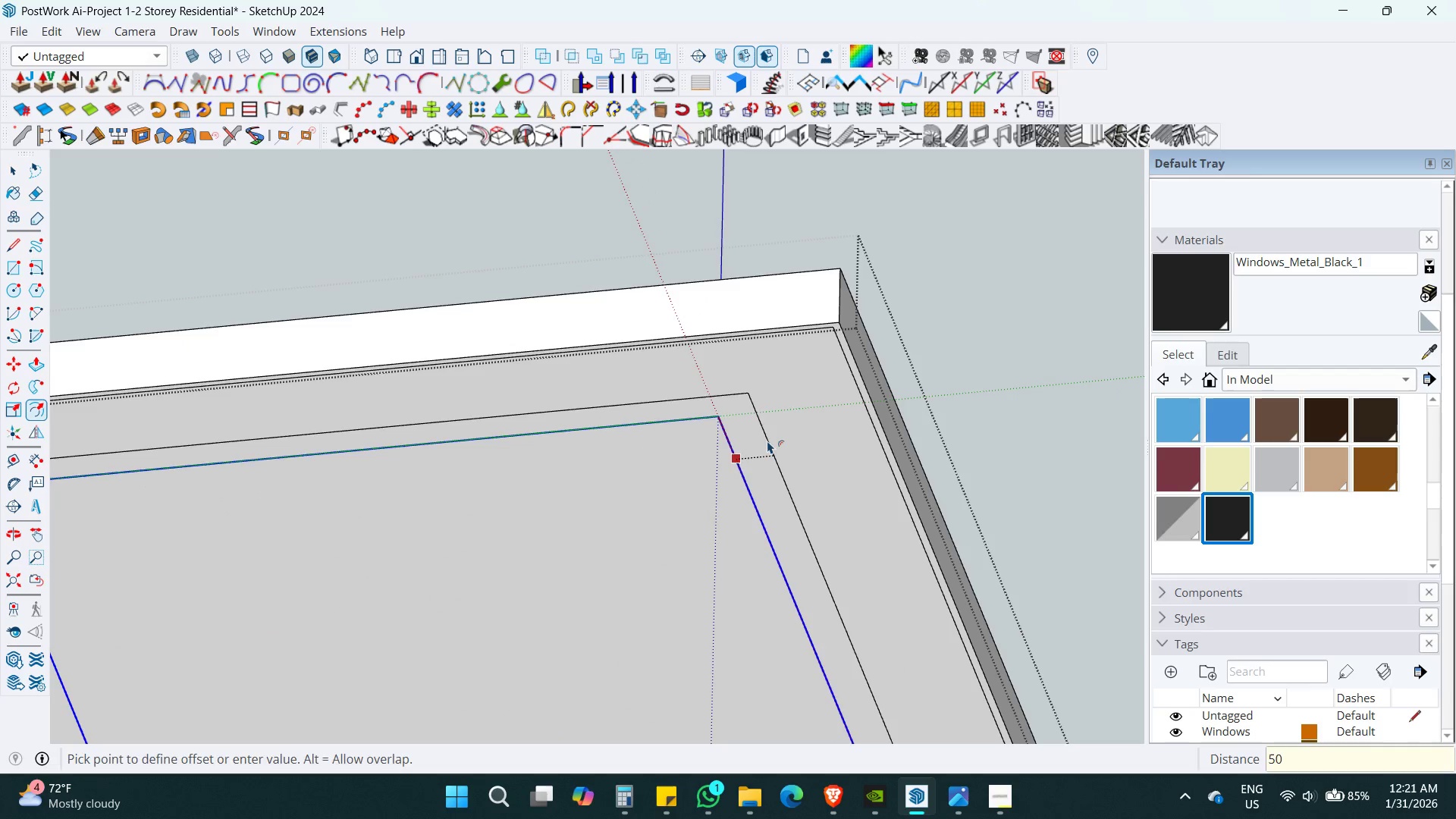 
key(Enter)
 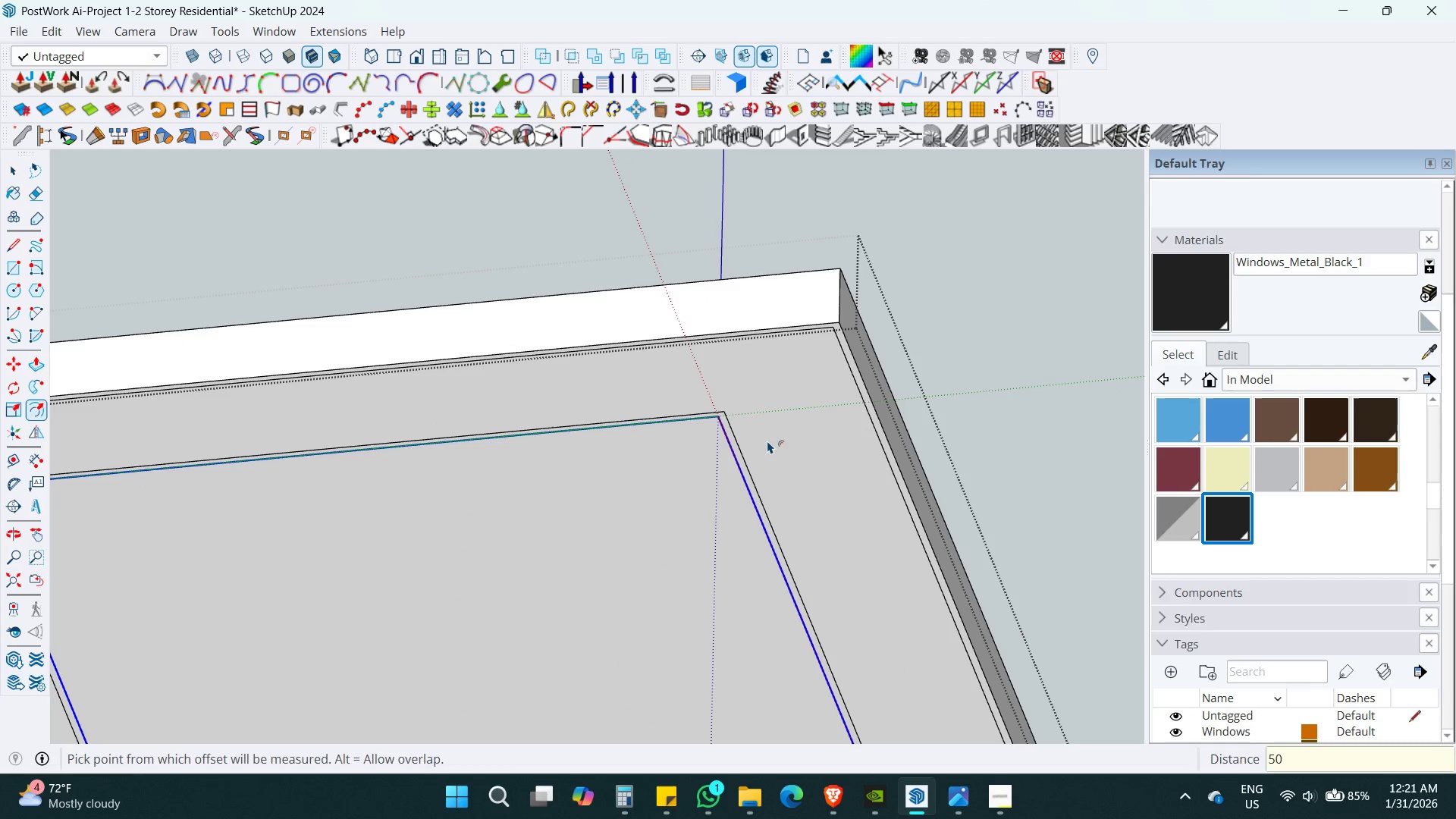 
key(Space)
 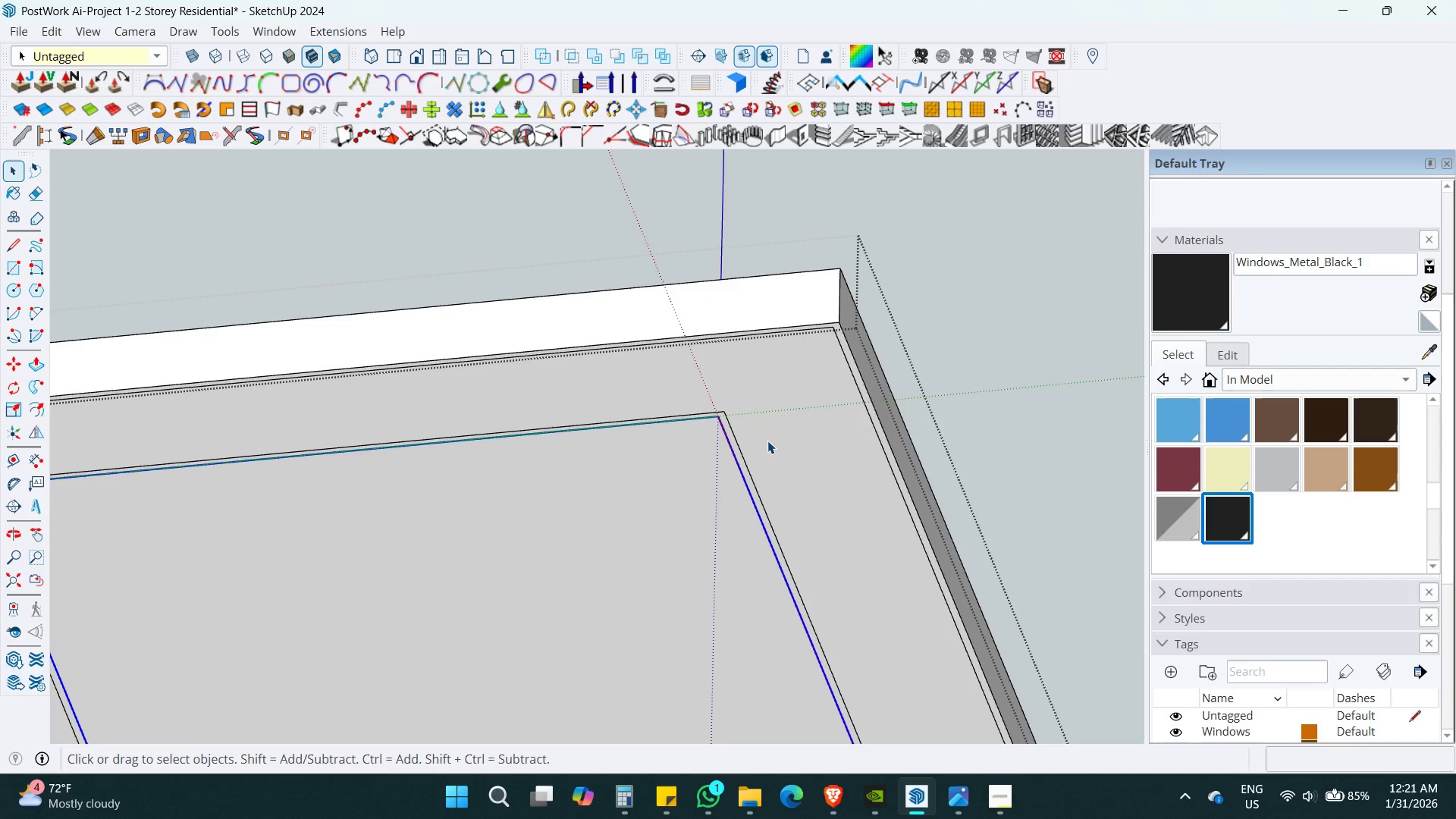 
key(Shift+ShiftLeft)
 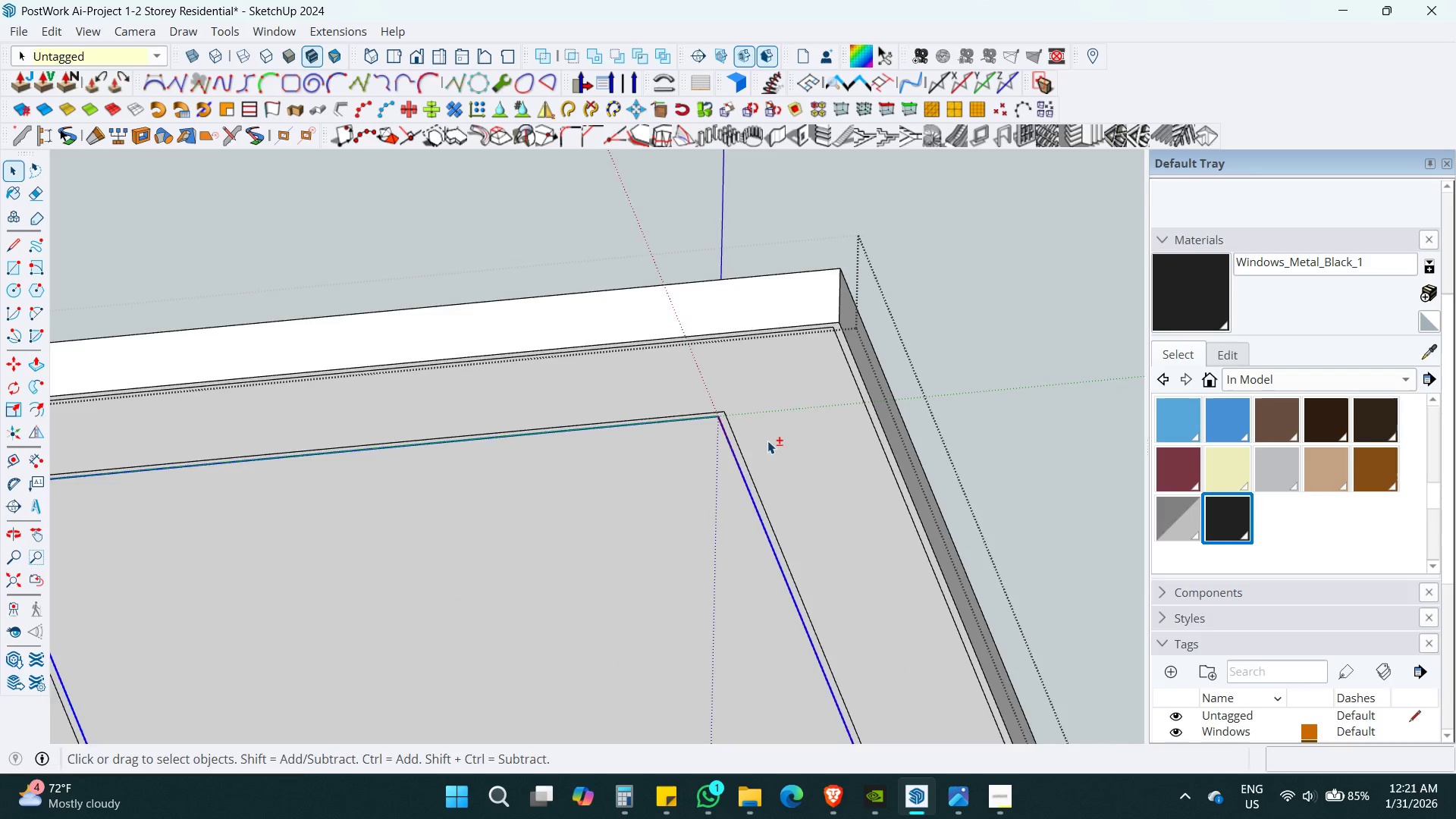 
middle_click([767, 441])
 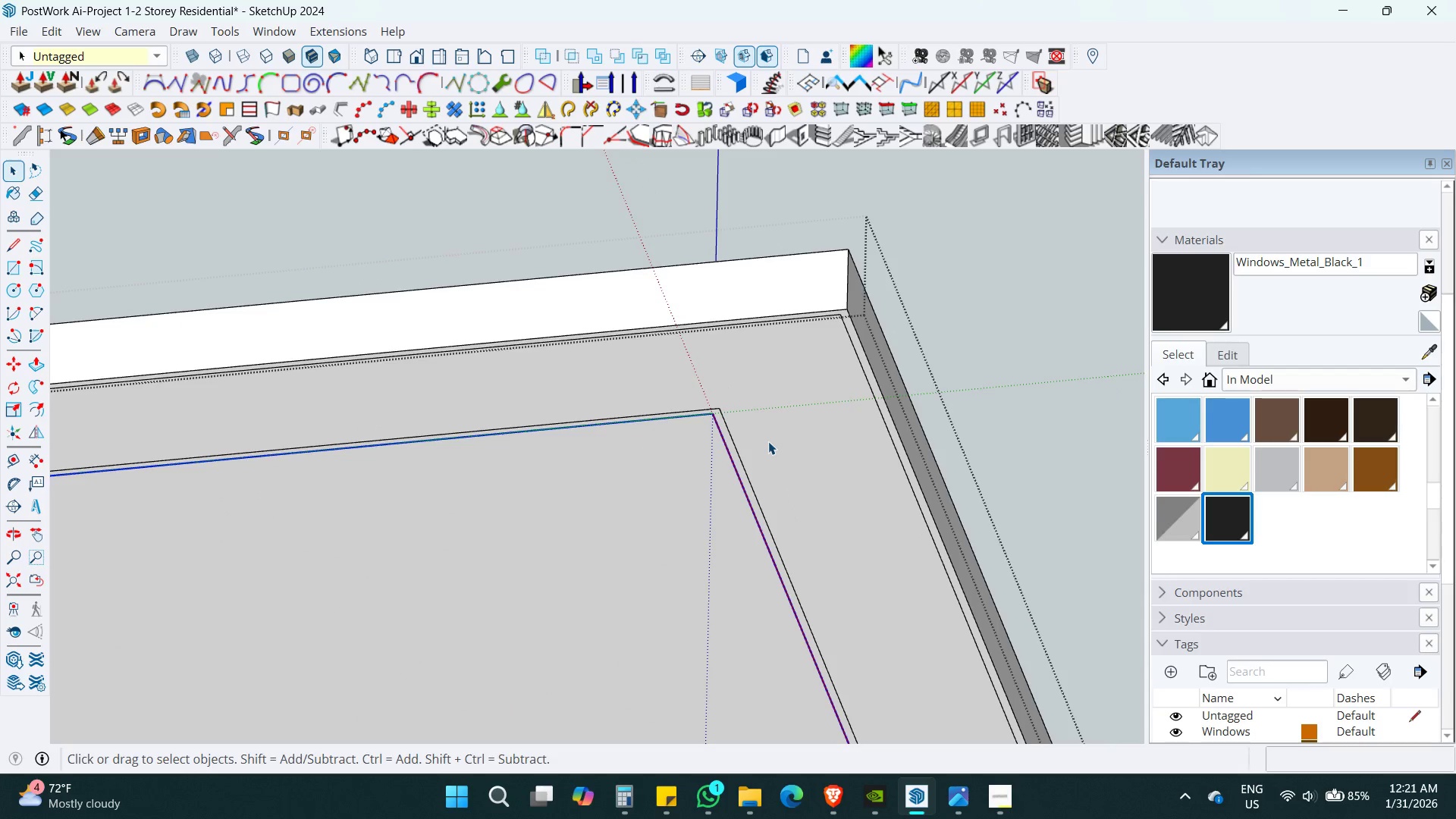 
scroll: coordinate [767, 441], scroll_direction: up, amount: 1.0
 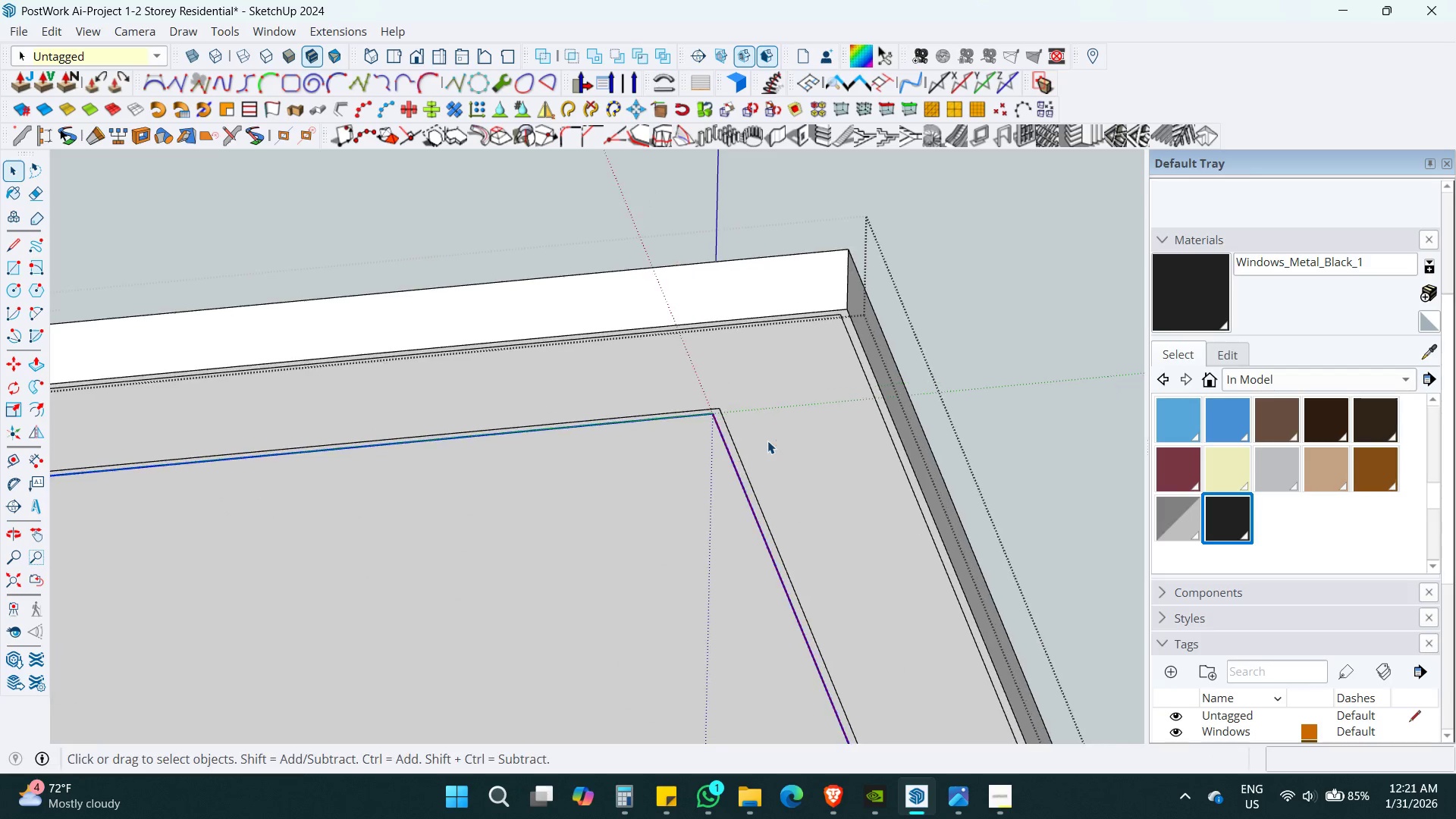 
key(L)
 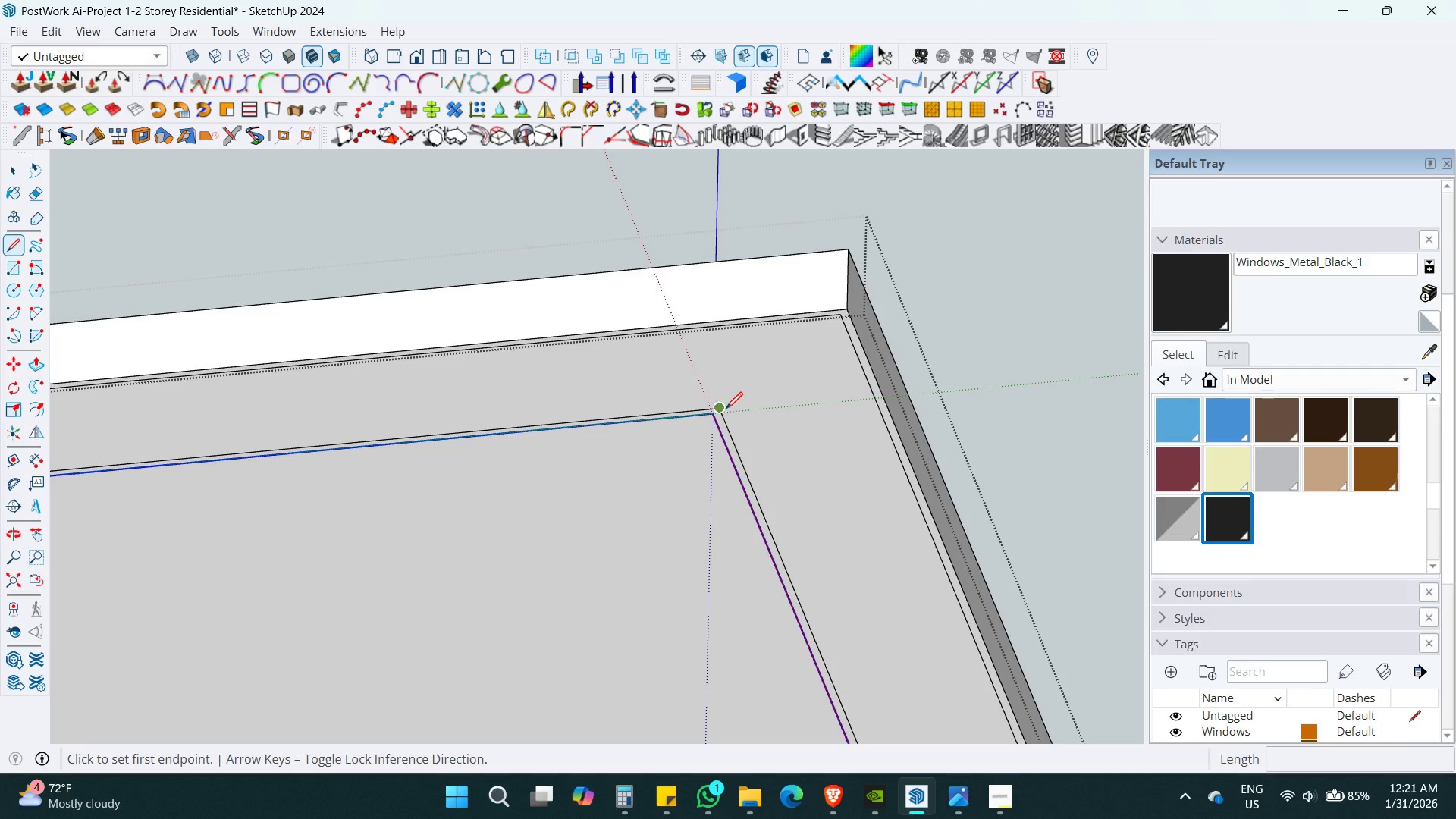 
left_click_drag(start_coordinate=[721, 406], to_coordinate=[737, 399])
 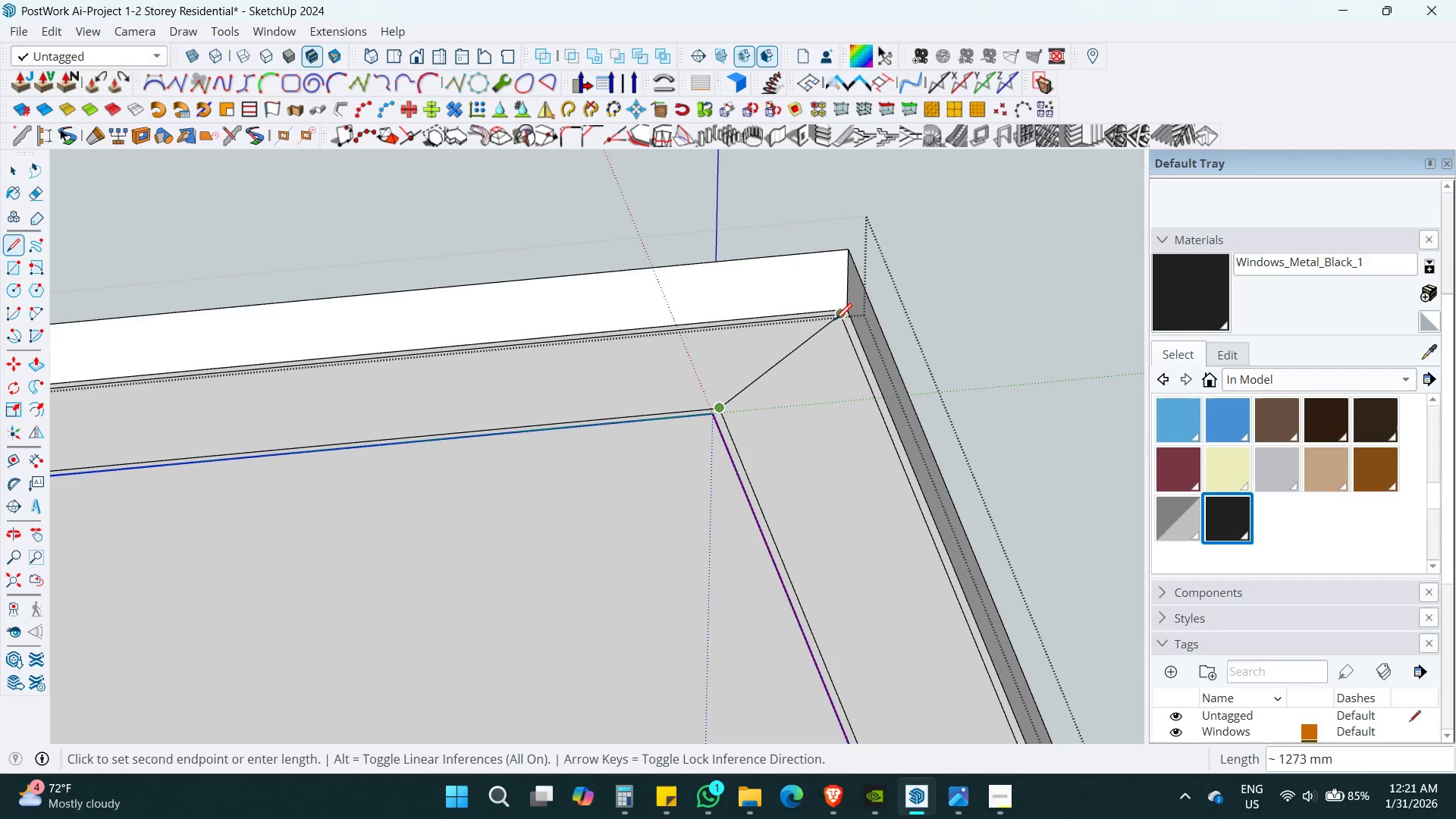 
left_click([835, 322])
 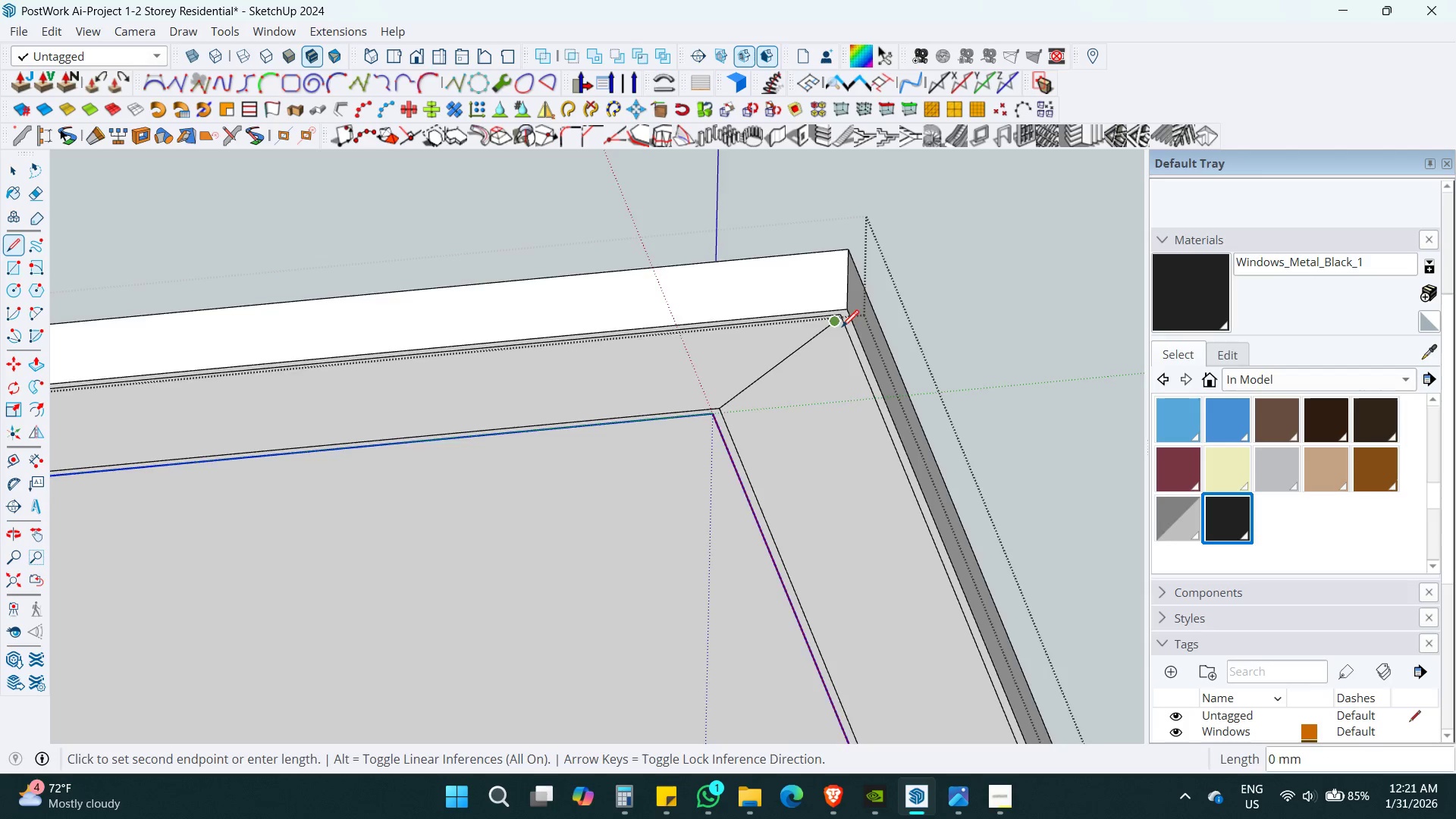 
key(Control+ControlLeft)
 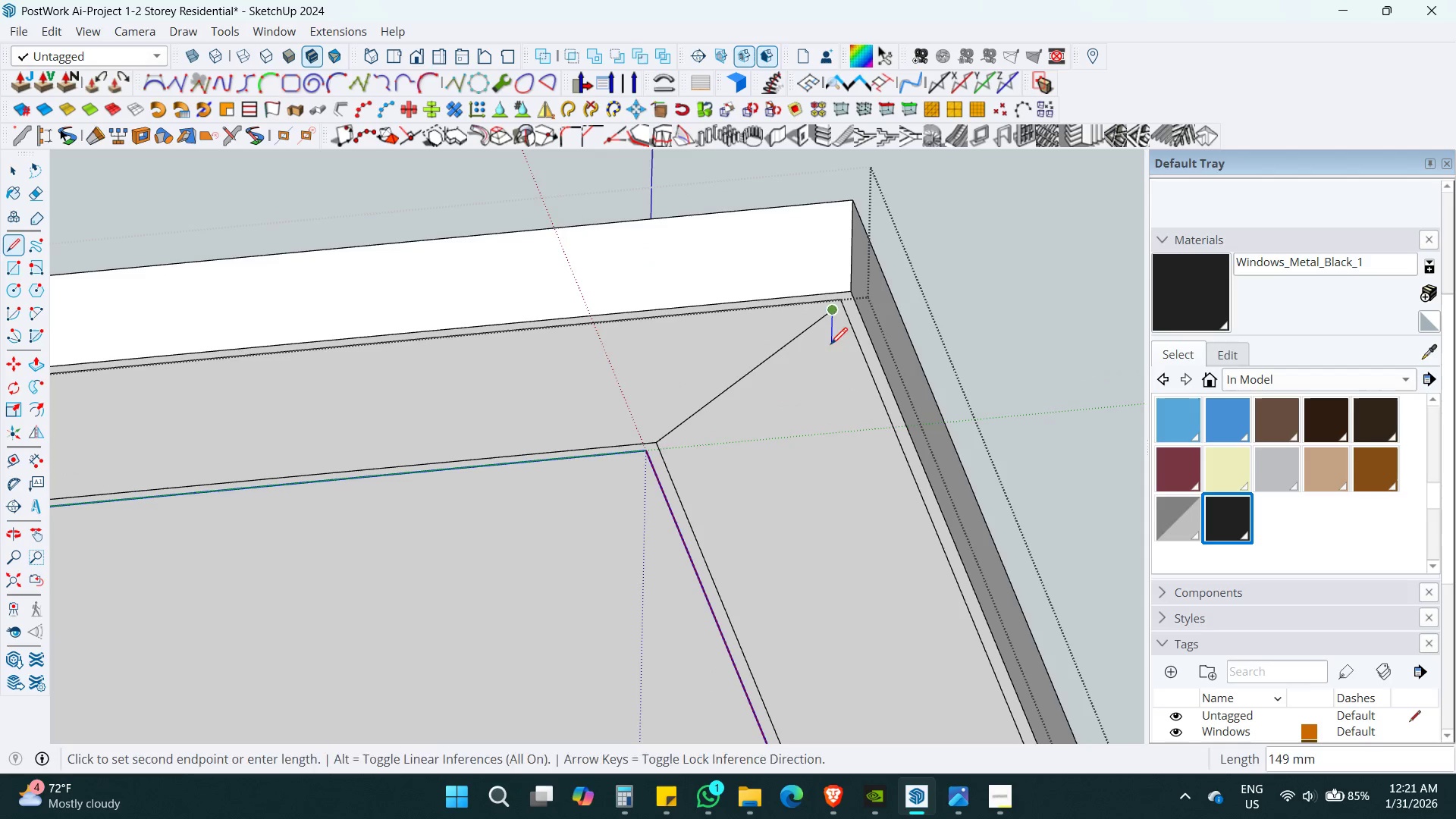 
key(Control+Z)
 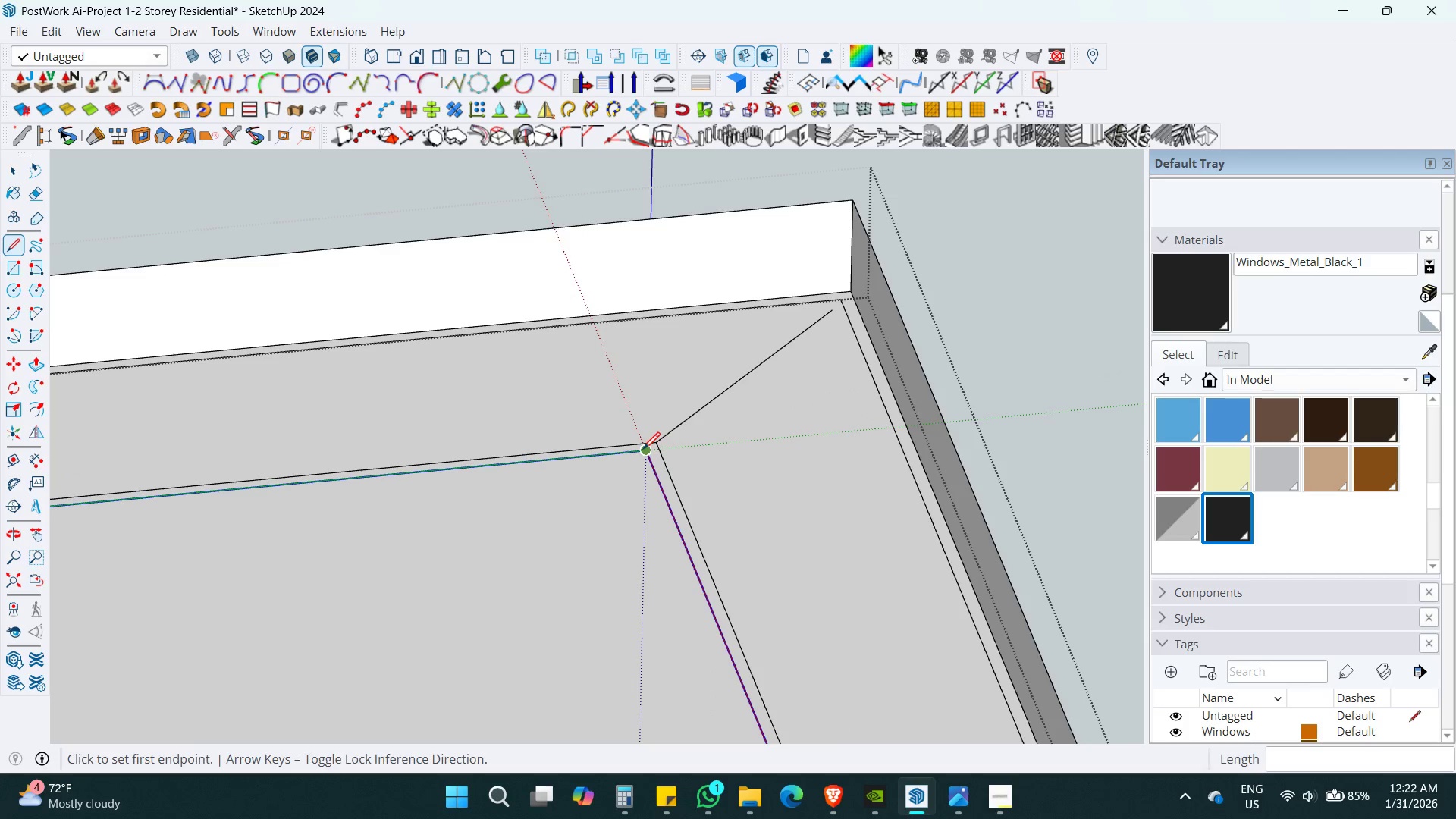 
scroll: coordinate [839, 344], scroll_direction: up, amount: 4.0
 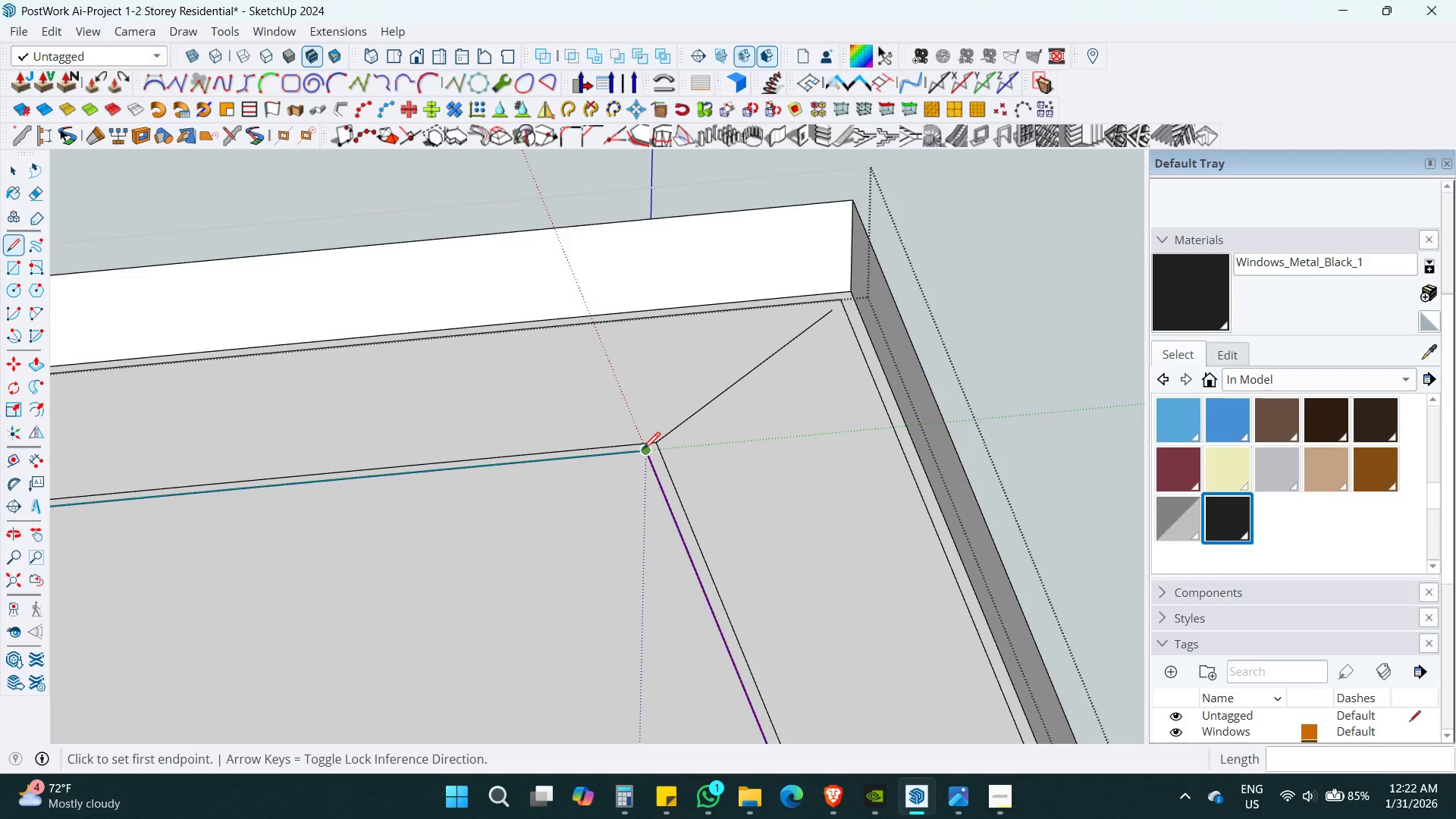 
key(Control+ControlLeft)
 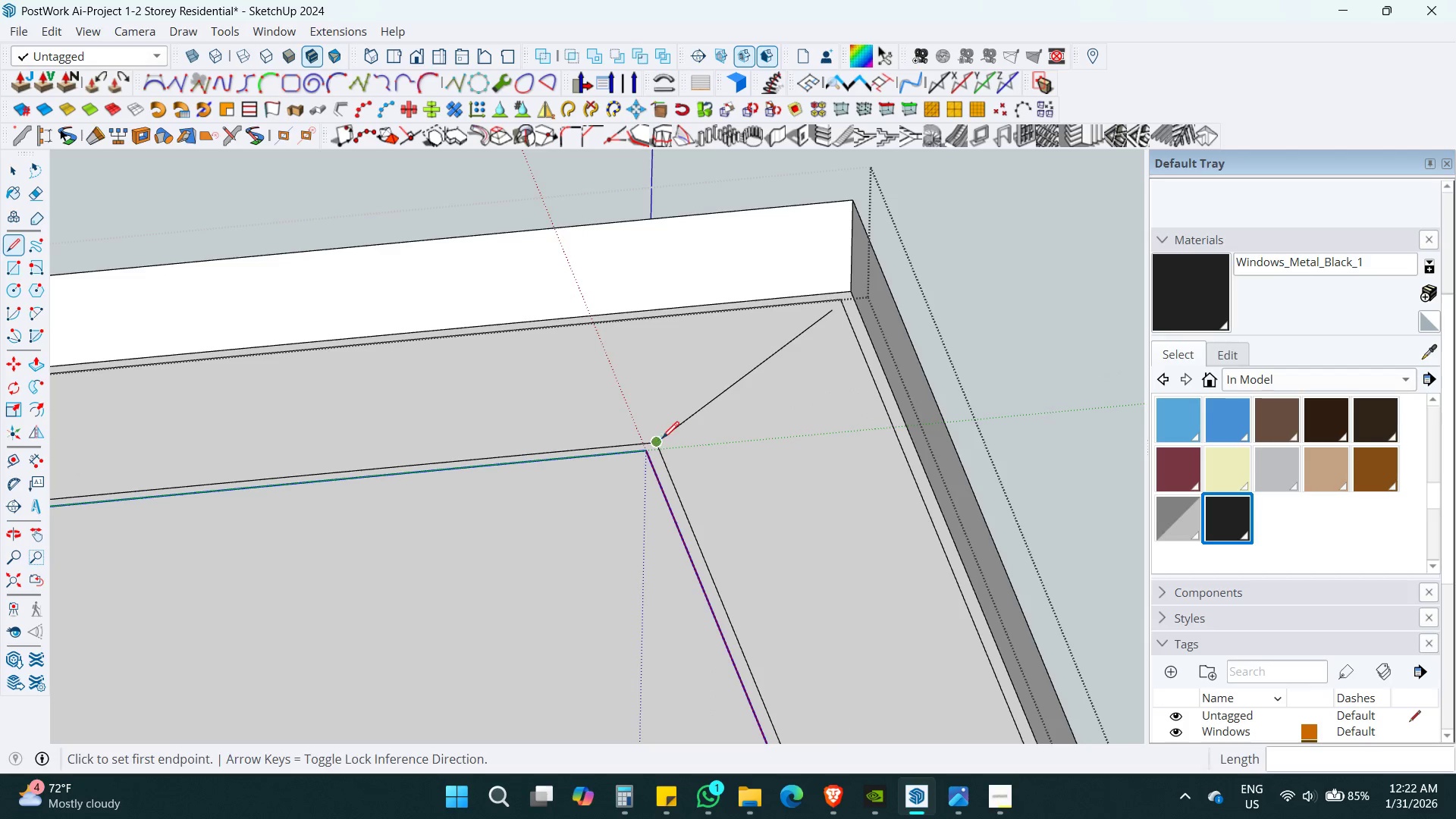 
key(Control+Z)
 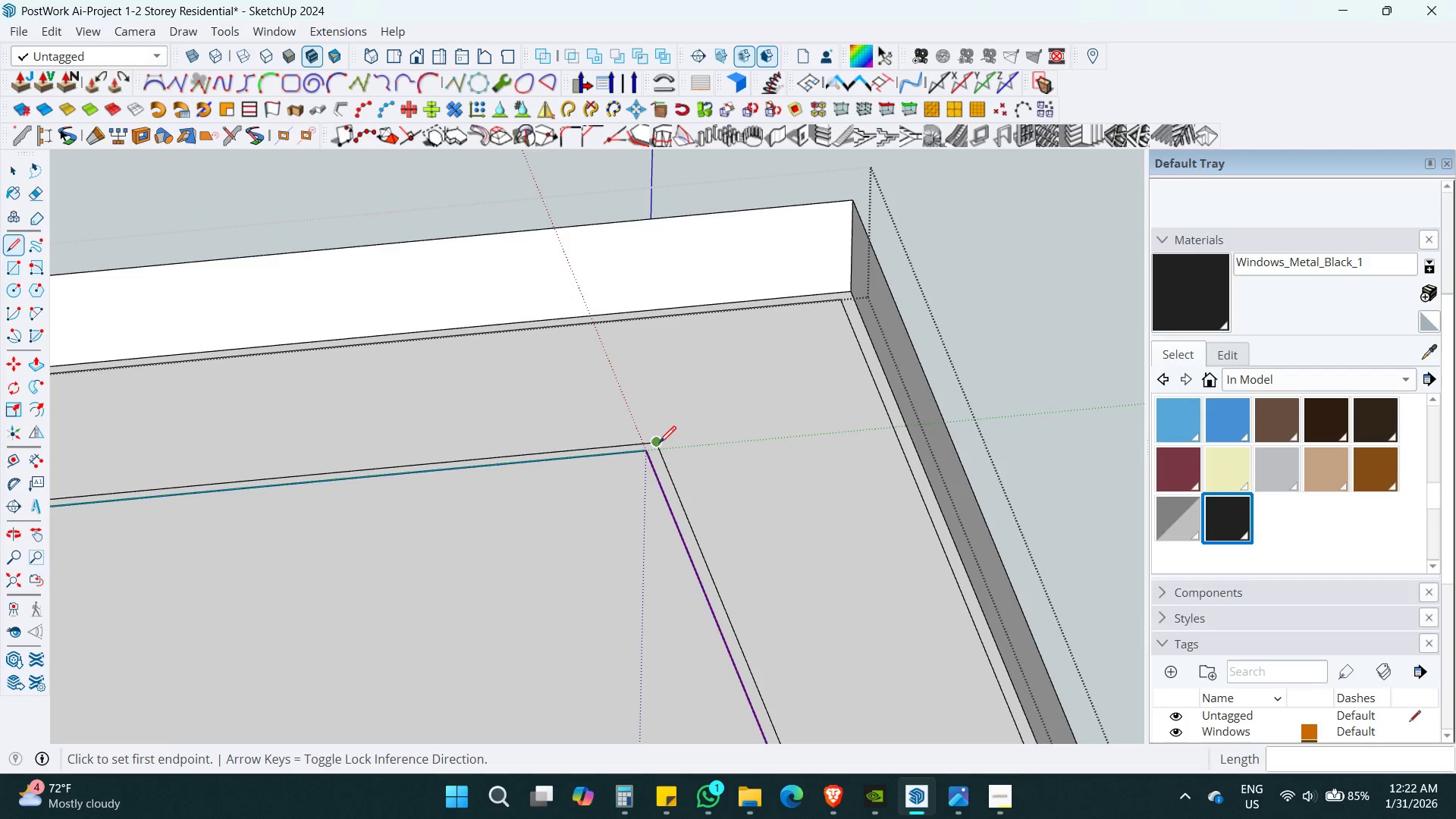 
left_click_drag(start_coordinate=[659, 443], to_coordinate=[660, 438])
 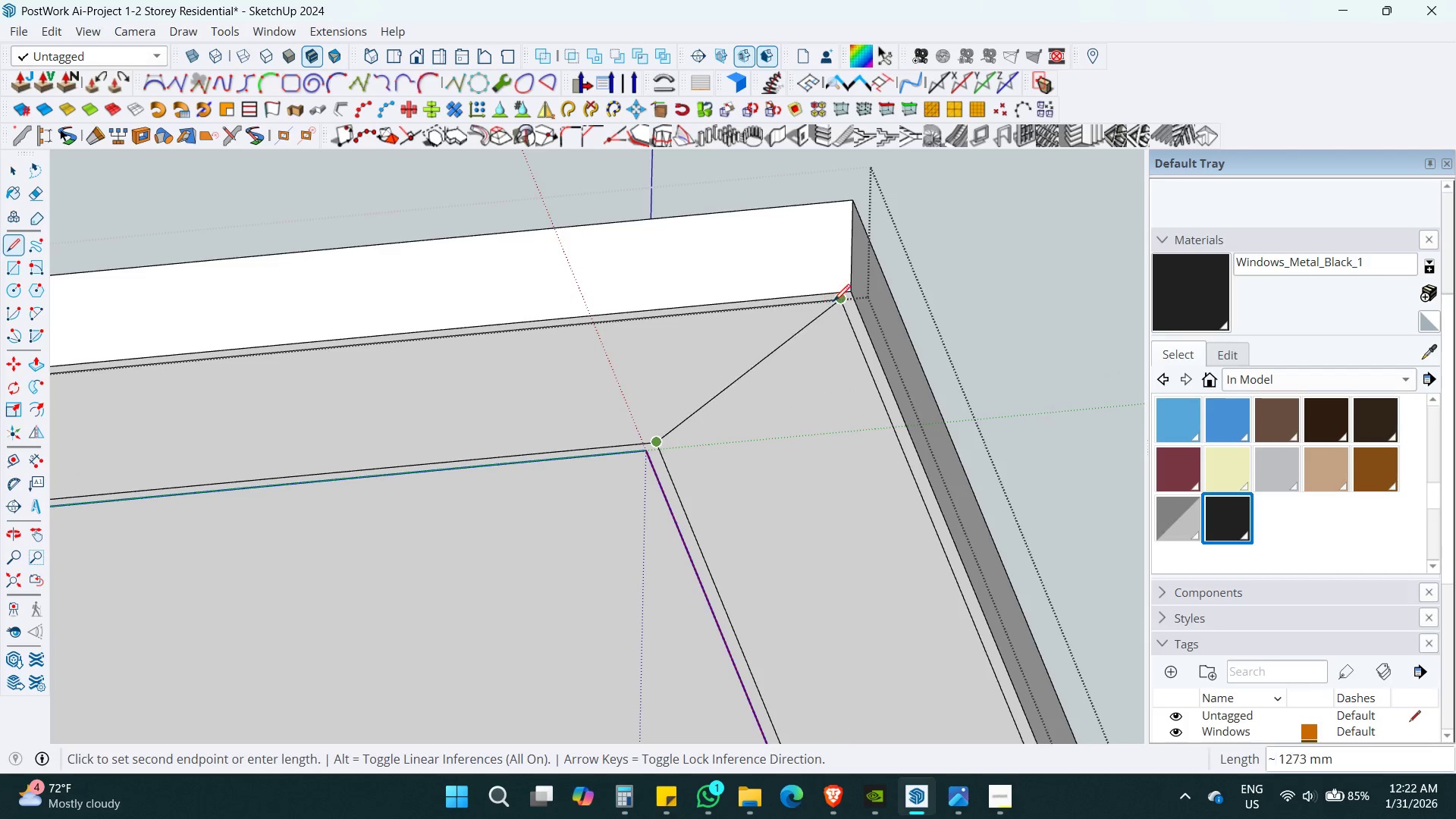 
left_click([836, 301])
 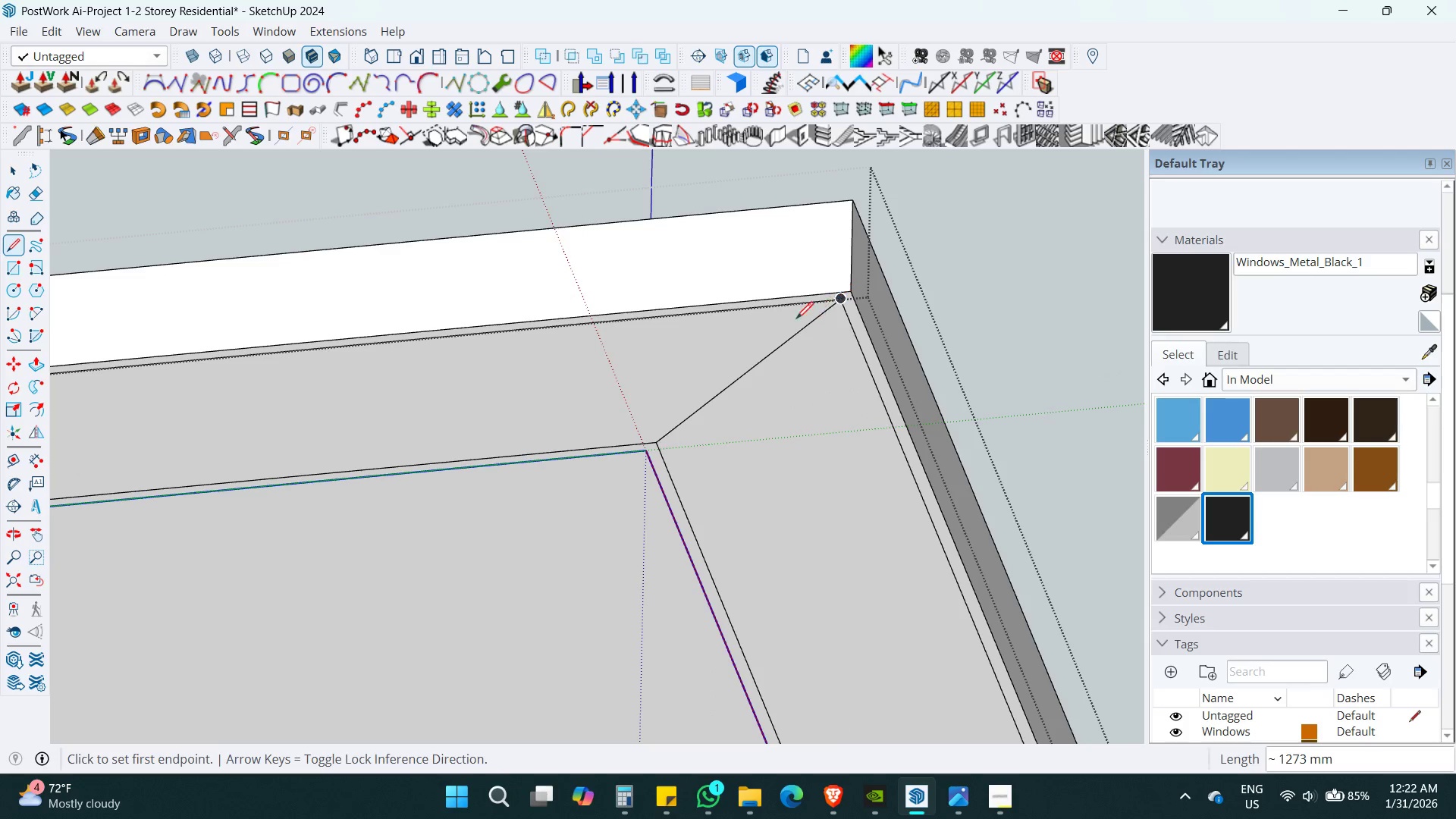 
hold_key(key=ShiftLeft, duration=0.53)
scroll: coordinate [786, 327], scroll_direction: down, amount: 6.0
 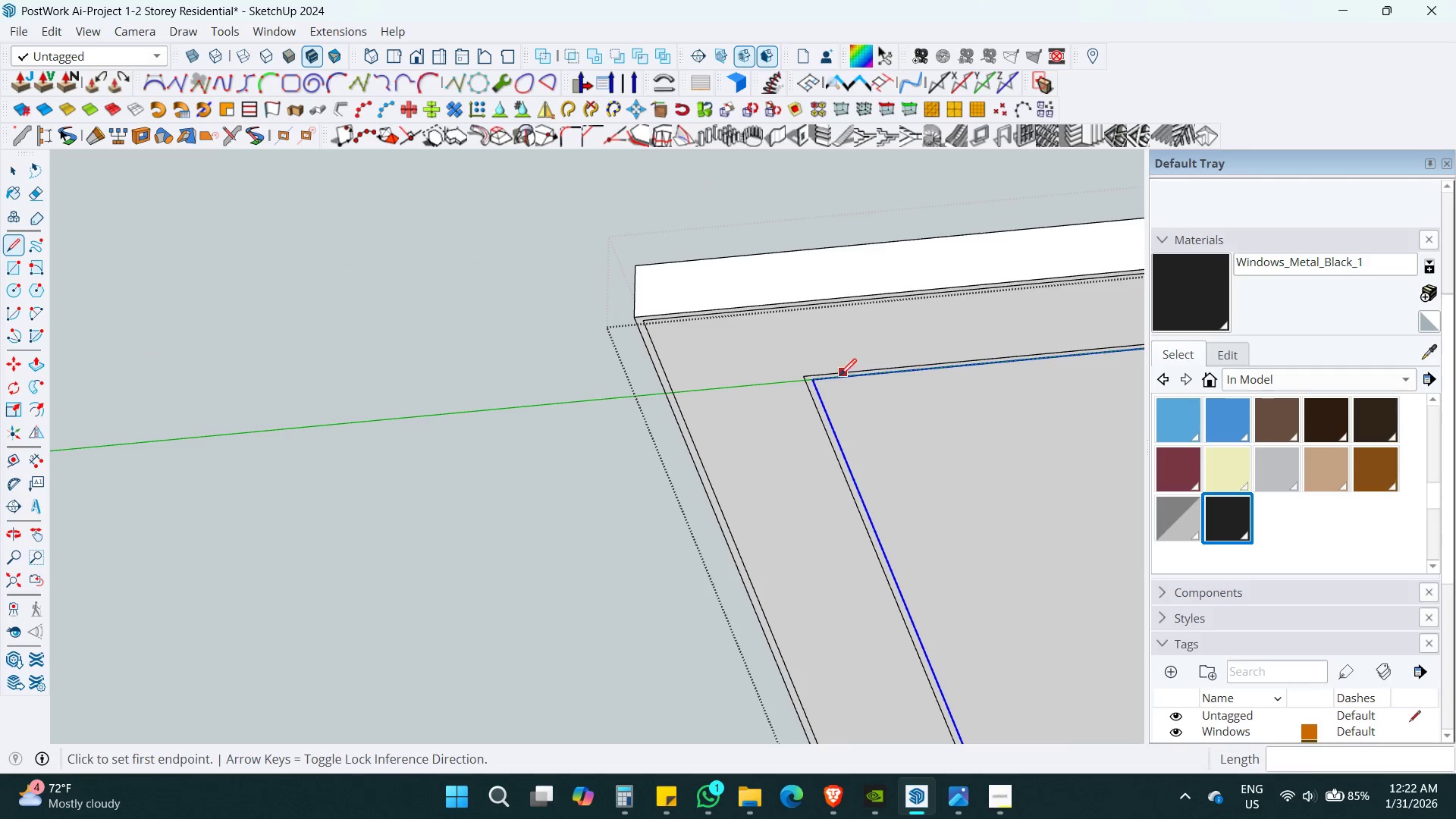 
left_click([802, 375])
 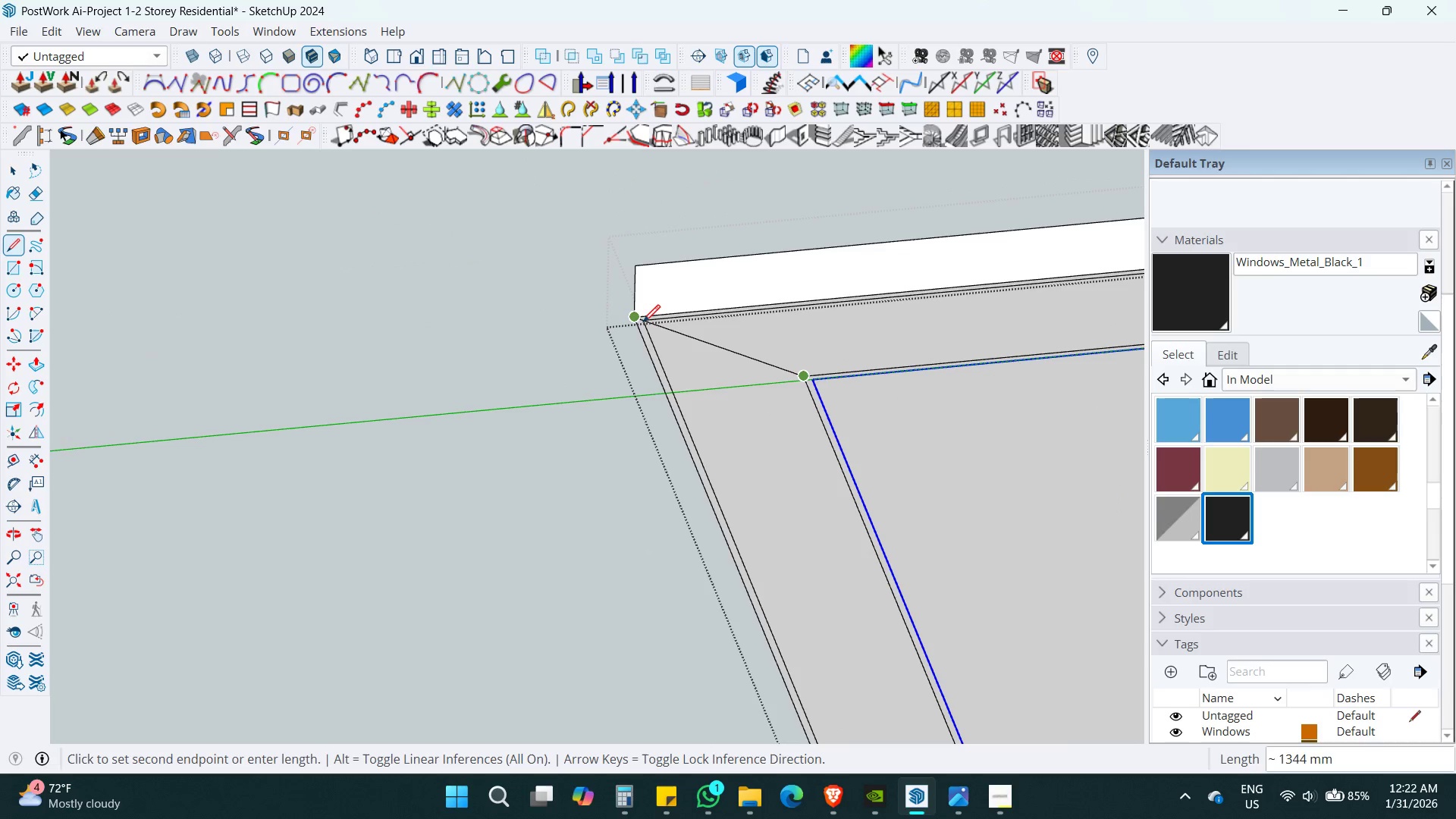 
scroll: coordinate [648, 329], scroll_direction: up, amount: 6.0
 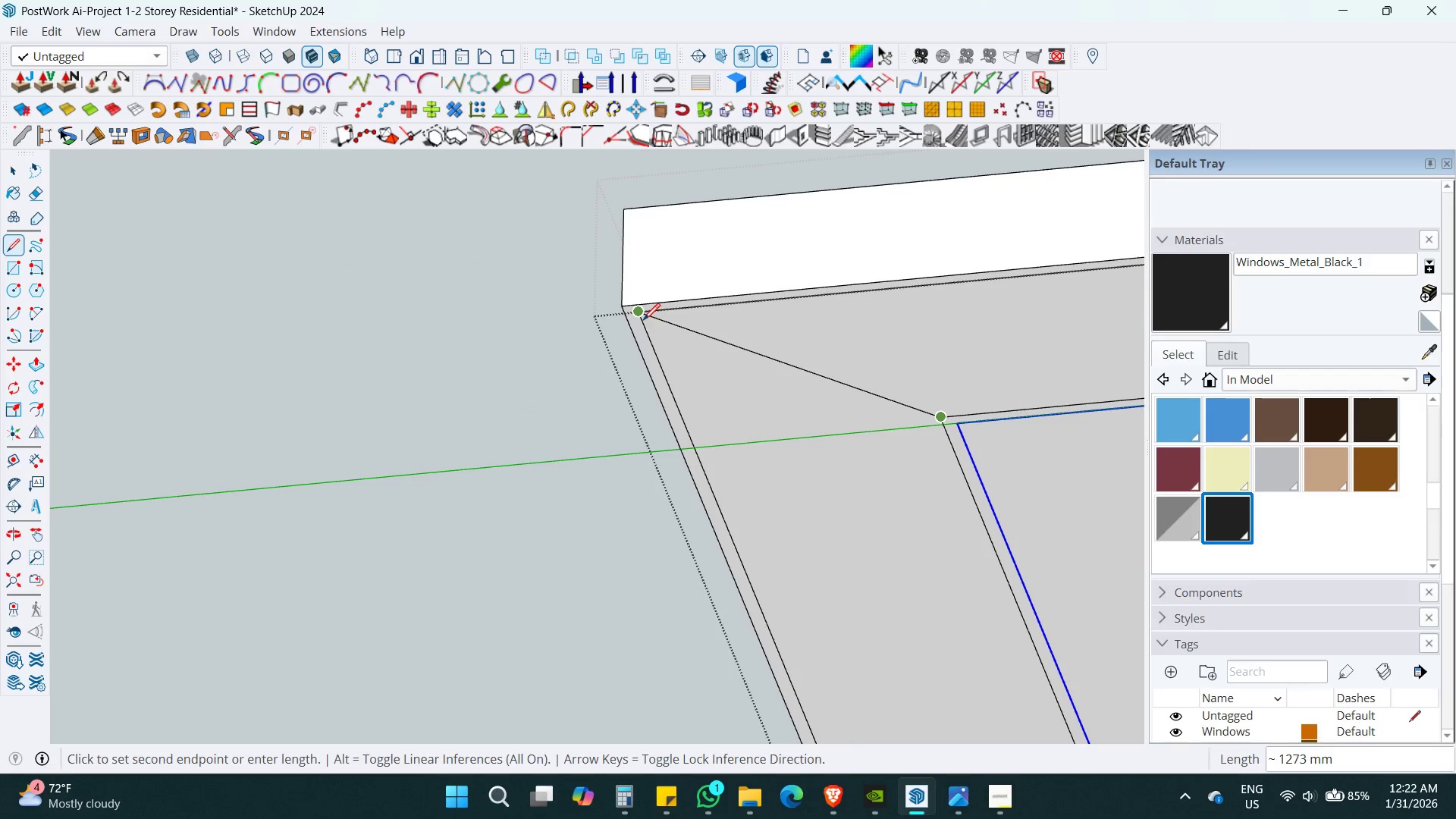 
left_click([643, 320])
 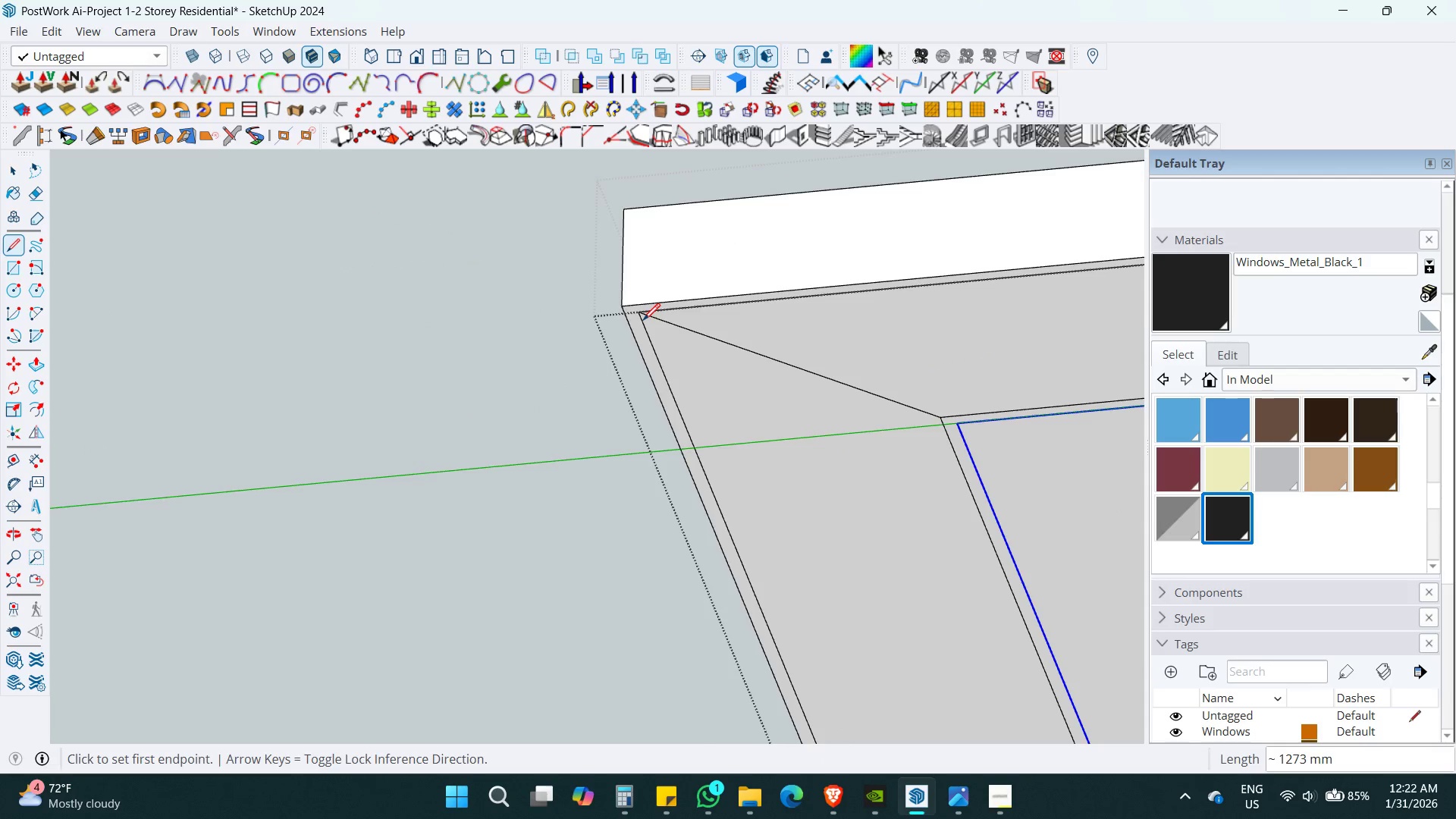 
hold_key(key=ShiftLeft, duration=0.7)
 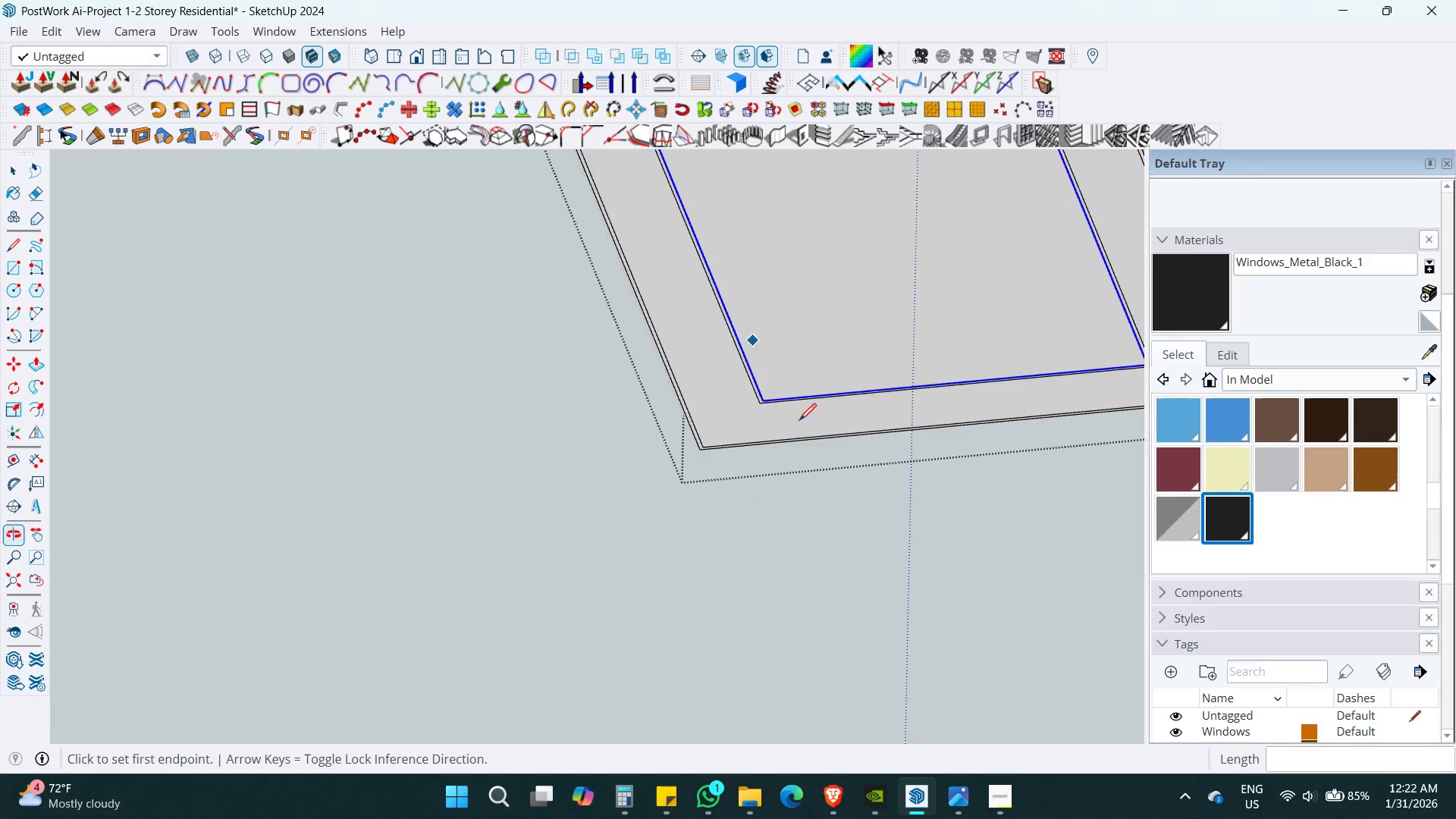 
scroll: coordinate [689, 377], scroll_direction: down, amount: 14.0
 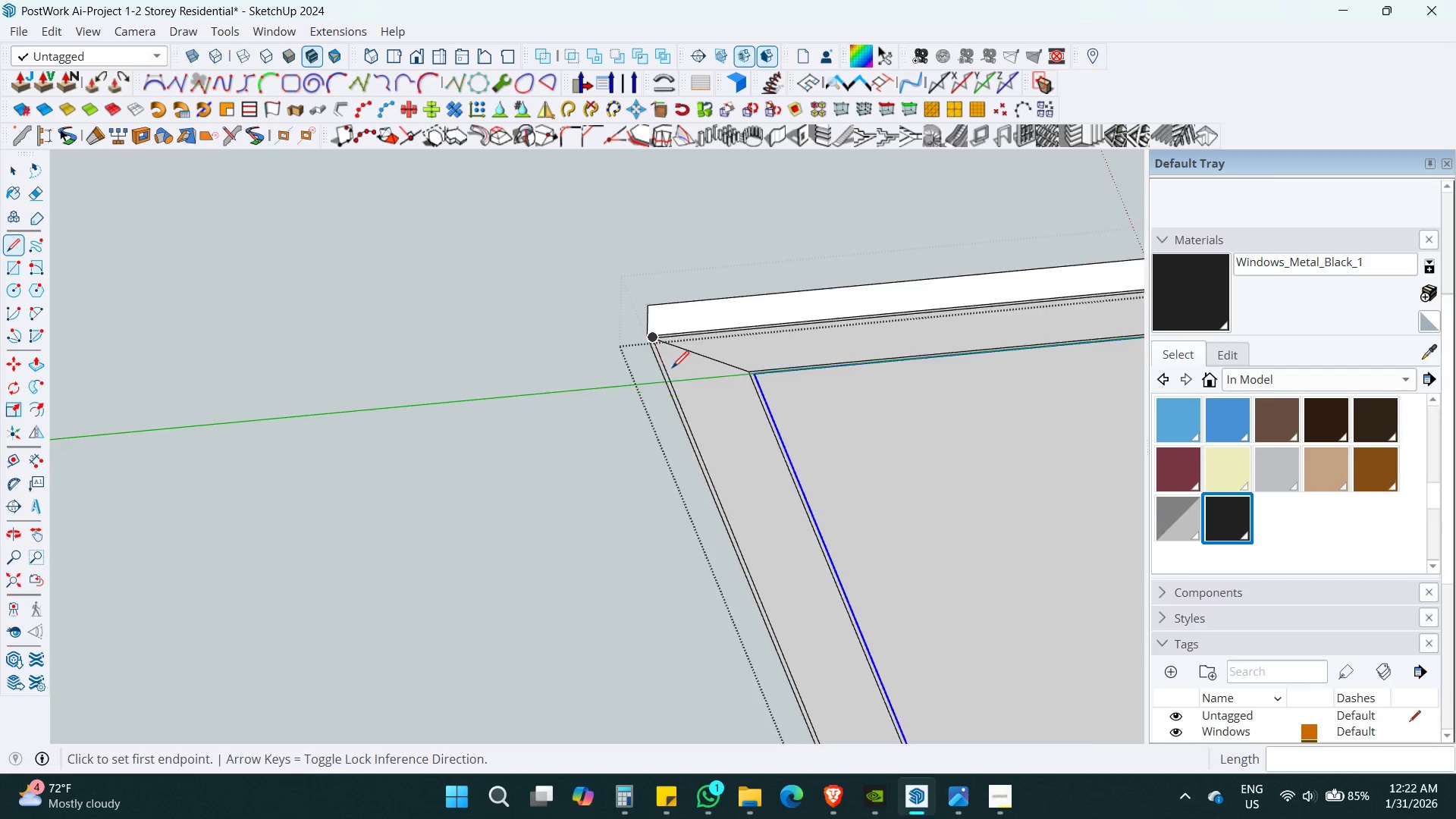 
scroll: coordinate [661, 444], scroll_direction: up, amount: 7.0
 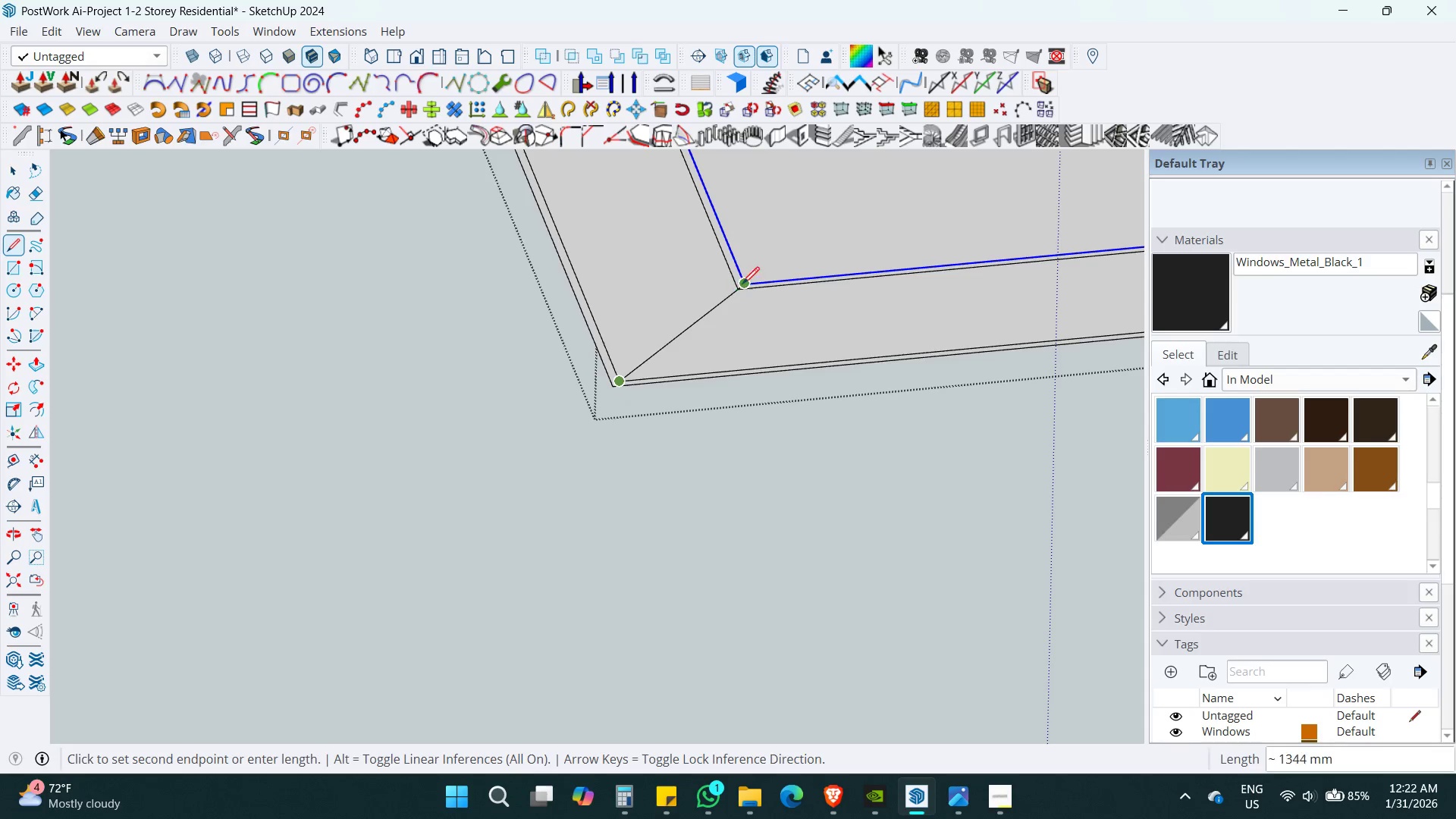 
left_click([730, 293])
 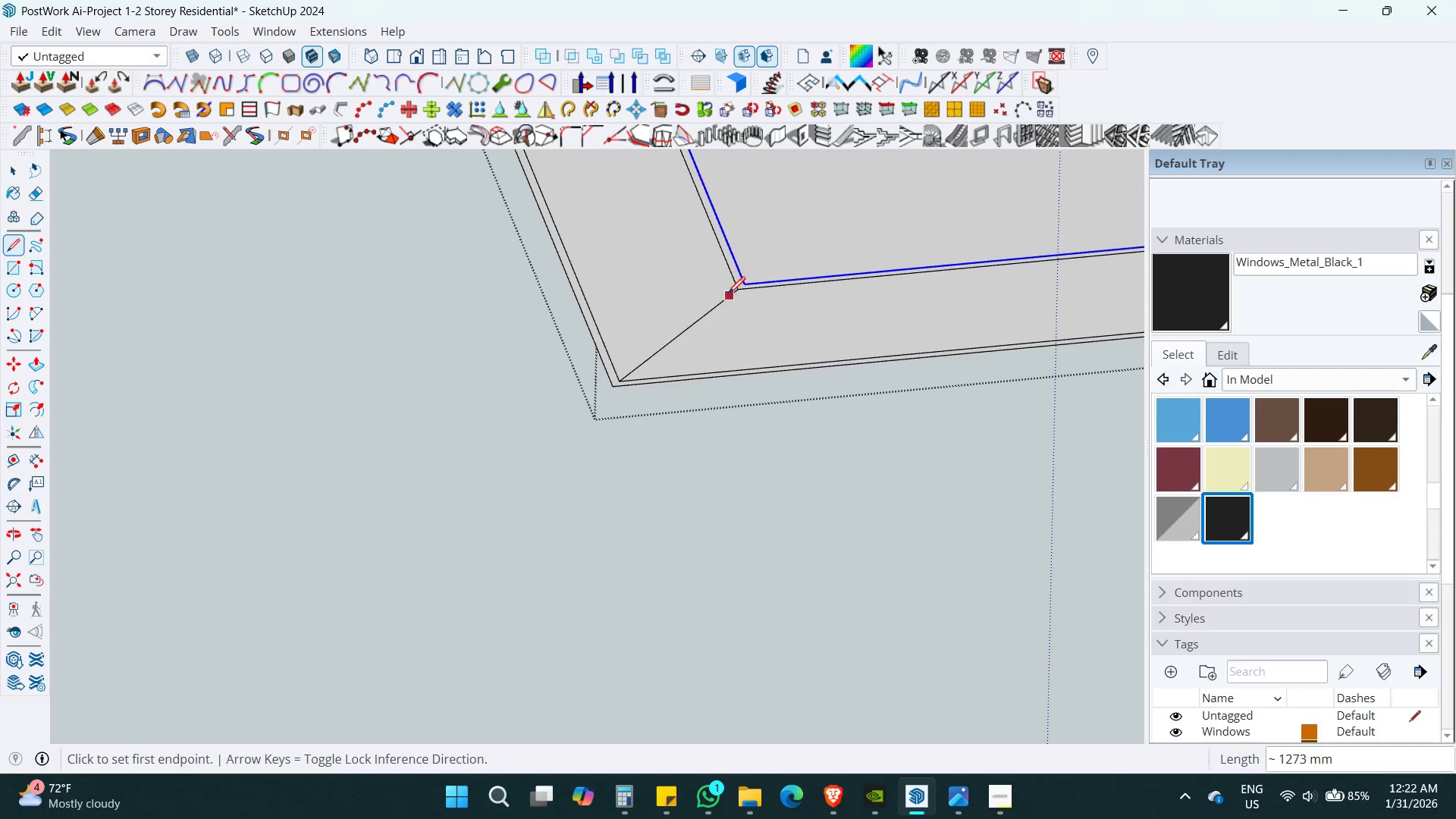 
hold_key(key=ShiftLeft, duration=0.66)
scroll: coordinate [728, 293], scroll_direction: down, amount: 6.0
 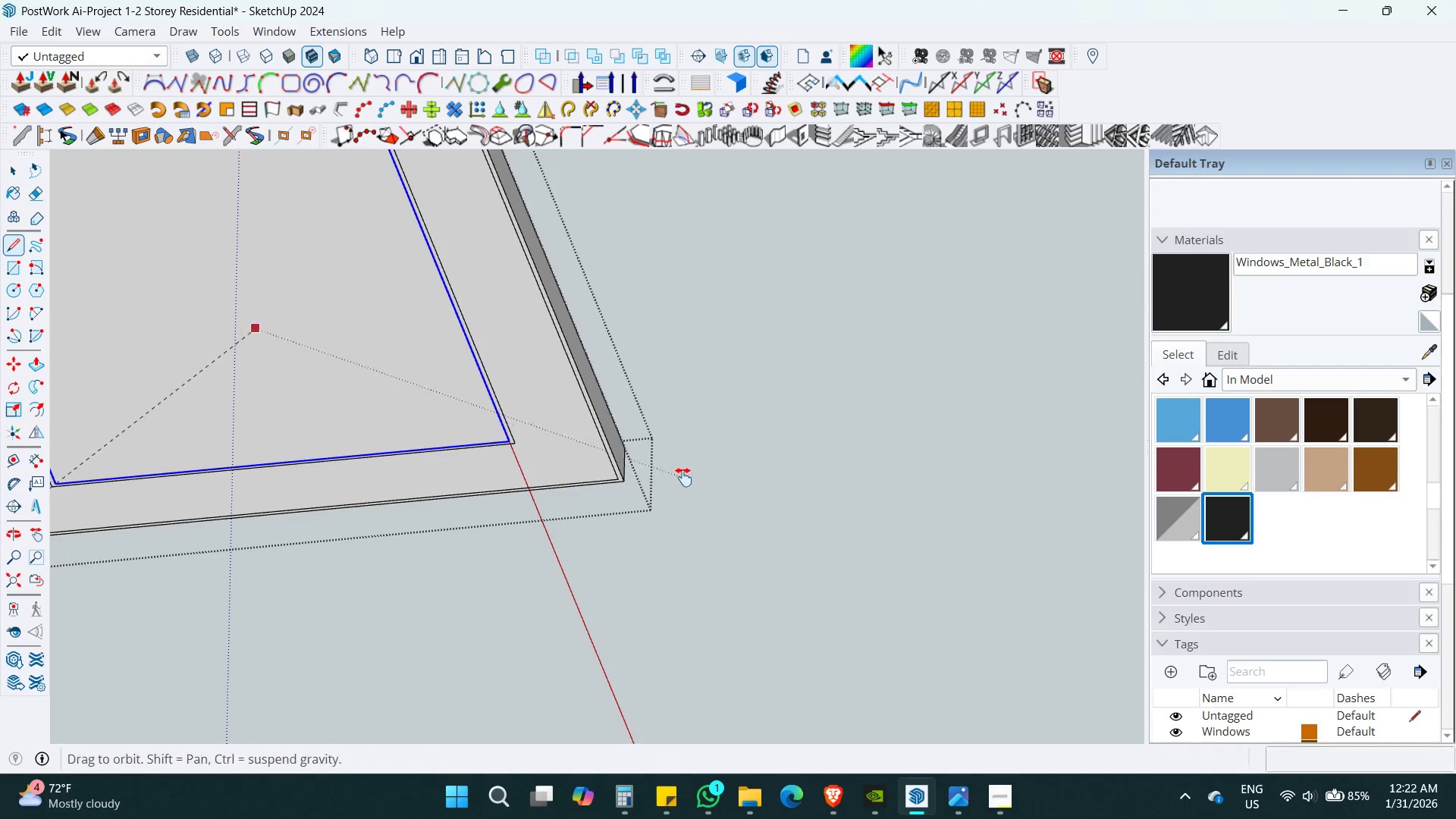 
scroll: coordinate [400, 483], scroll_direction: up, amount: 4.0
 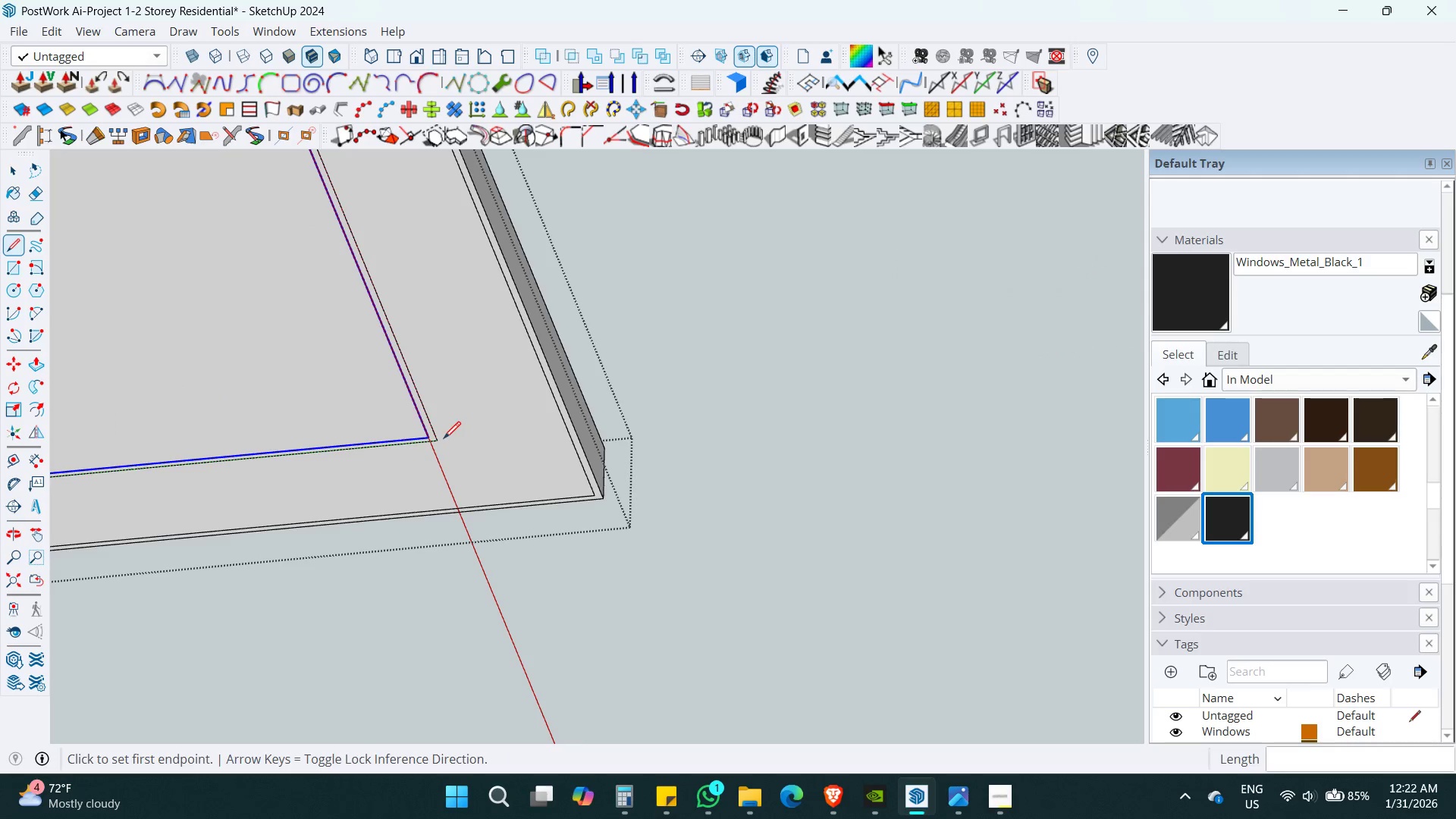 
left_click([435, 438])
 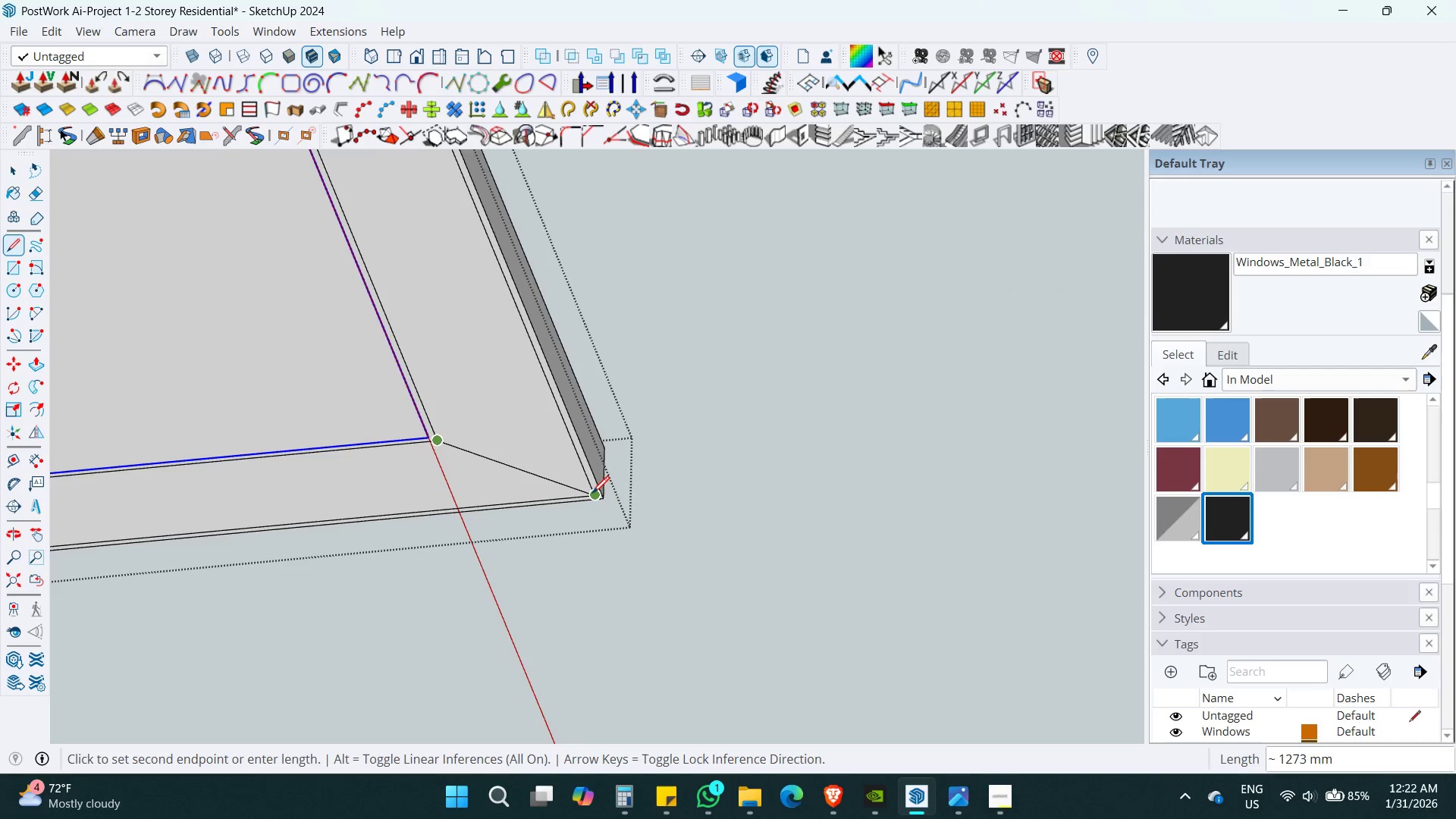 
left_click([592, 493])
 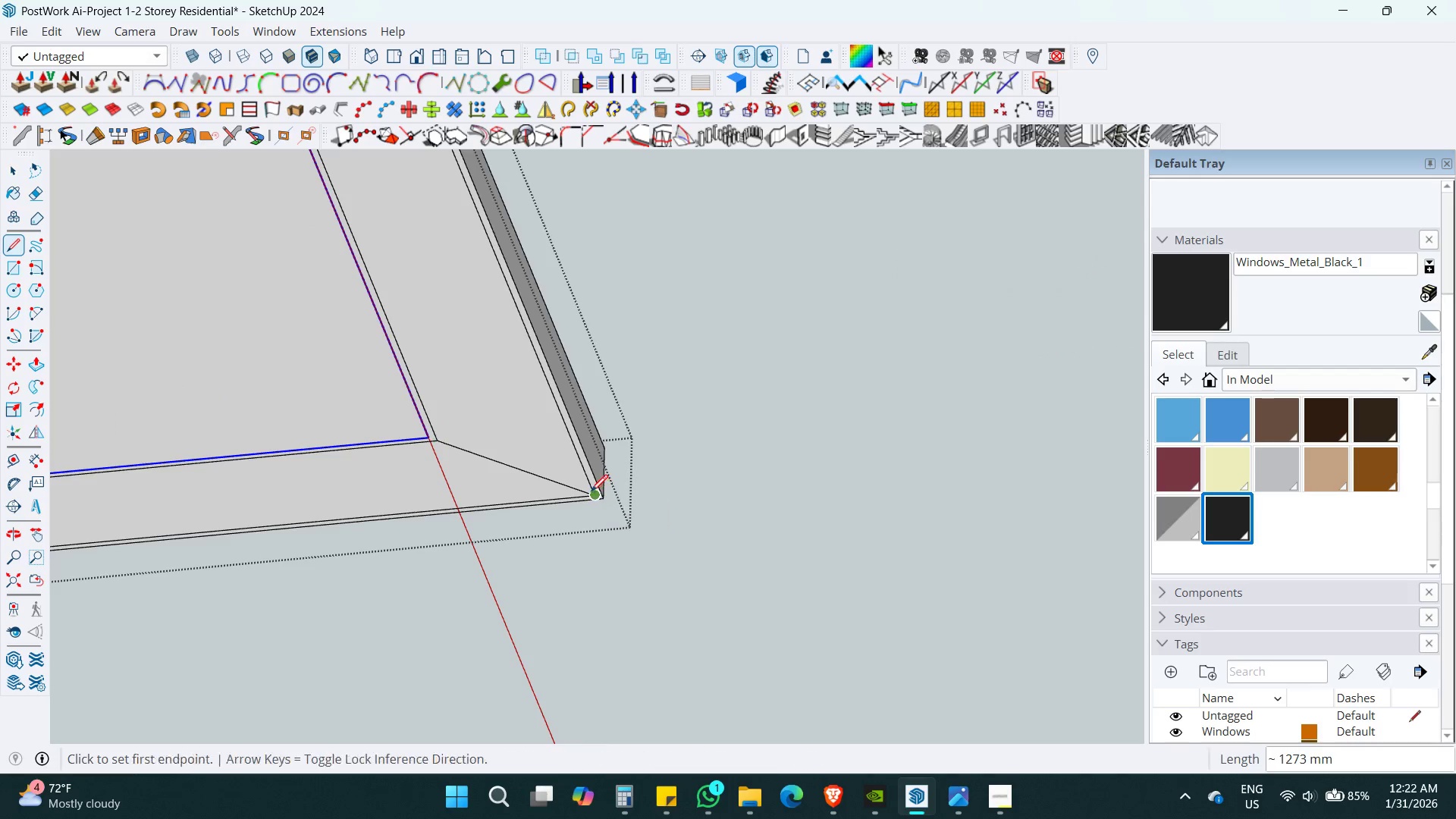 
key(Space)
 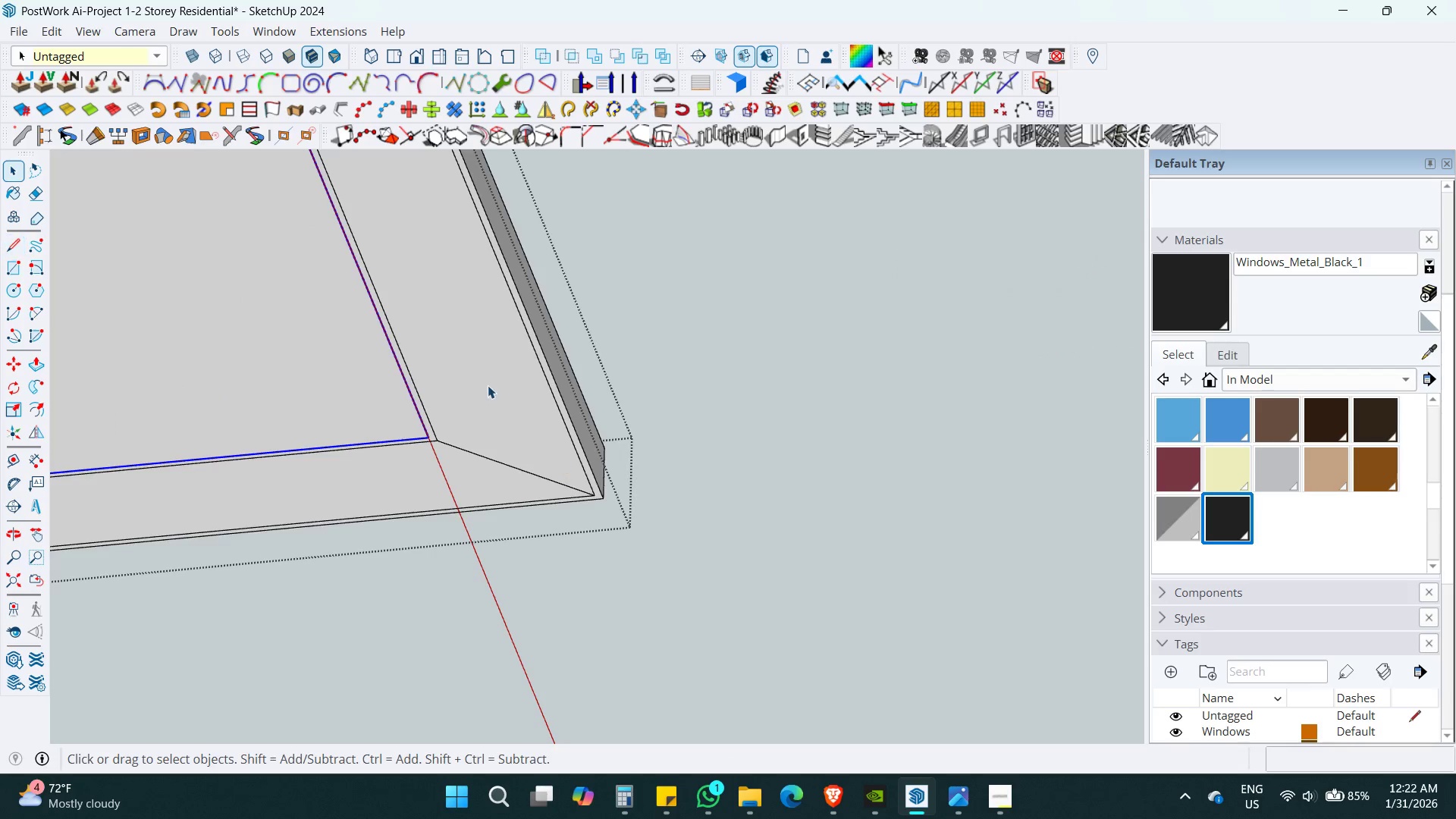 
hold_key(key=ShiftLeft, duration=0.36)
 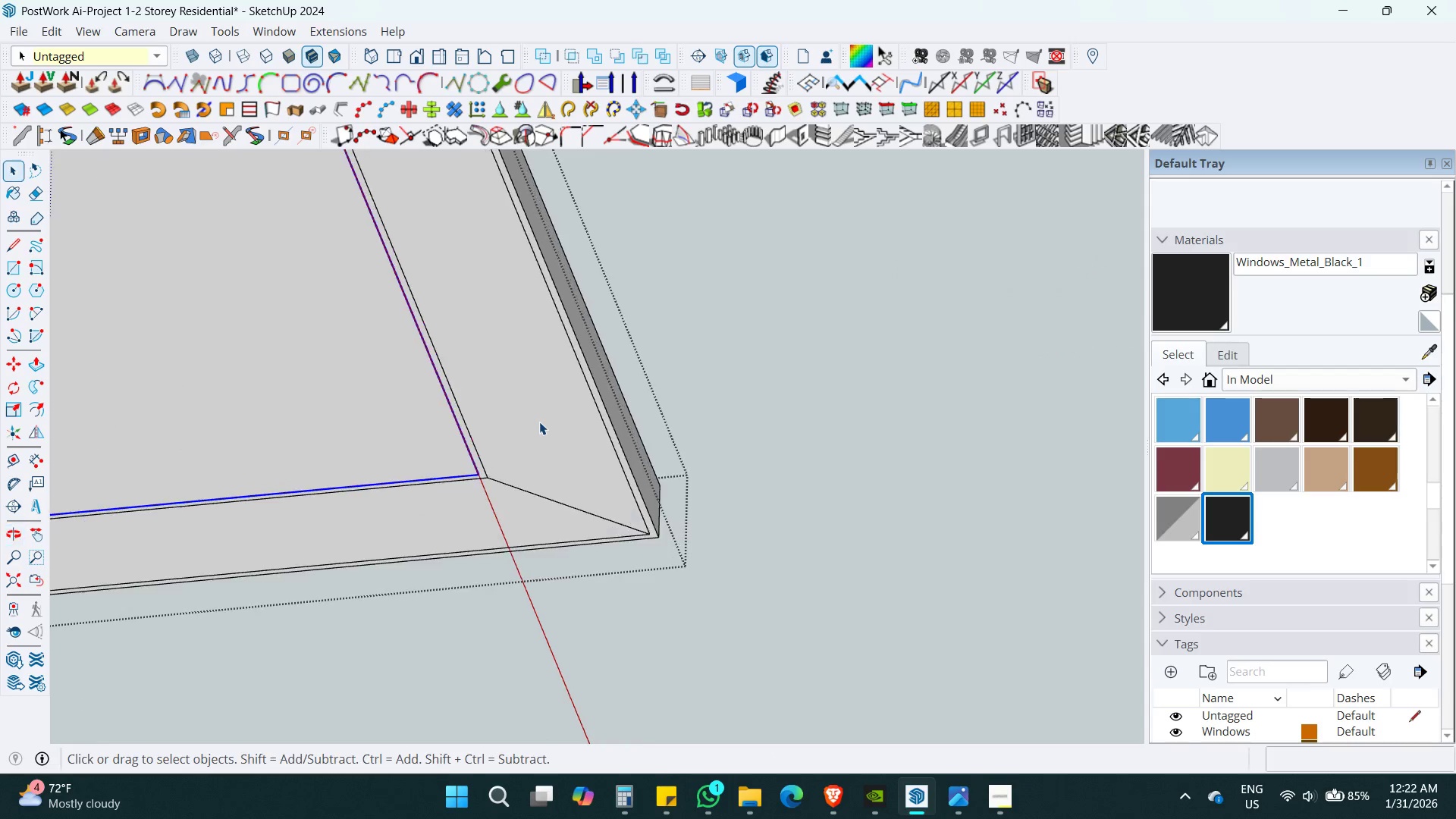 
key(P)
 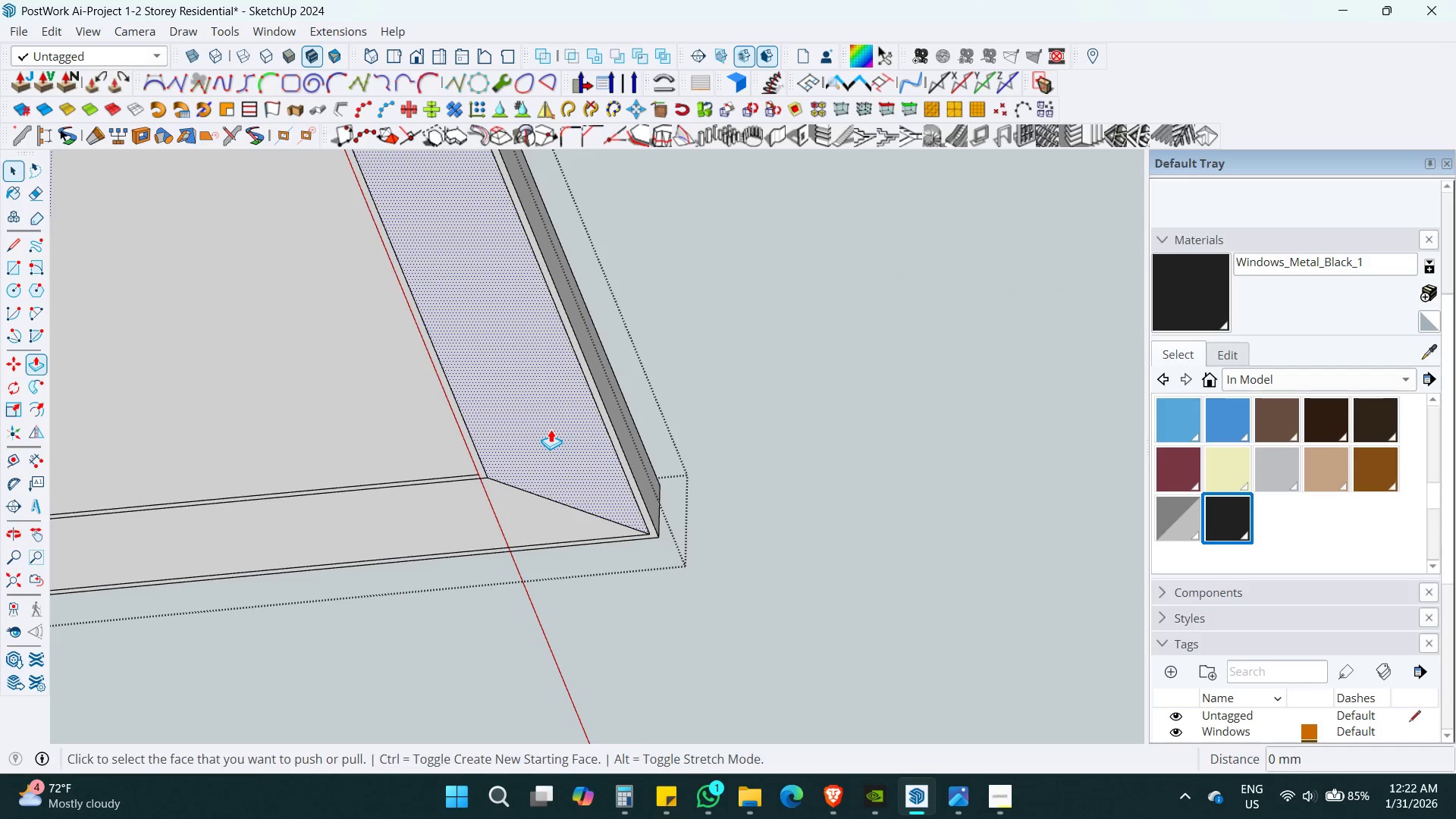 
left_click([551, 429])
 